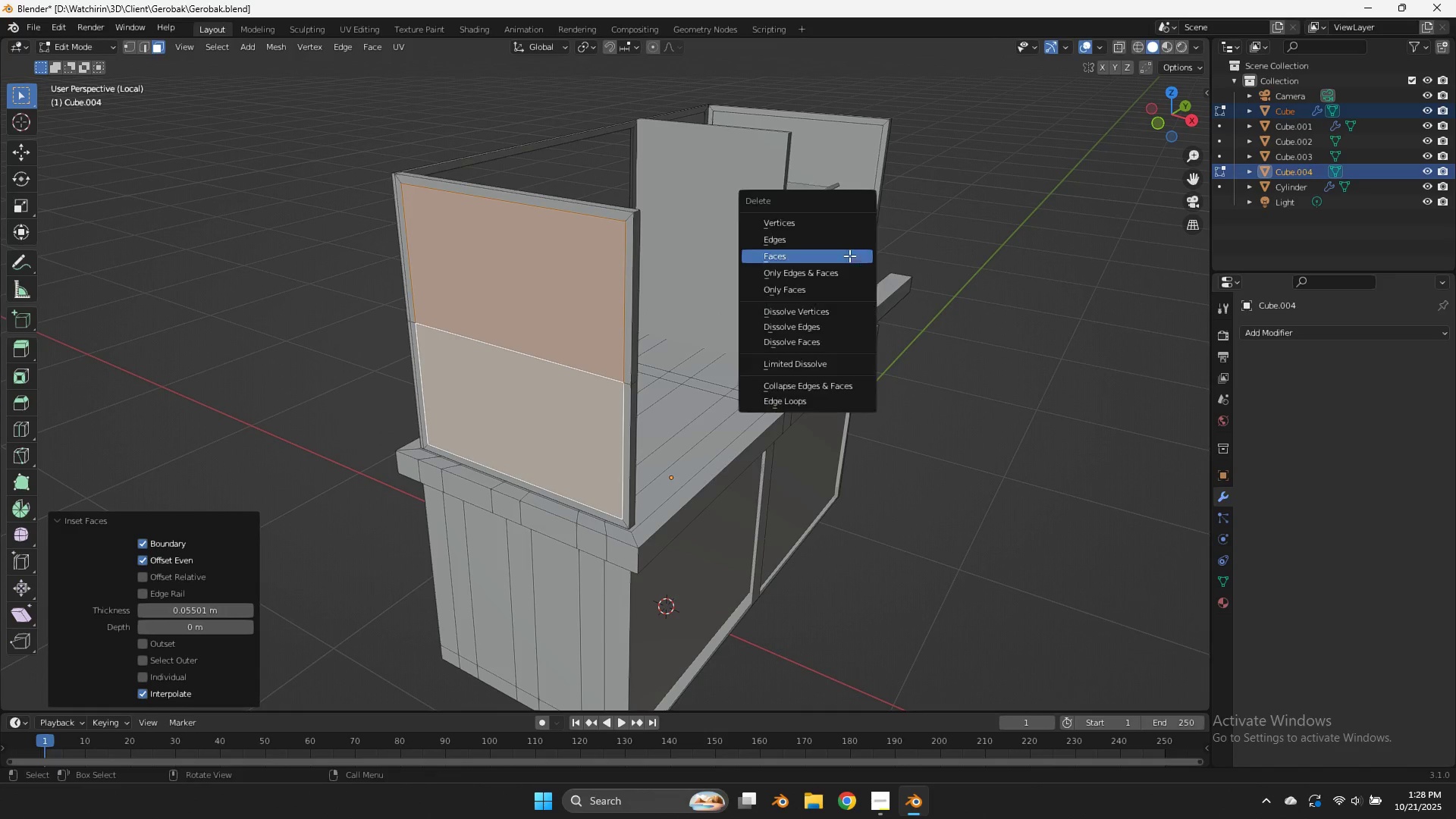 
key(X)
 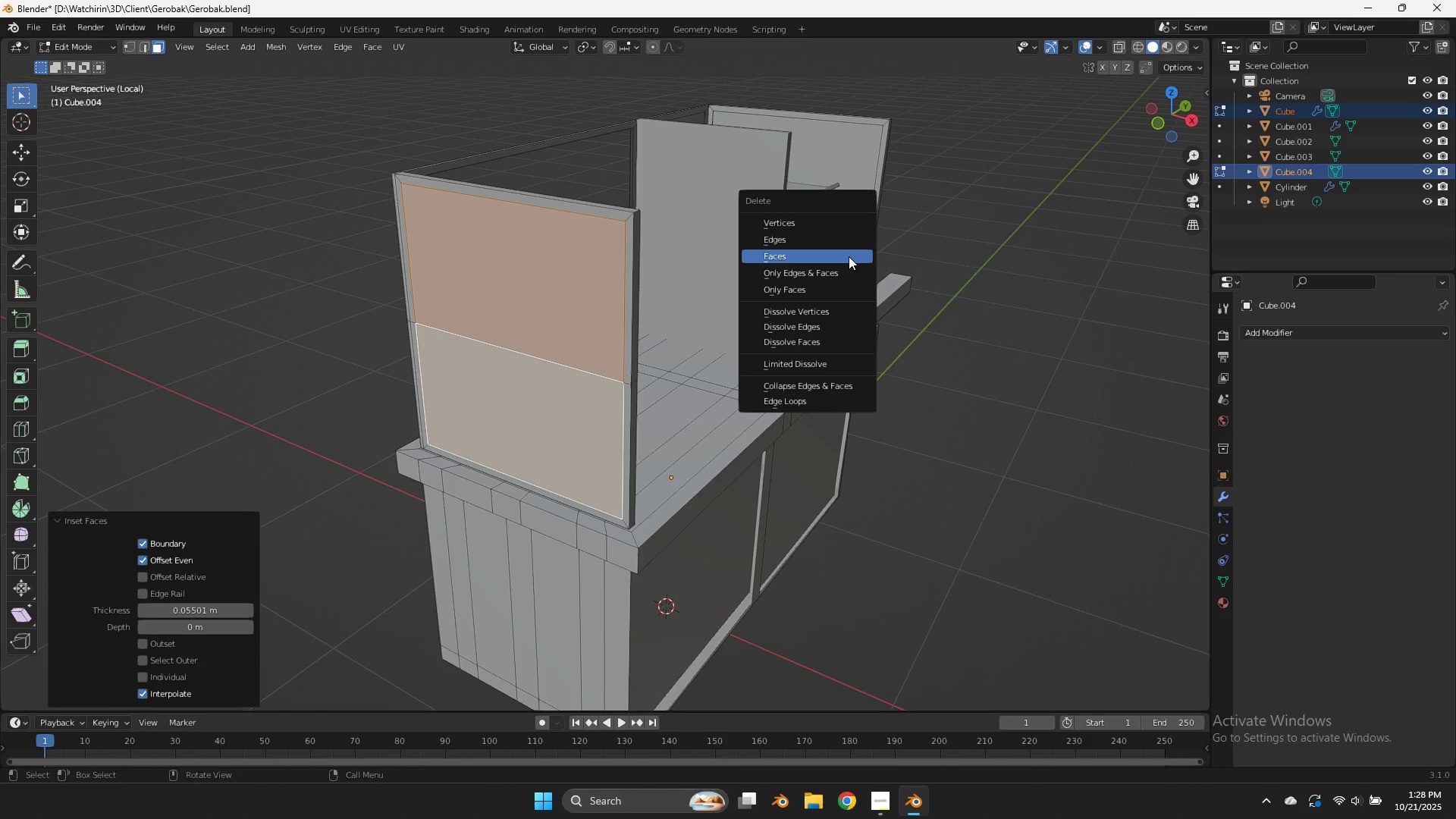 
left_click([849, 256])
 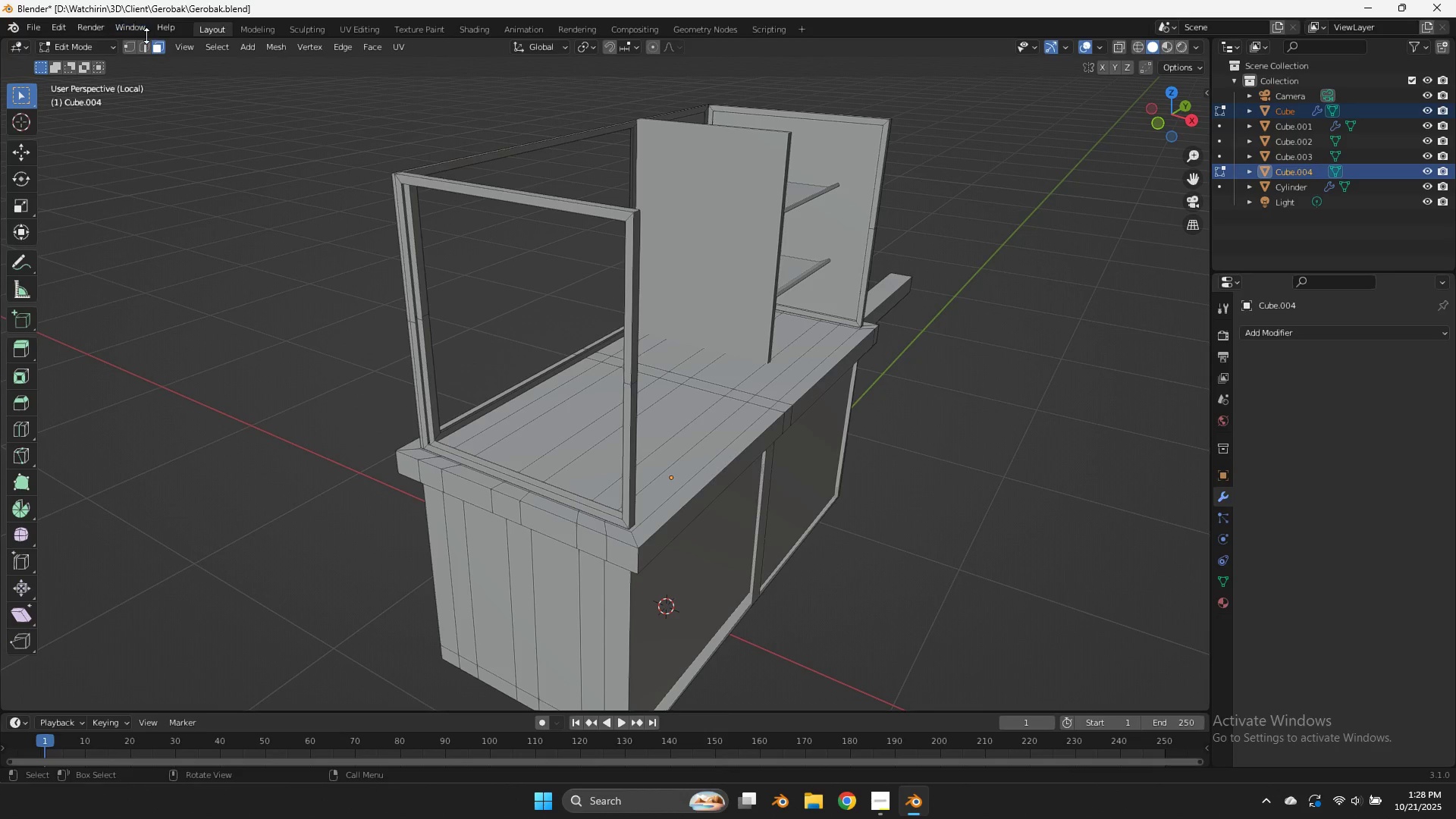 
left_click([144, 45])
 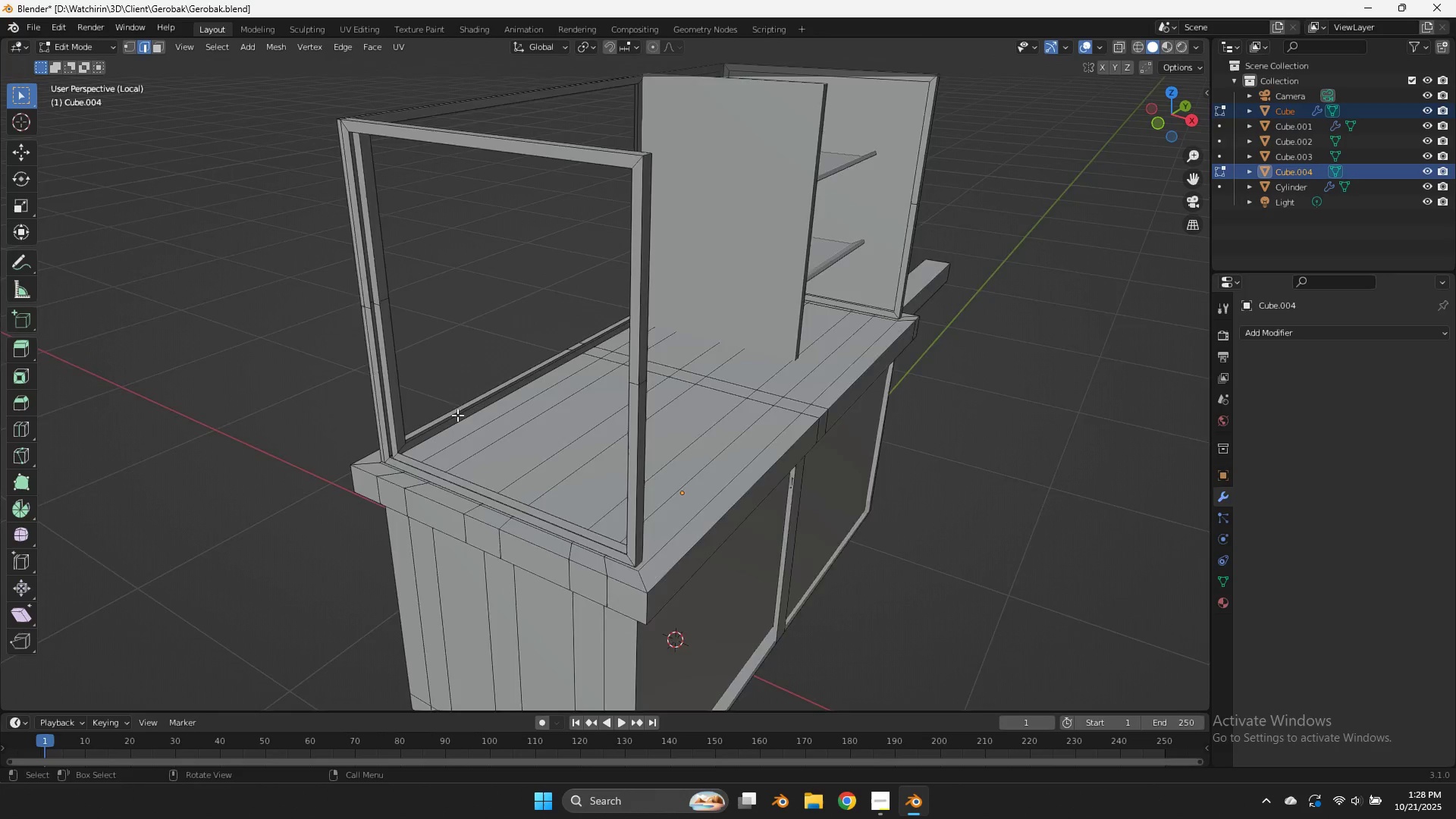 
scroll: coordinate [457, 415], scroll_direction: up, amount: 4.0
 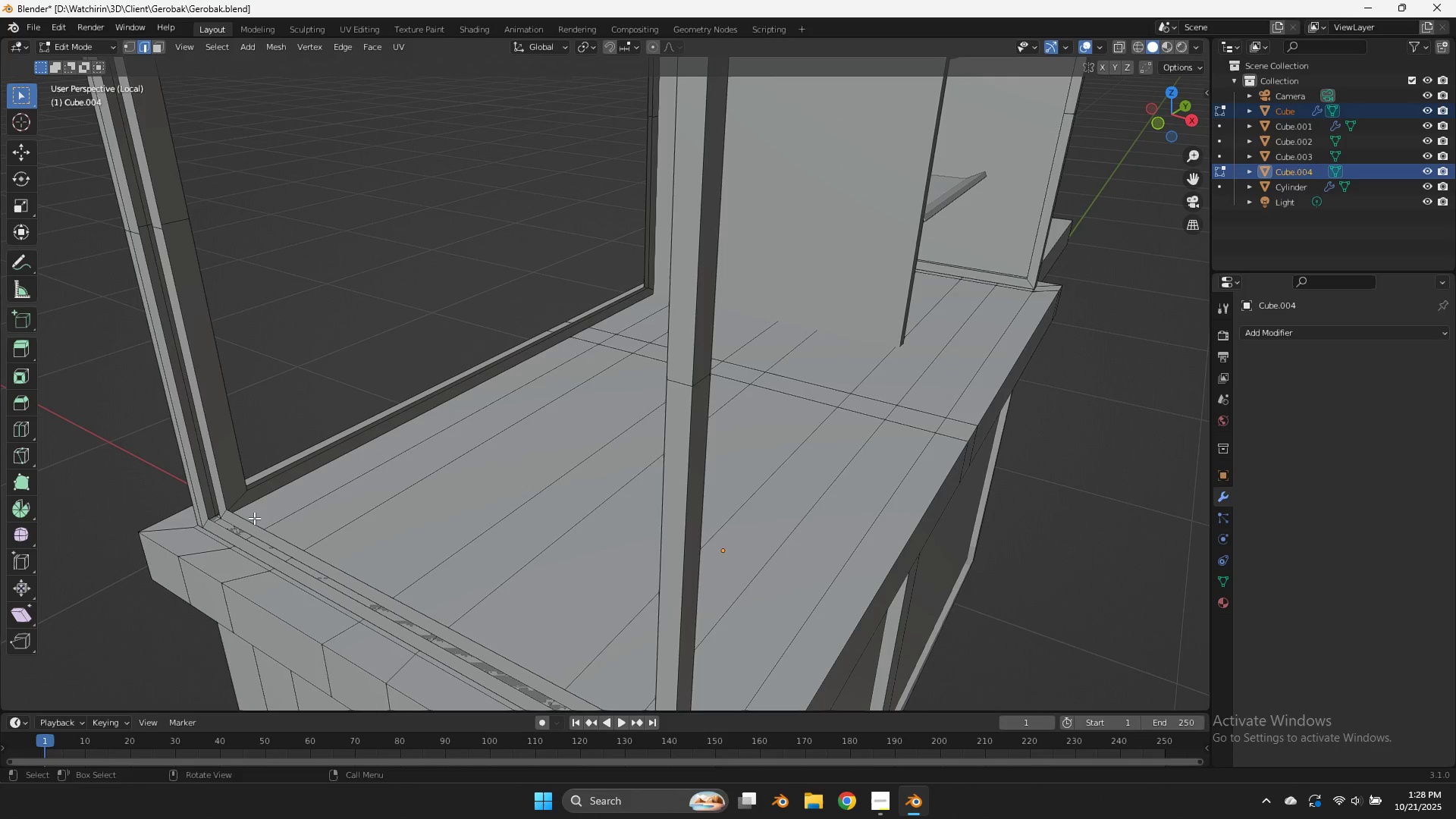 
left_click([252, 520])
 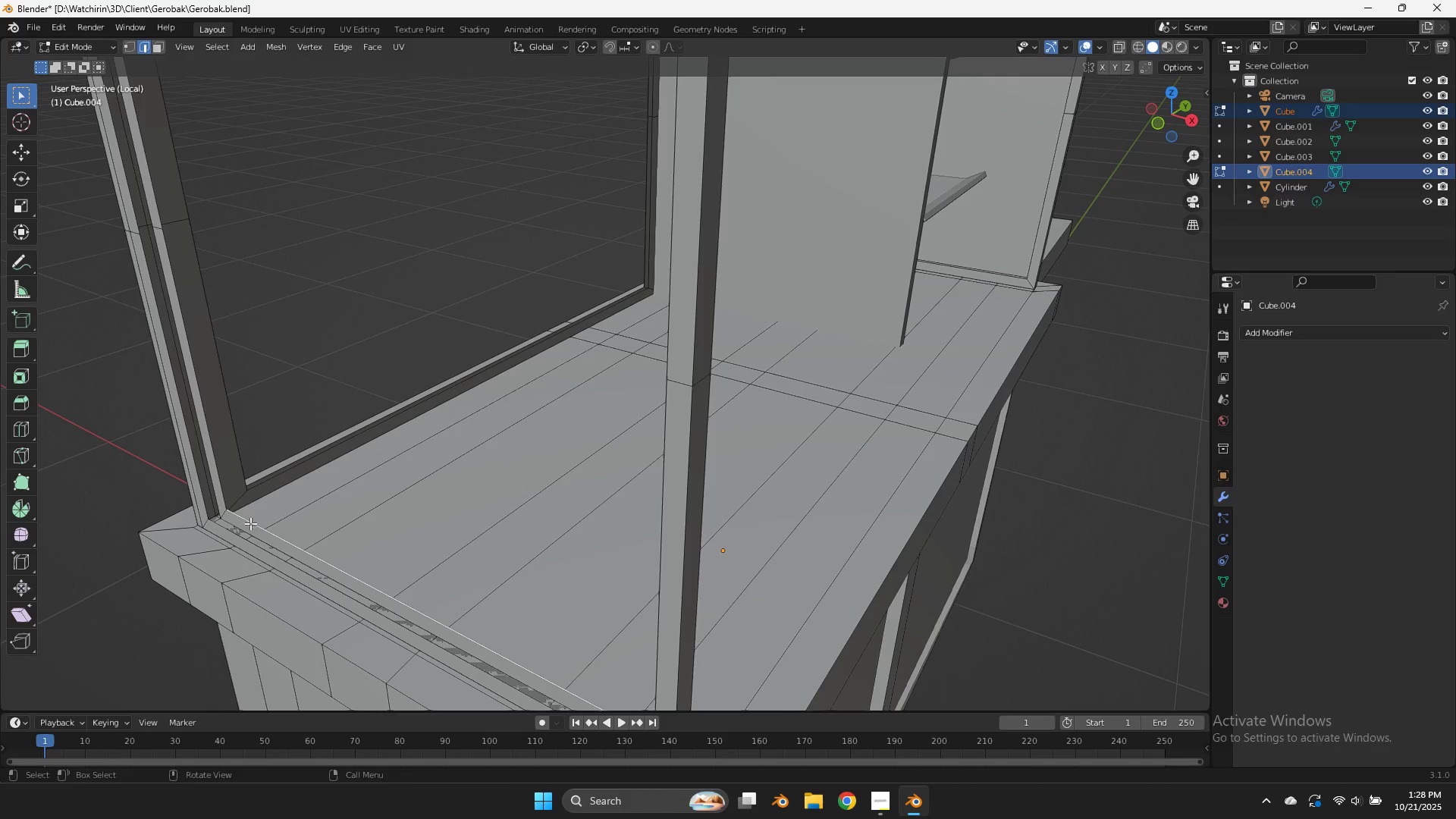 
hold_key(key=ShiftLeft, duration=0.81)
left_click([234, 534])
 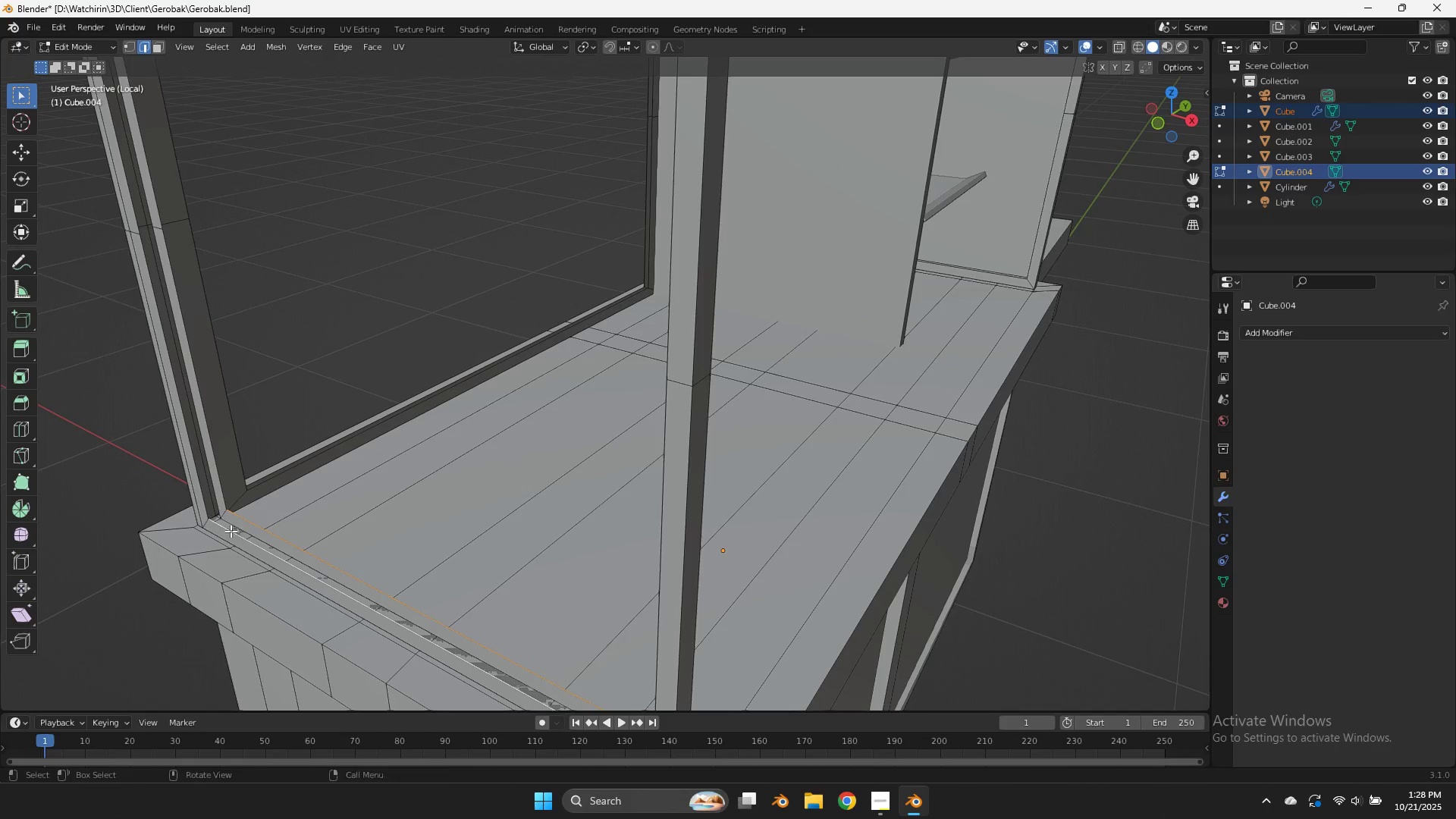 
key(F)
 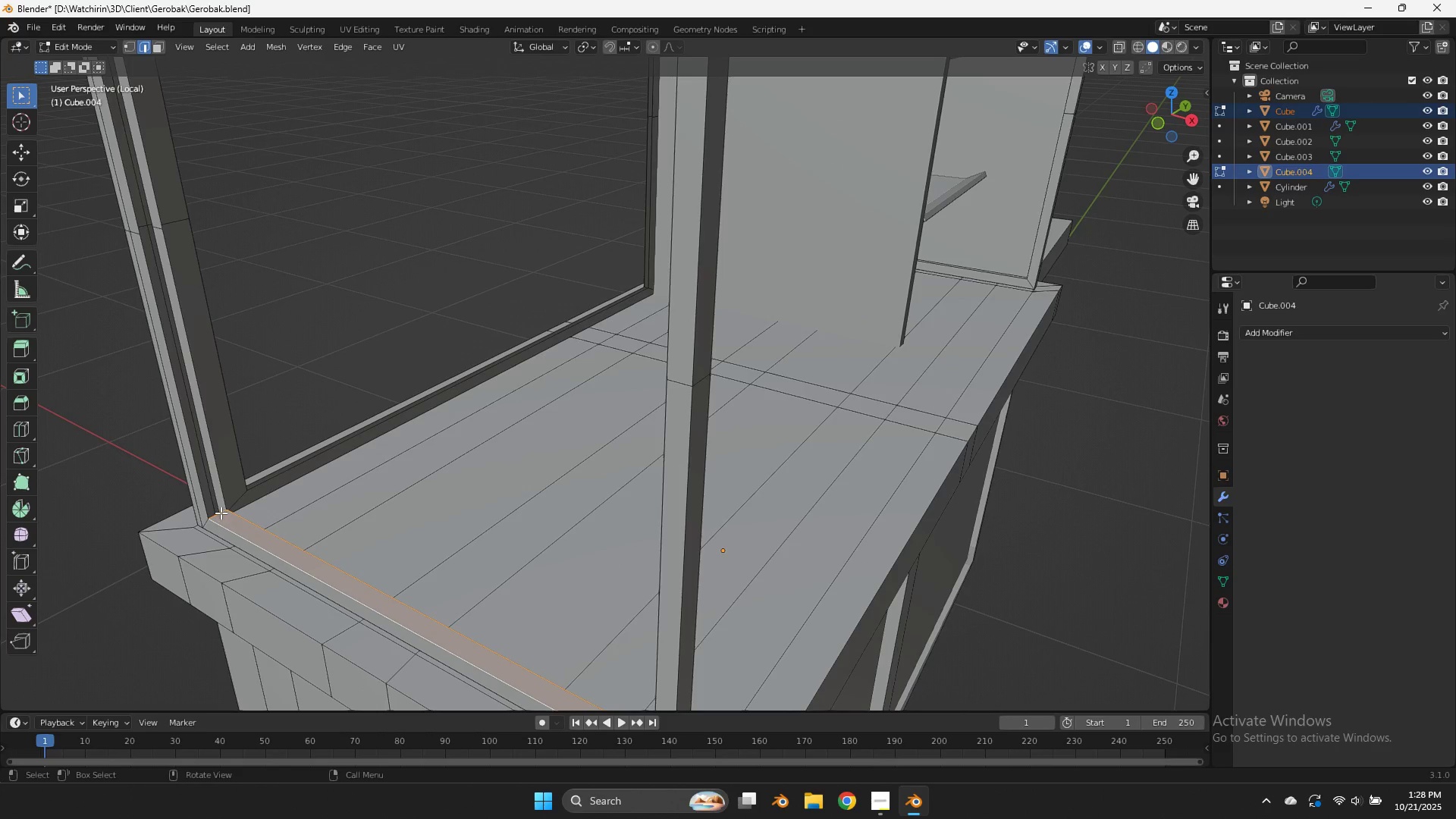 
left_click([221, 513])
 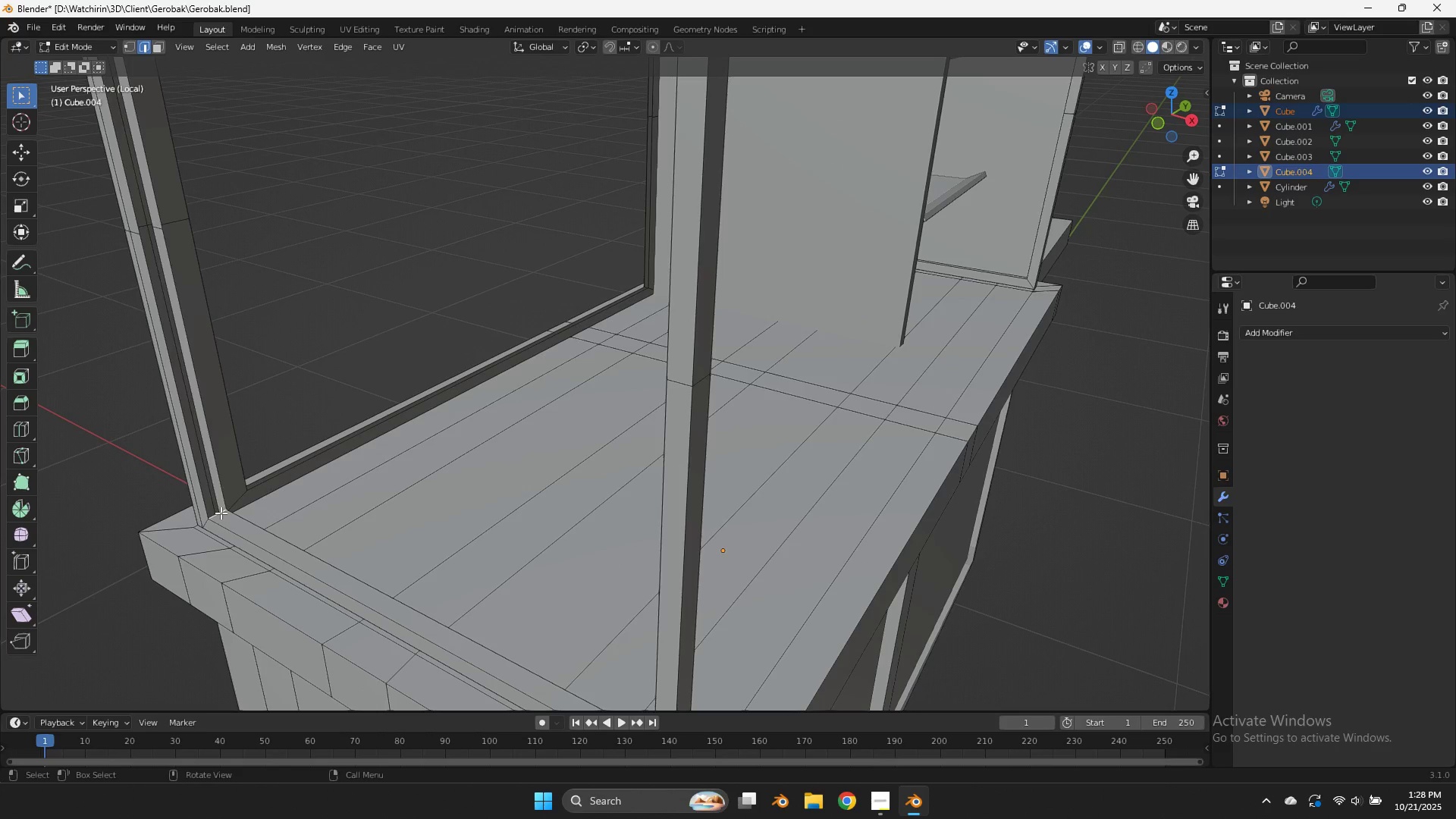 
type(fffffffzffz)
 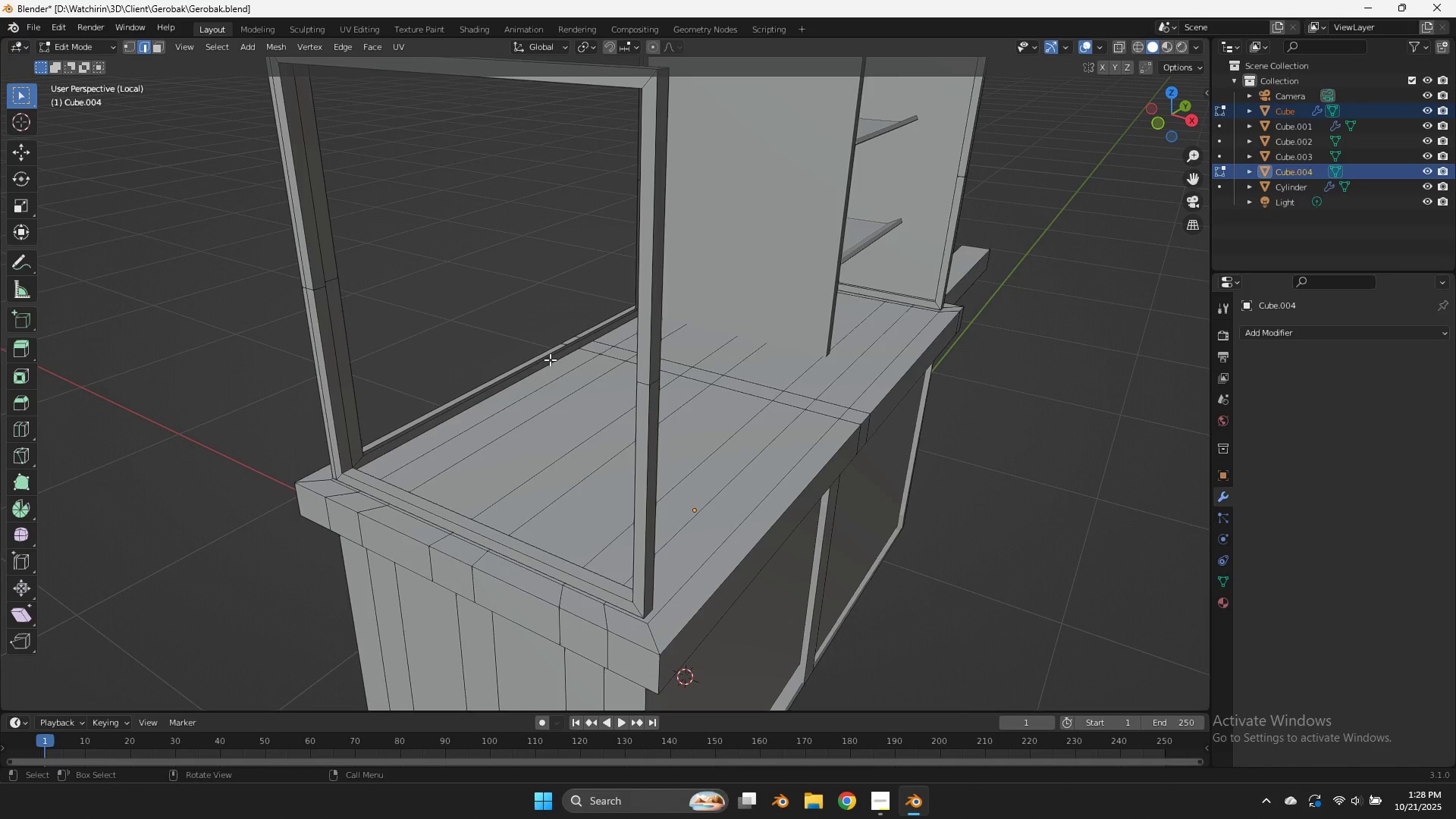 
scroll: coordinate [316, 529], scroll_direction: down, amount: 4.0
 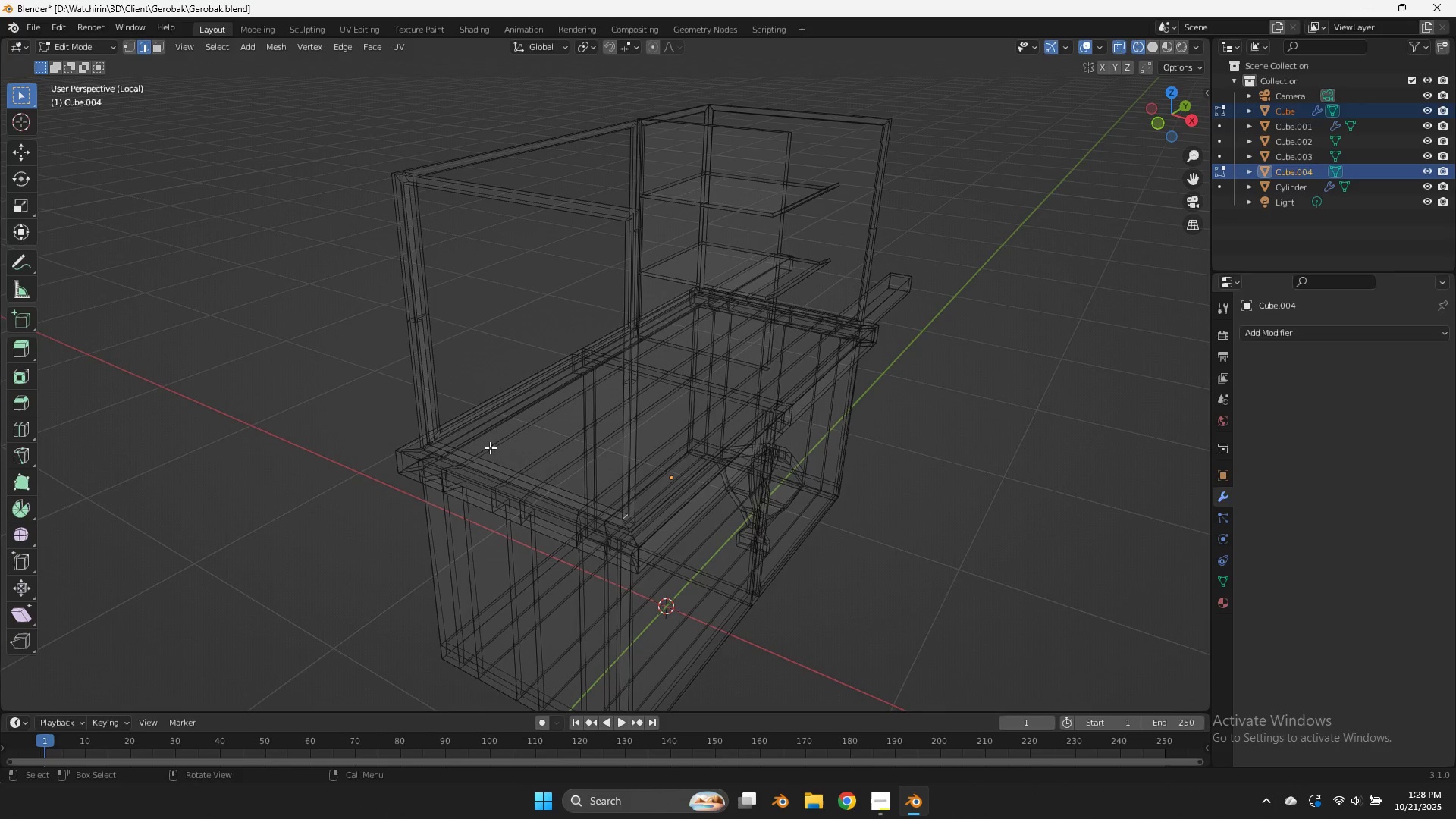 
scroll: coordinate [593, 378], scroll_direction: up, amount: 2.0
 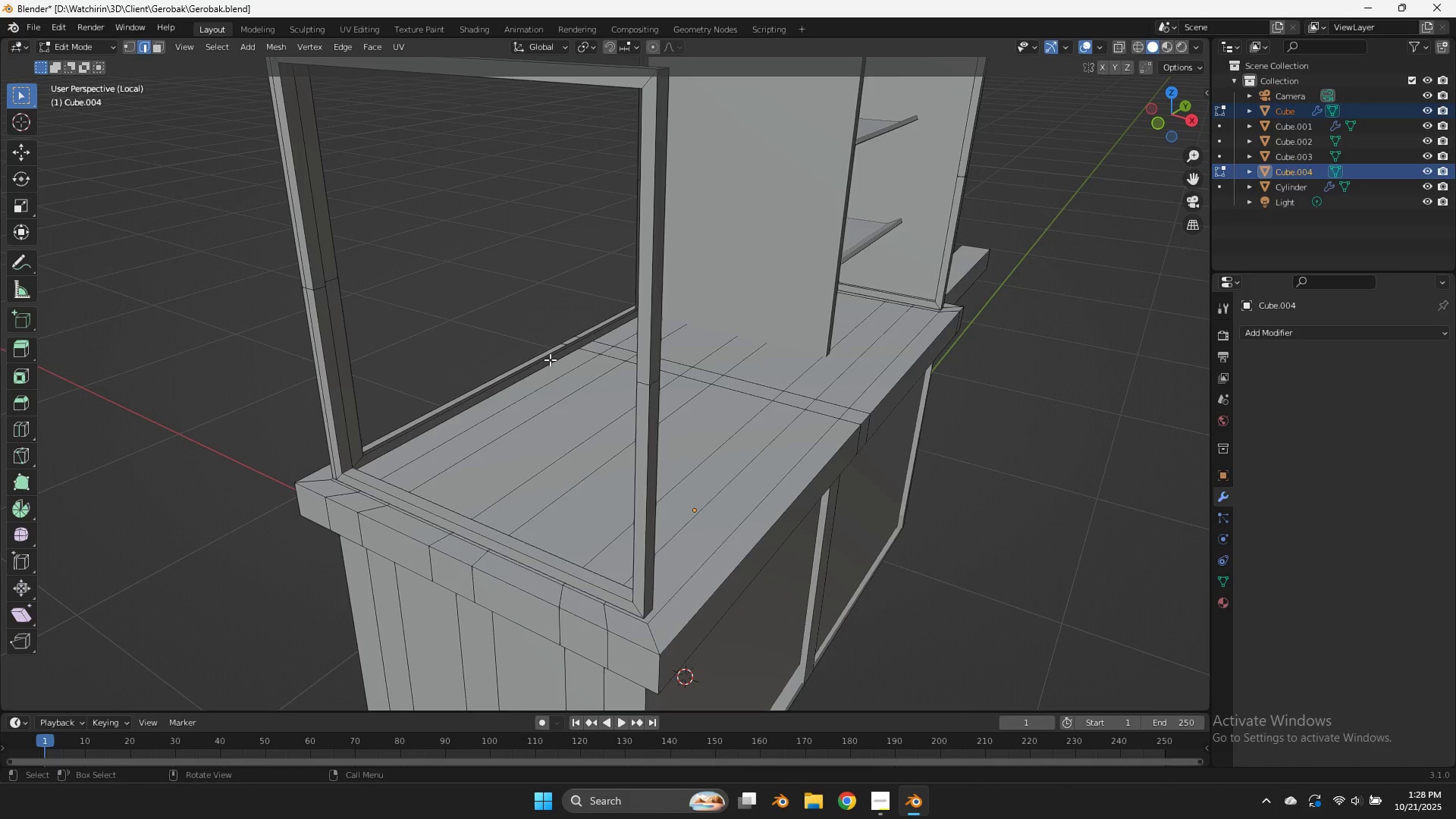 
left_click([544, 358])
 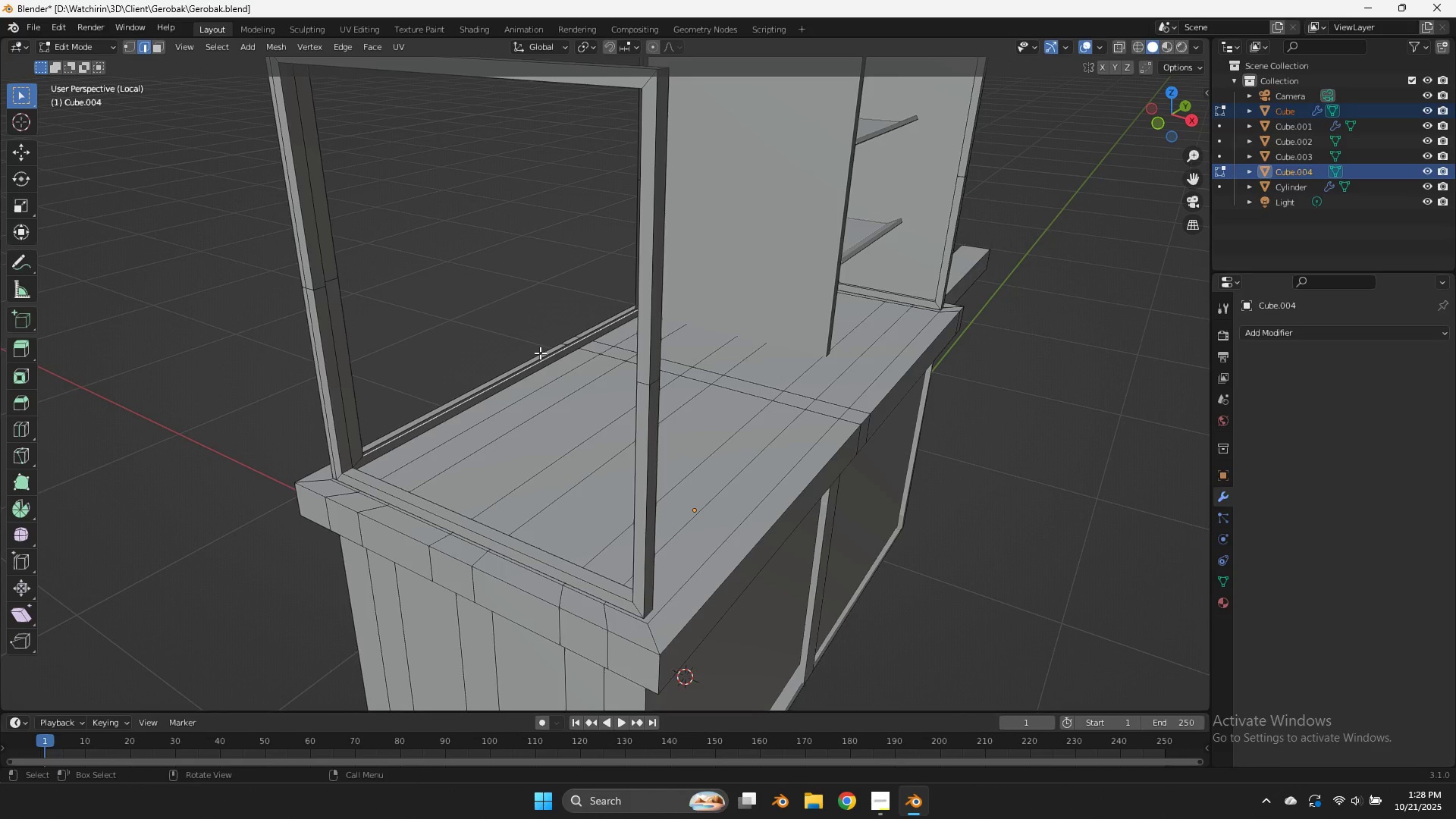 
hold_key(key=ShiftLeft, duration=0.48)
left_click([540, 353])
 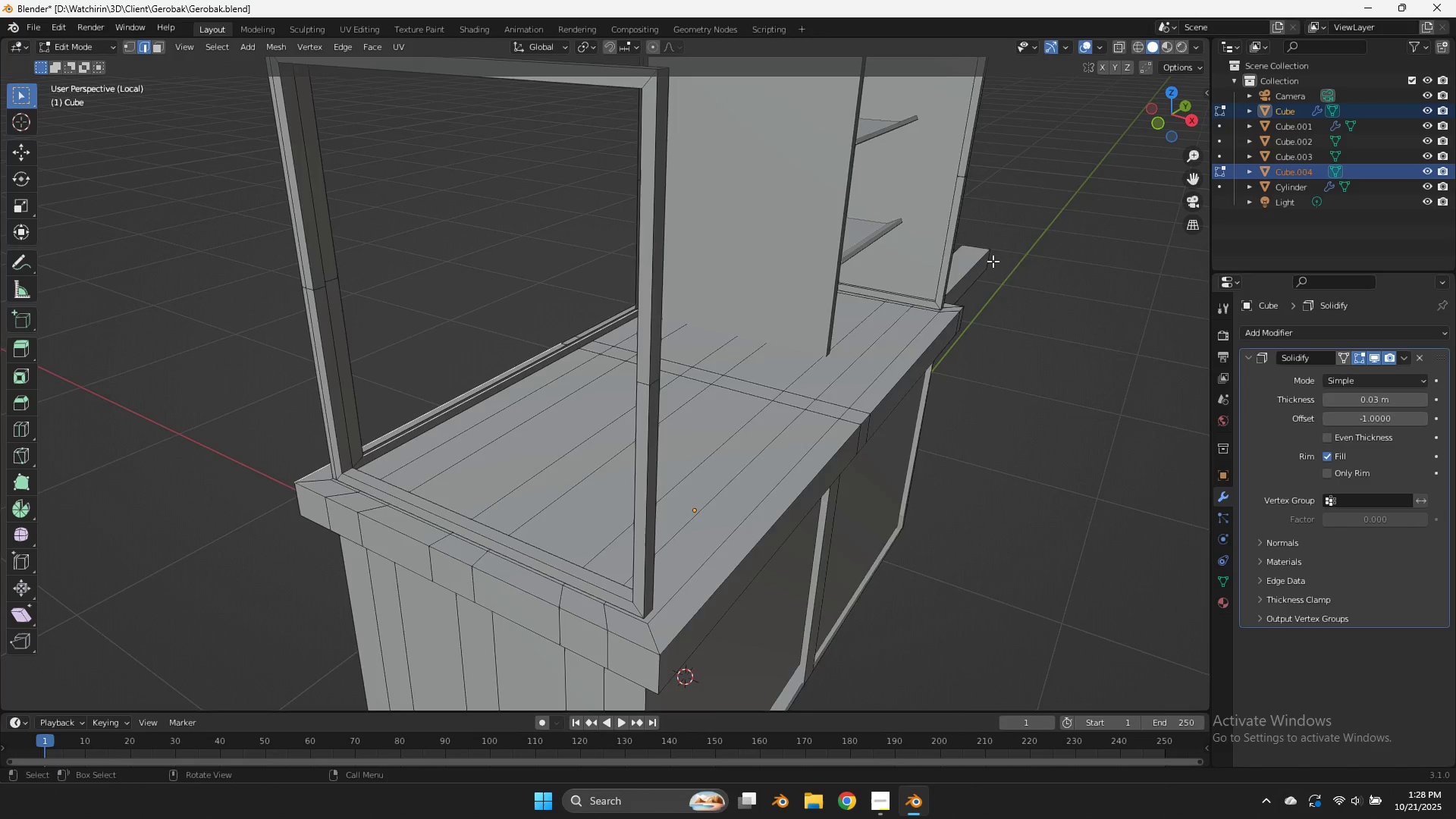 
scroll: coordinate [1071, 216], scroll_direction: up, amount: 4.0
 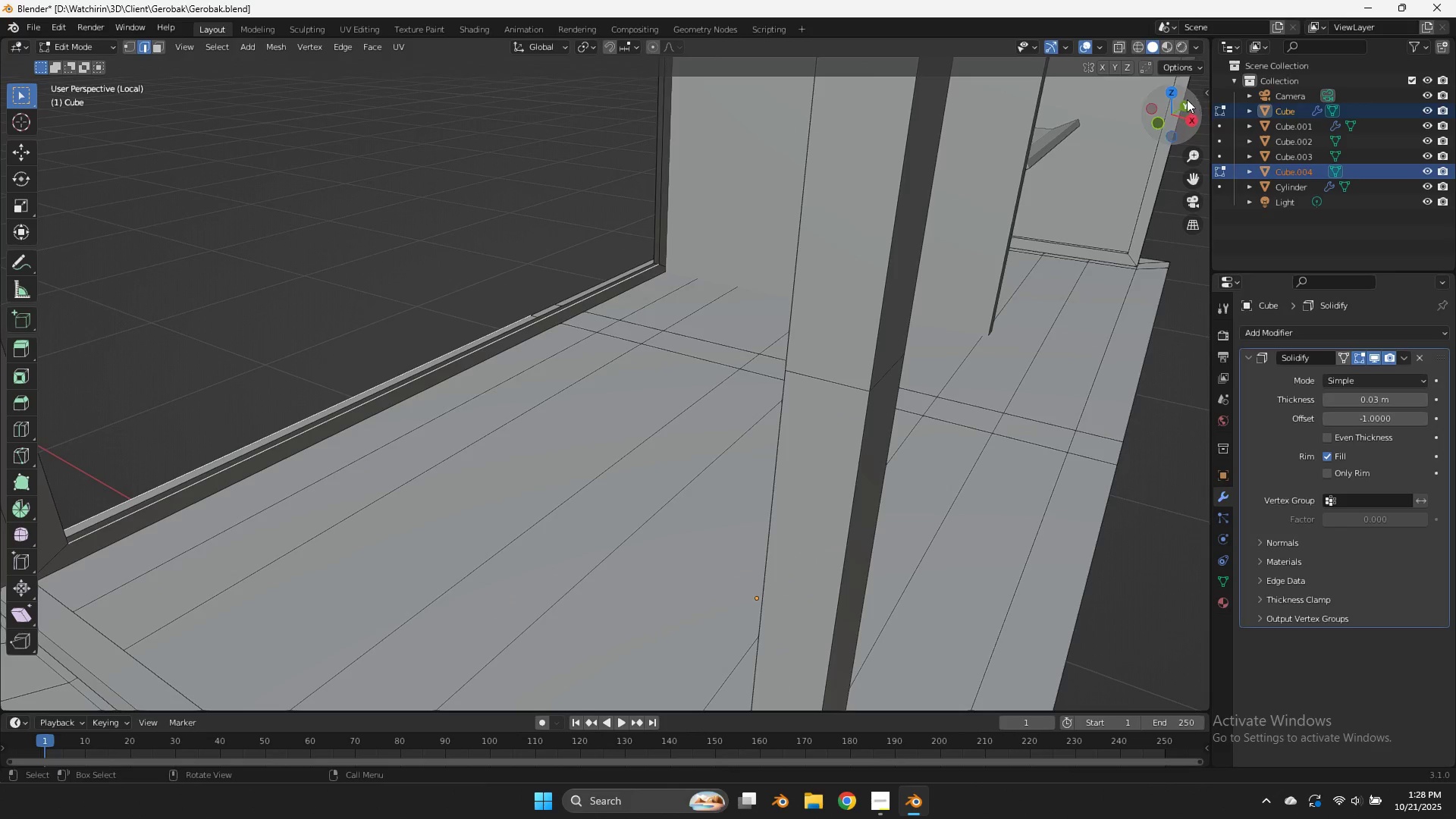 
left_click_drag(start_coordinate=[1187, 99], to_coordinate=[112, 80])
 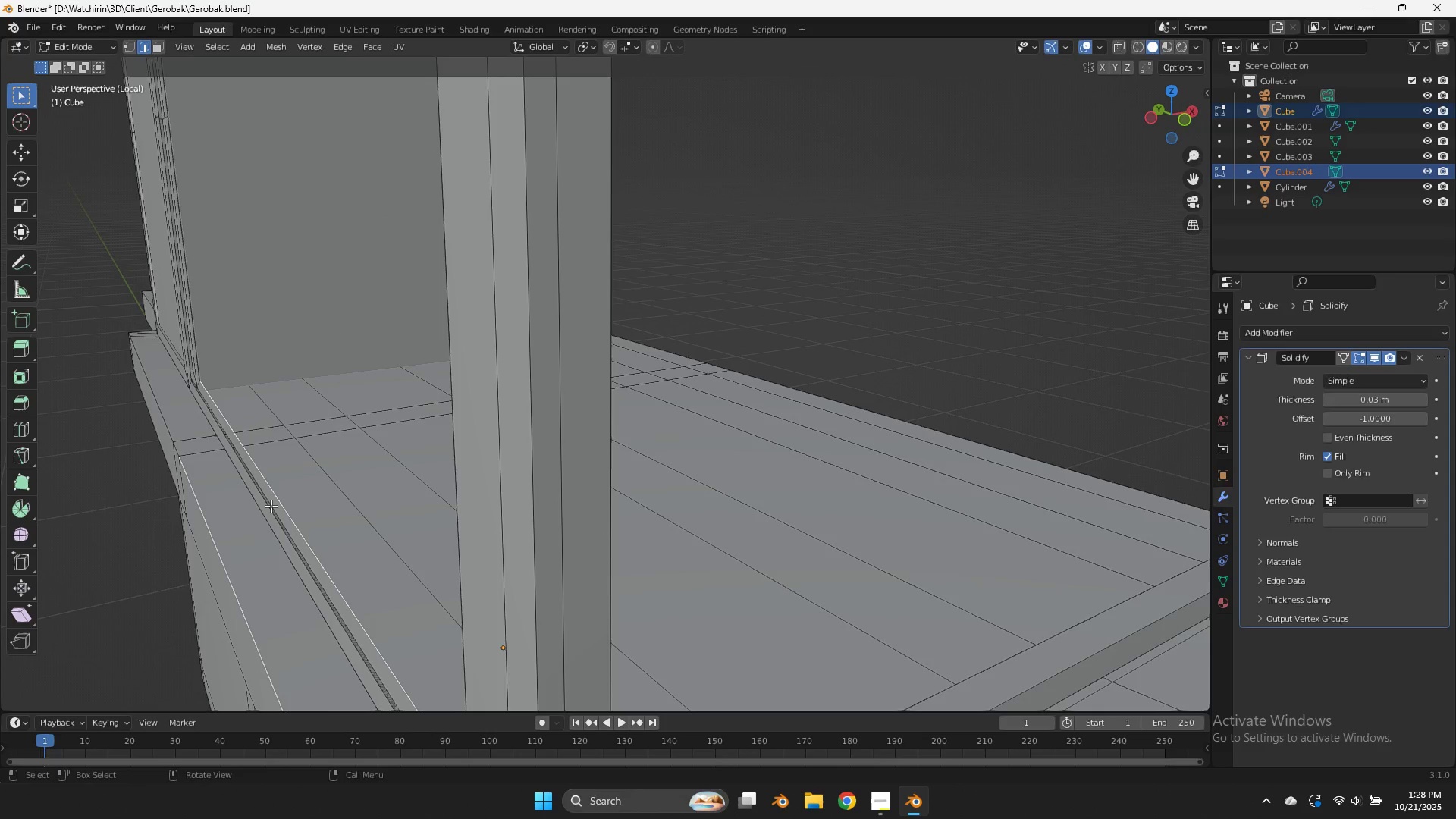 
left_click([271, 506])
 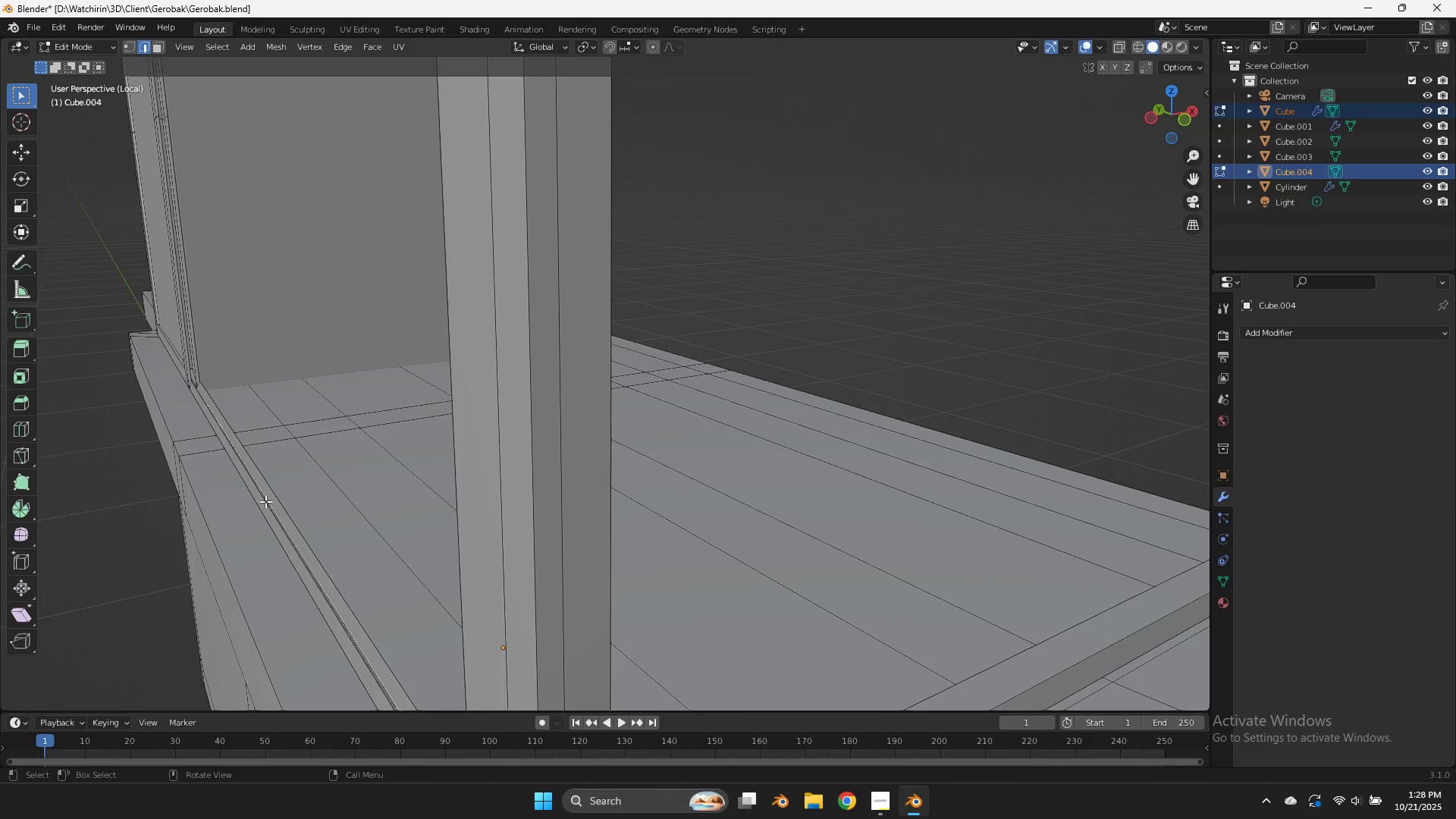 
left_click([265, 501])
 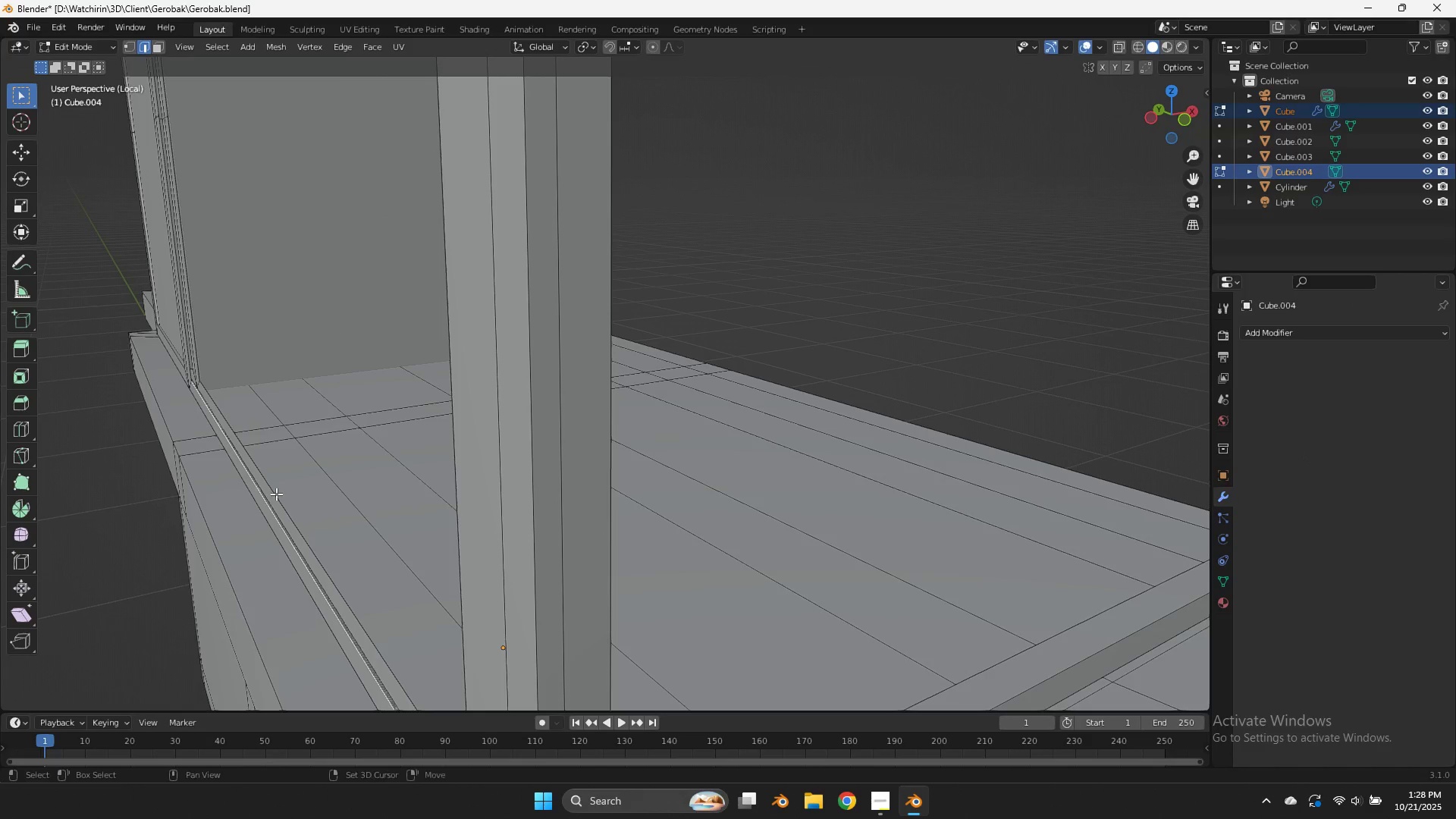 
hold_key(key=ShiftLeft, duration=0.36)
double_click([277, 494])
 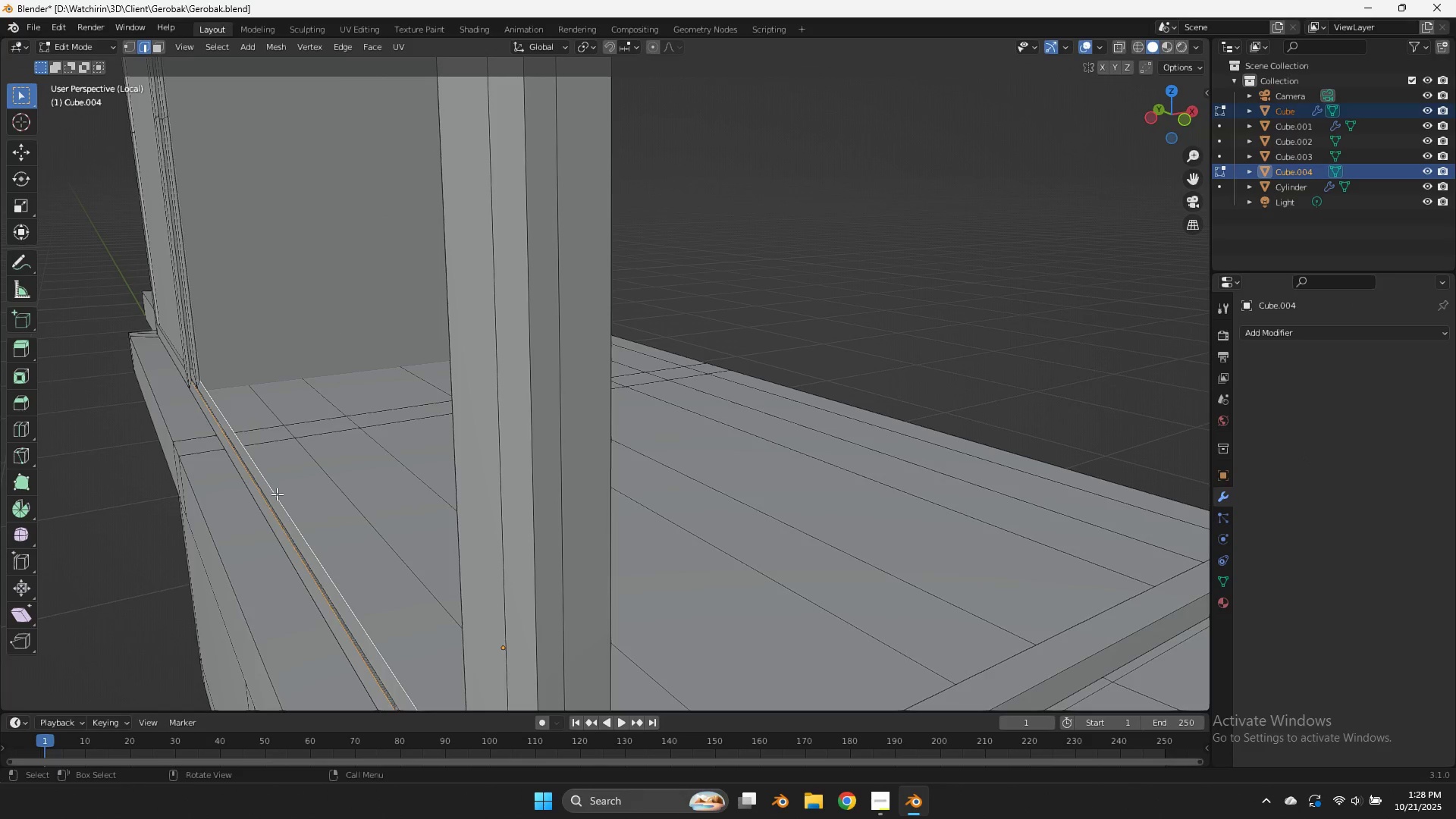 
key(F)
 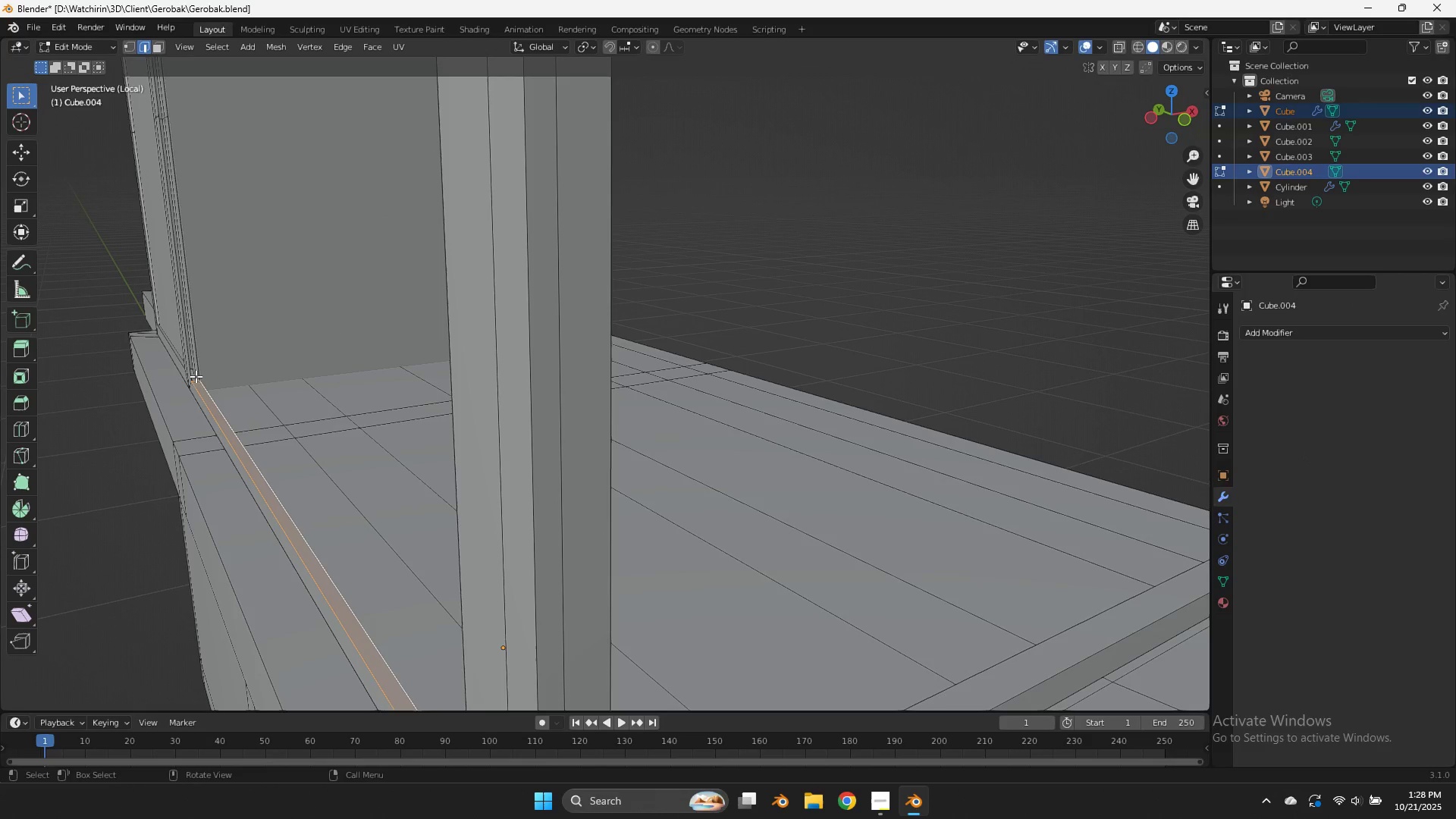 
left_click([198, 378])
 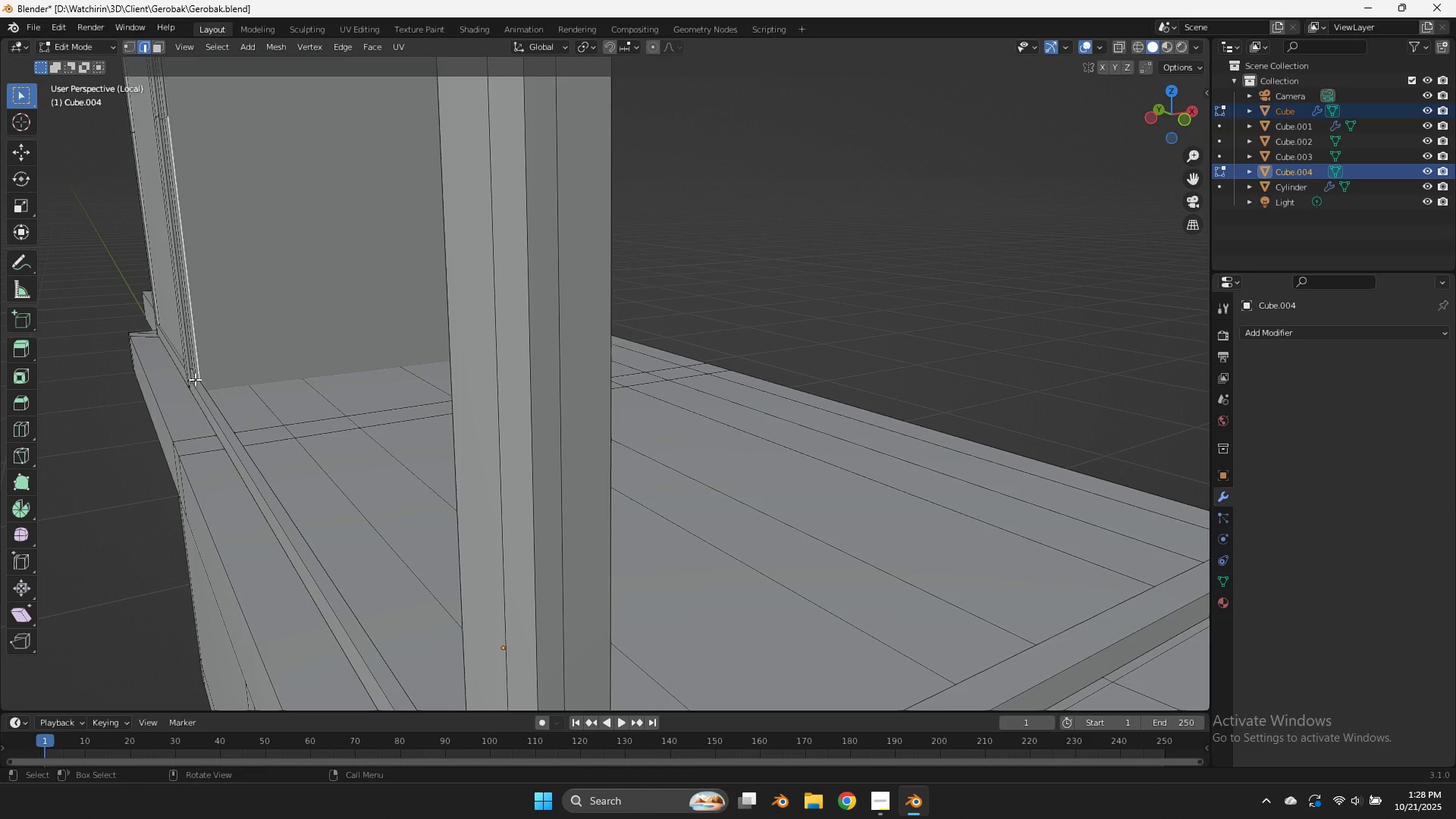 
left_click([195, 379])
 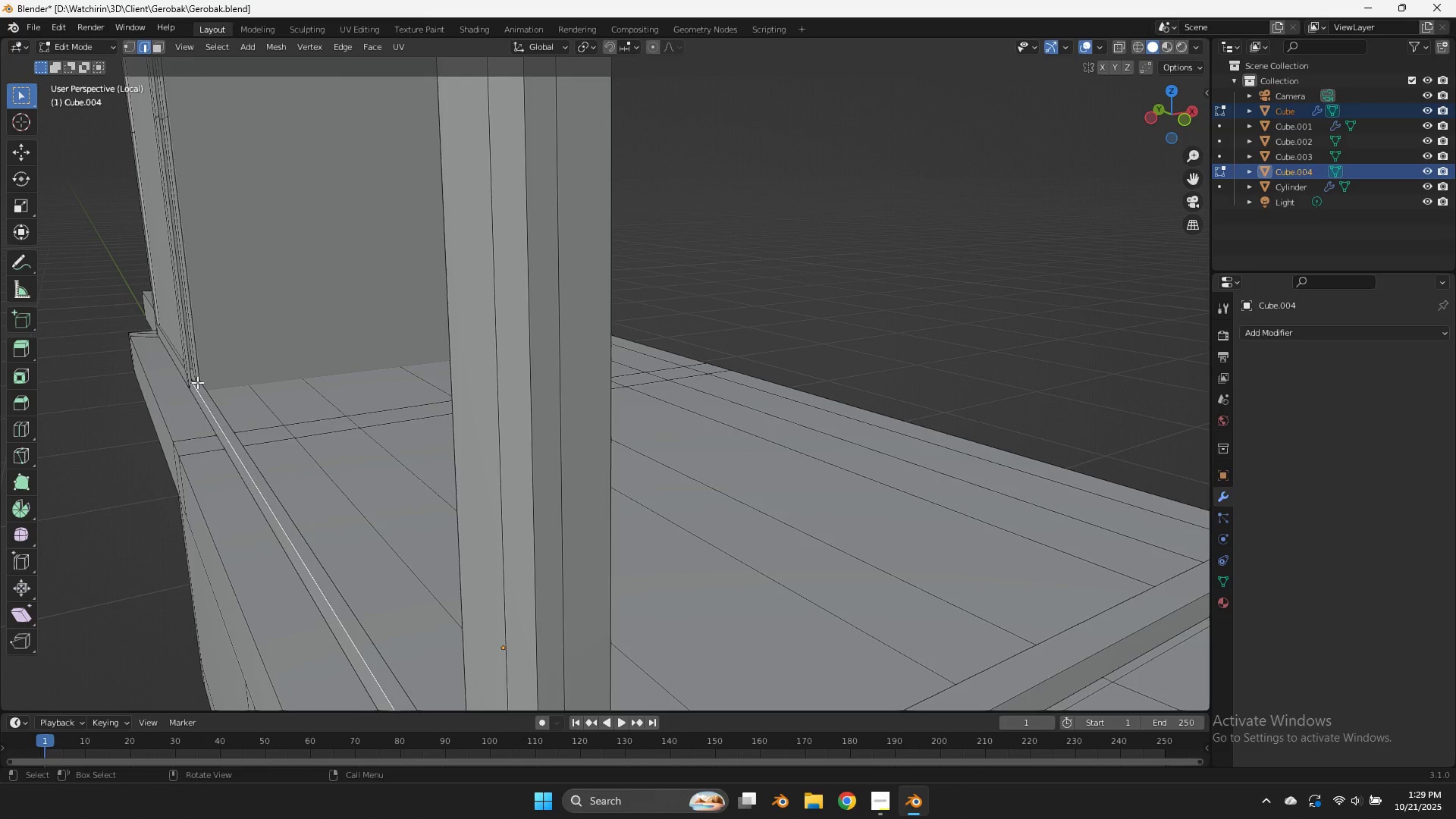 
double_click([196, 381])
 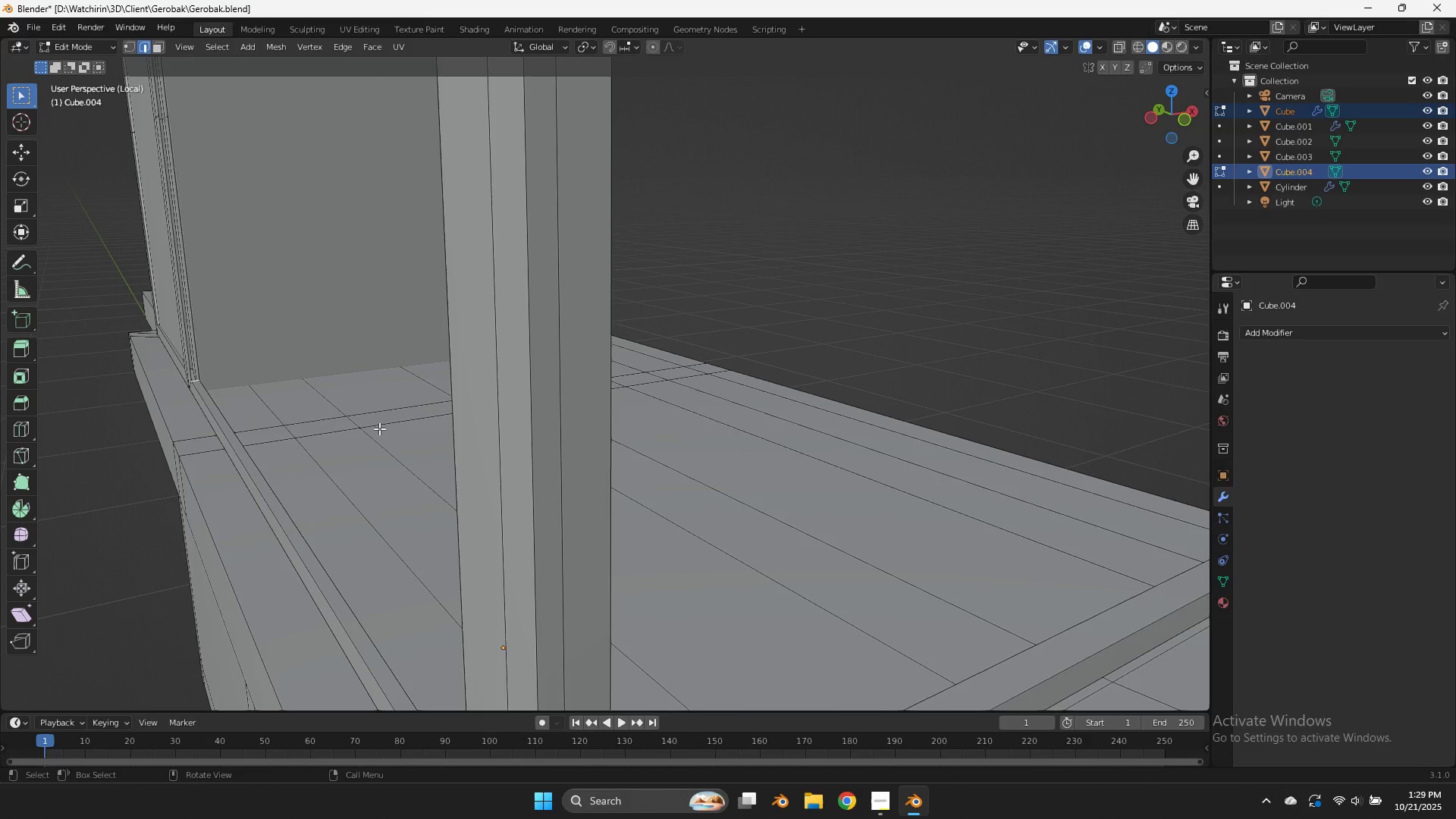 
type(fffffzf)
 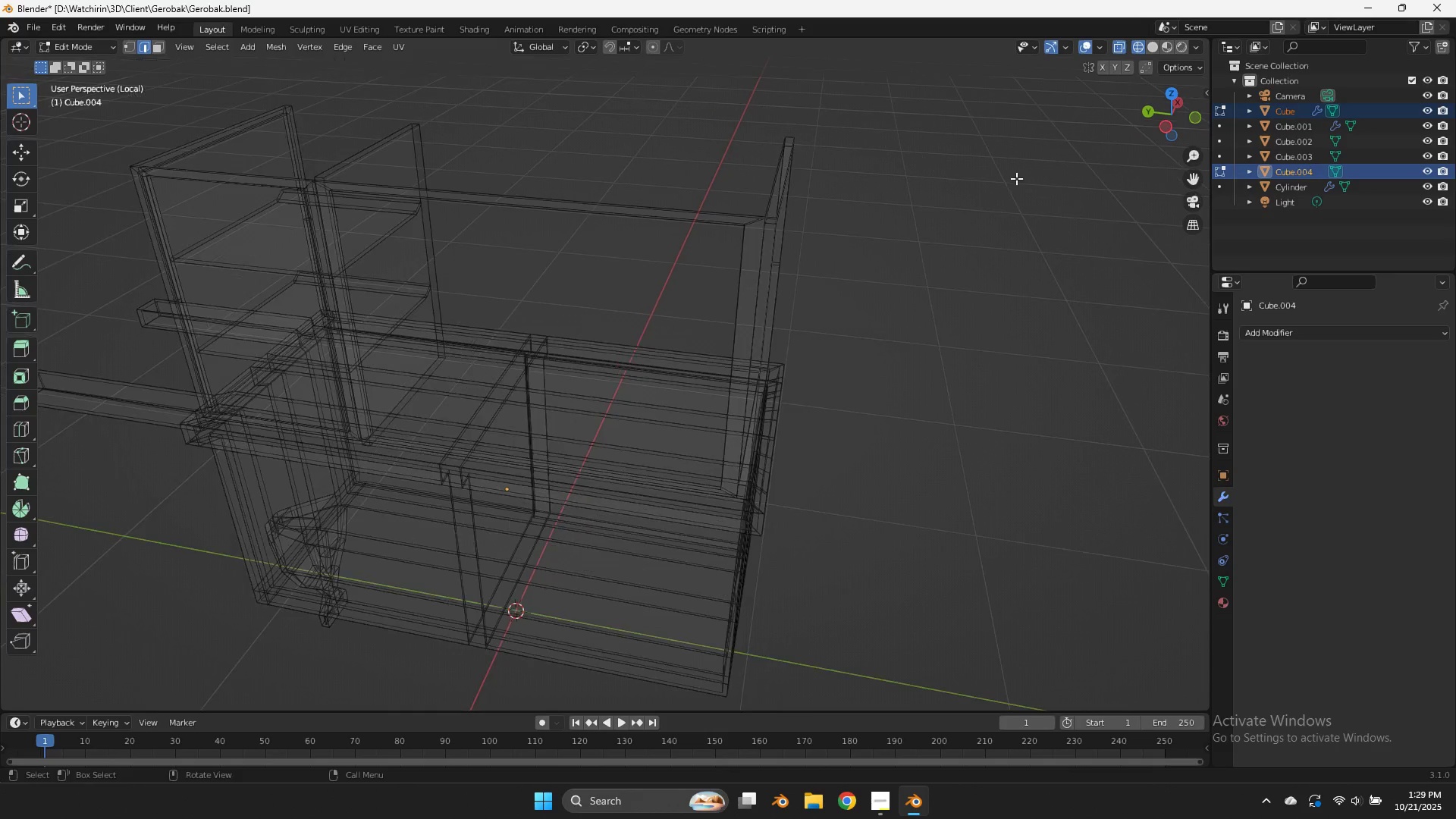 
scroll: coordinate [381, 429], scroll_direction: down, amount: 4.0
 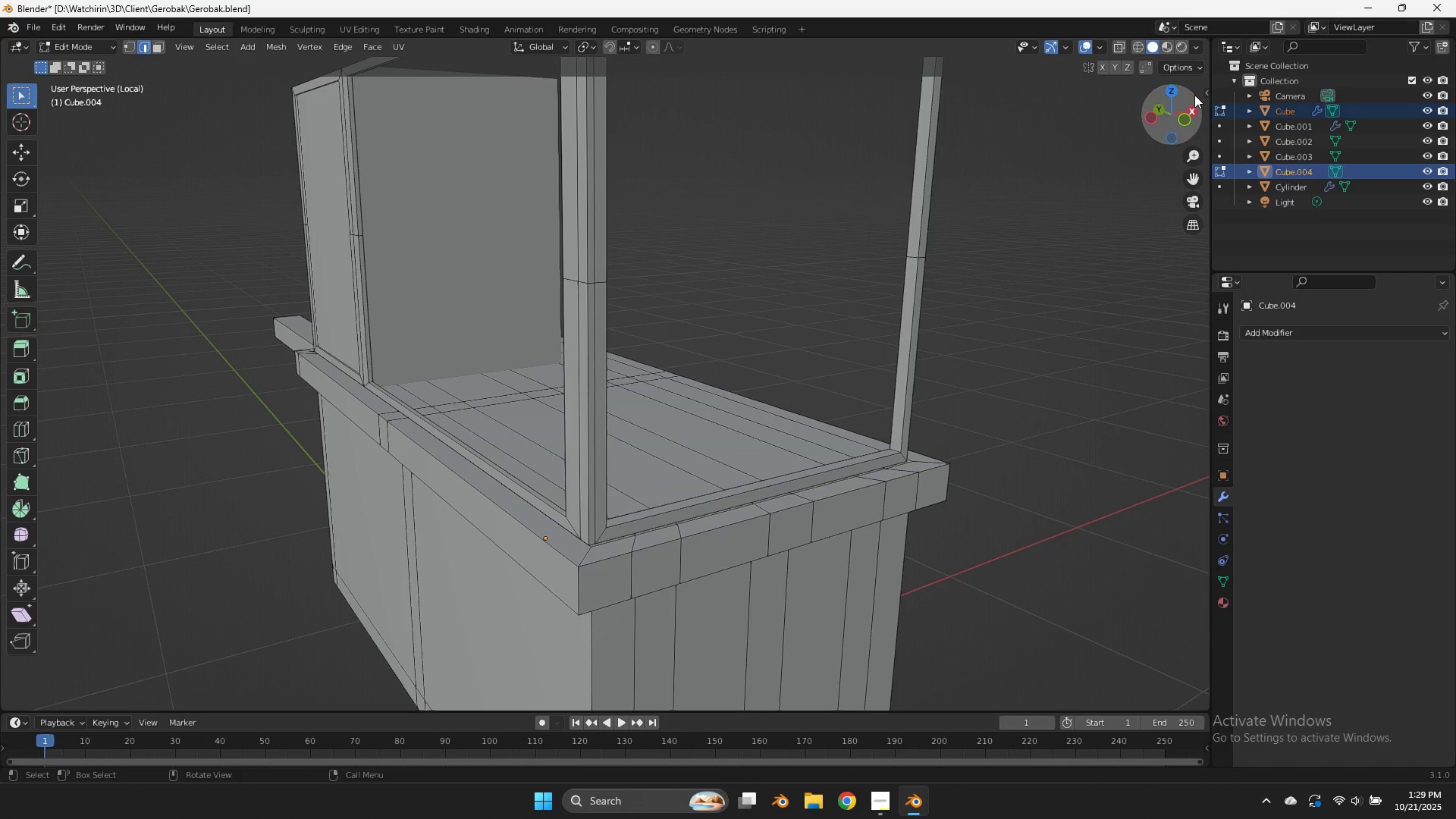 
left_click_drag(start_coordinate=[1194, 95], to_coordinate=[75, 130])
 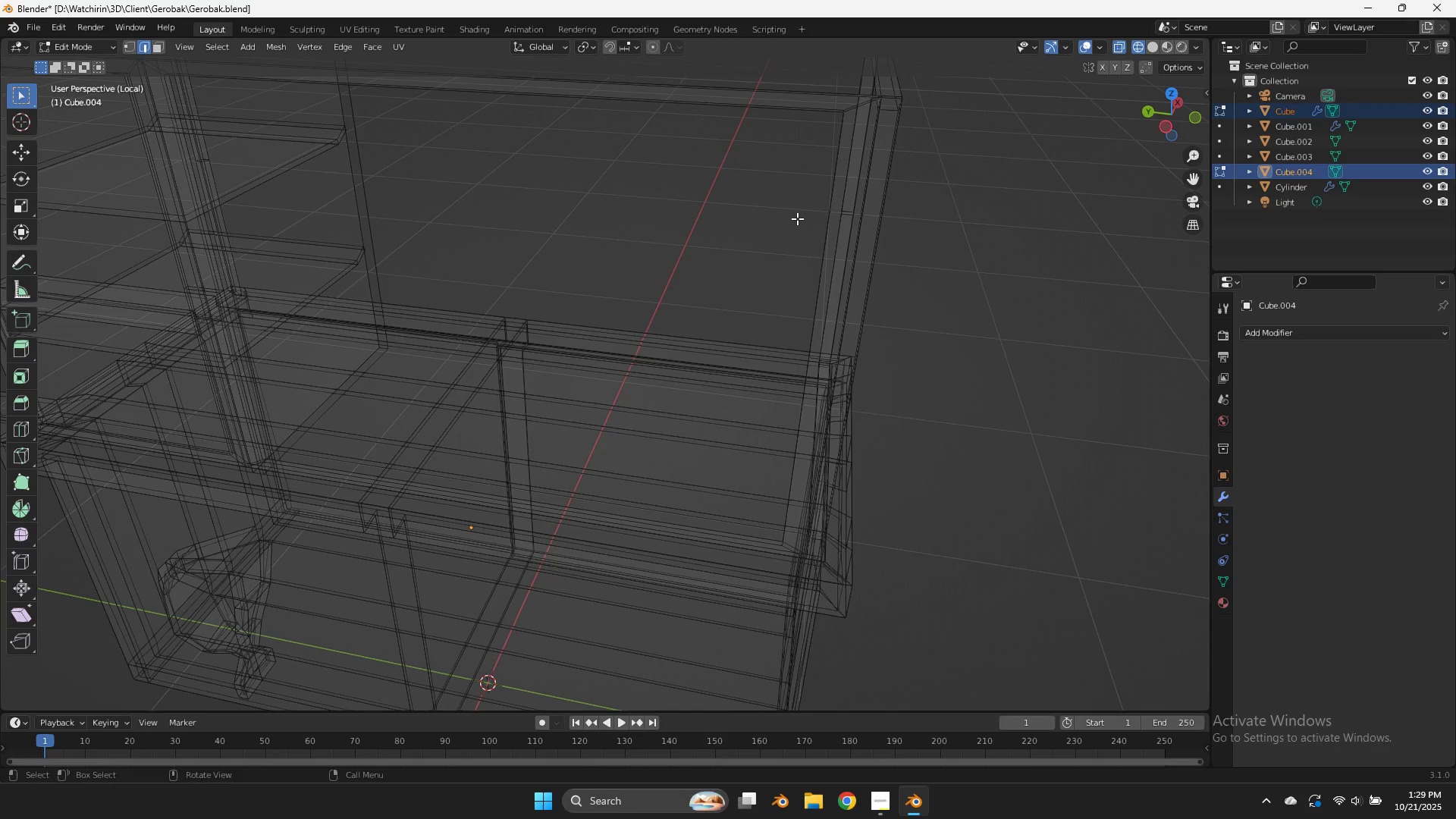 
scroll: coordinate [1015, 177], scroll_direction: down, amount: 2.0
 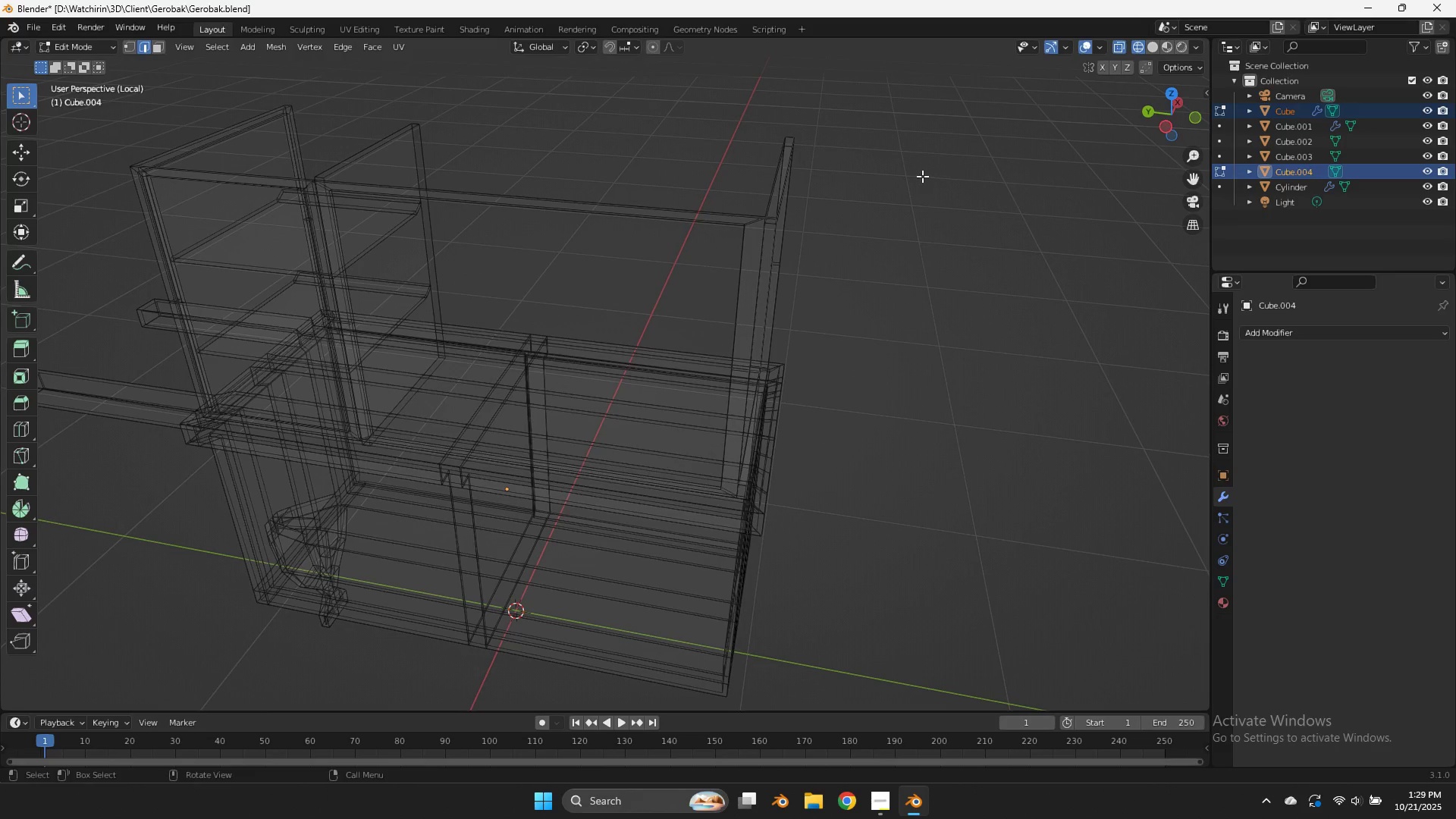 
key(Control+ControlLeft)
 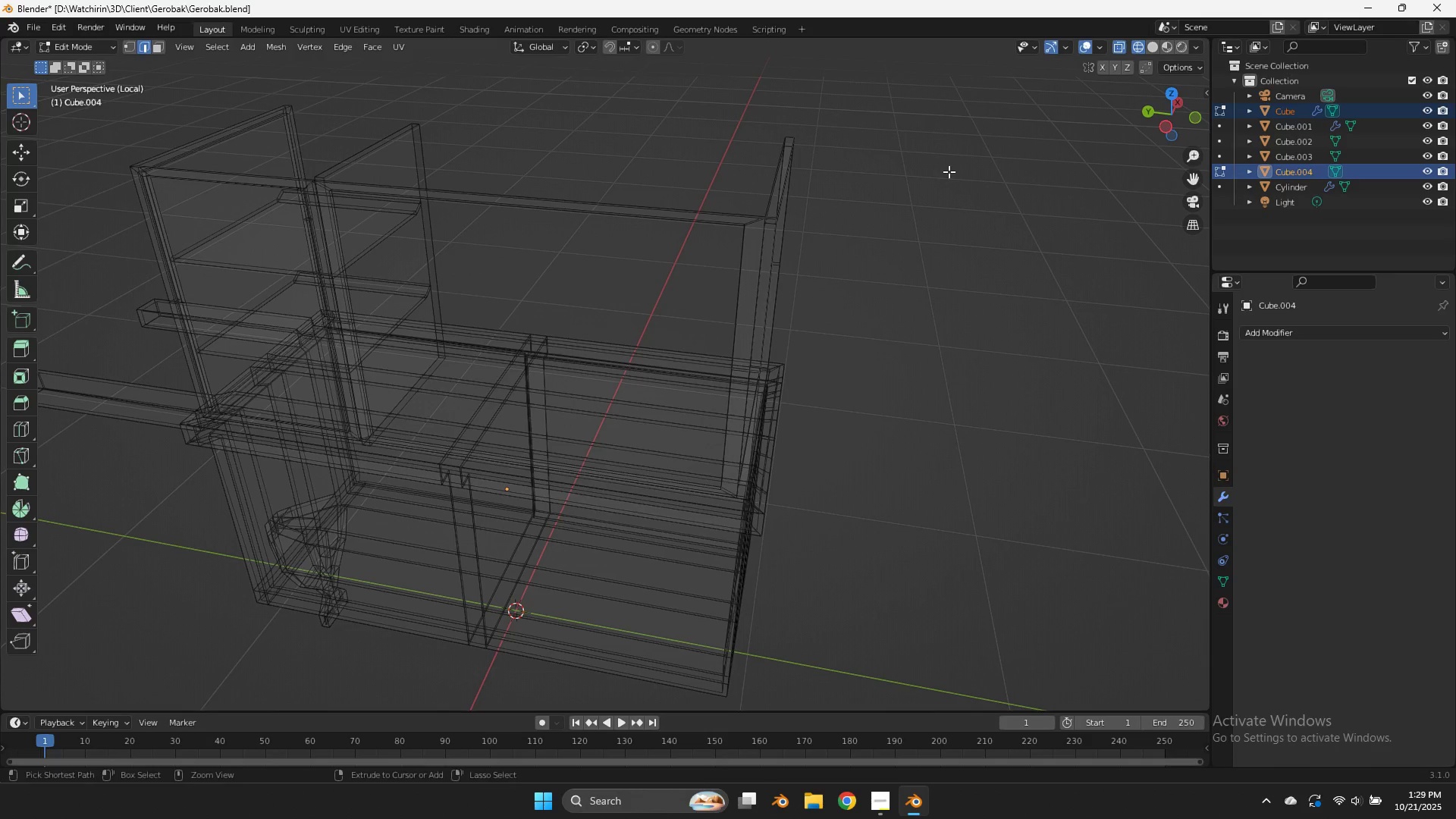 
key(Control+S)
 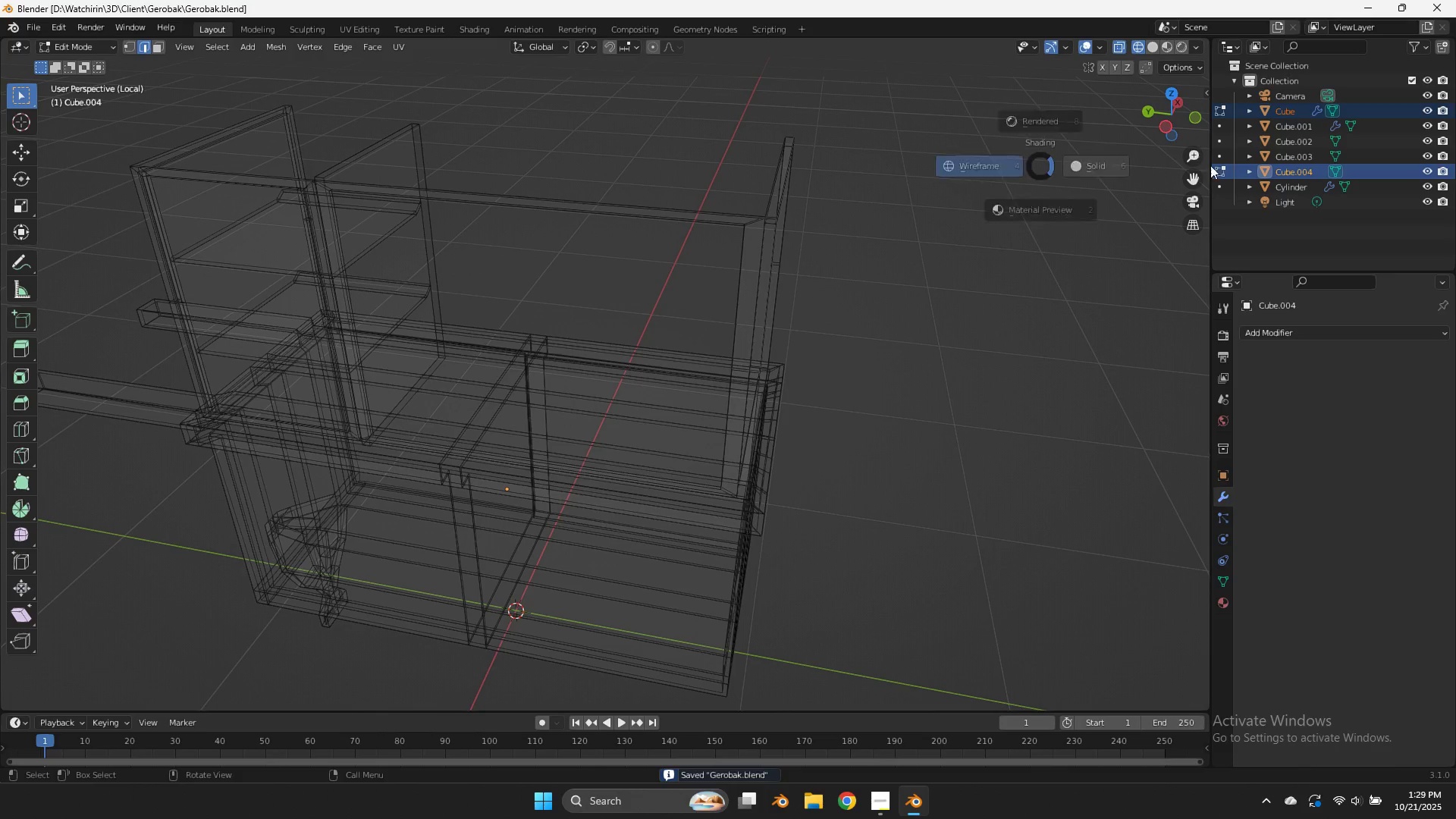 
key(Z)
 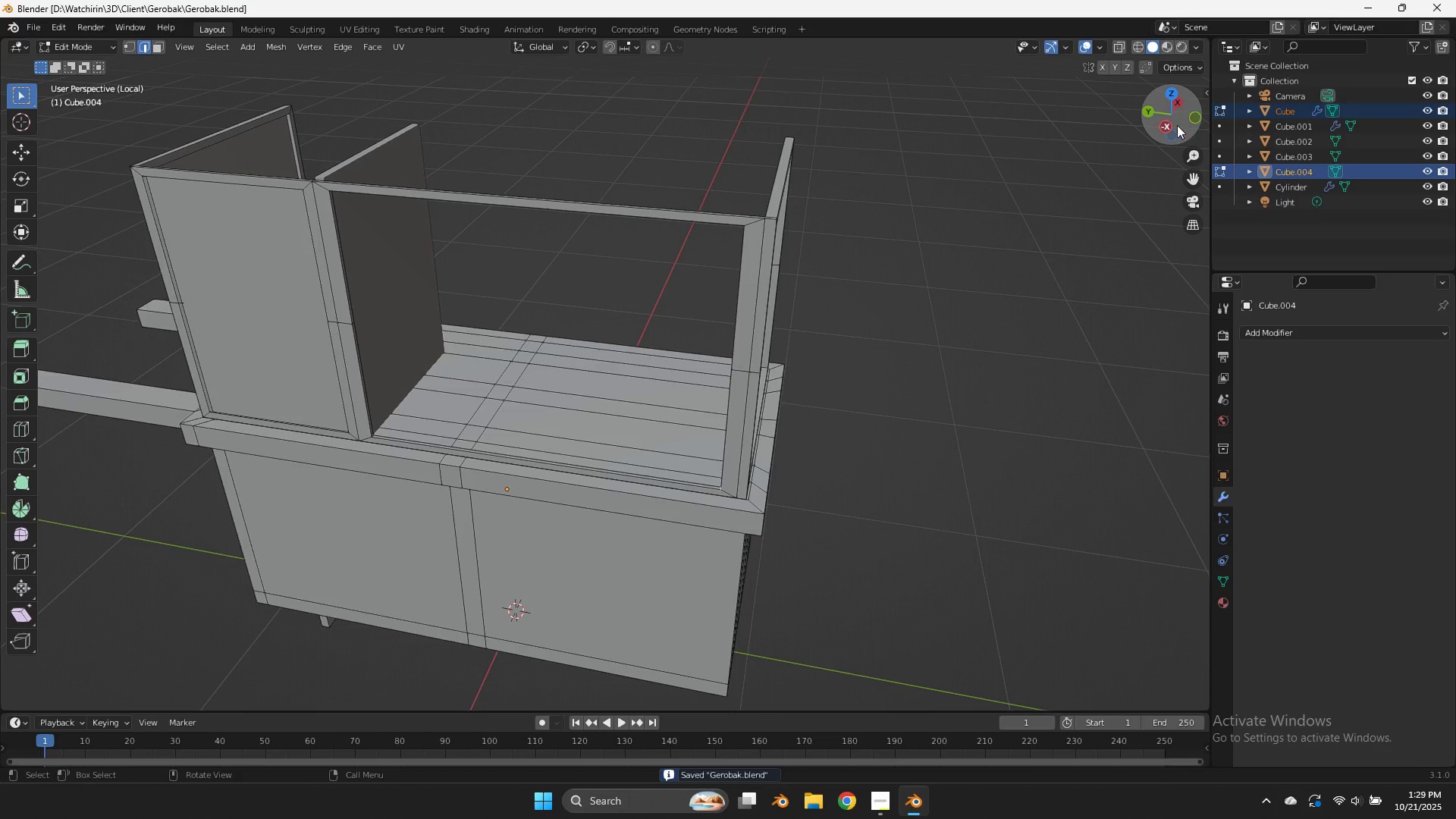 
left_click_drag(start_coordinate=[1185, 126], to_coordinate=[118, 146])
 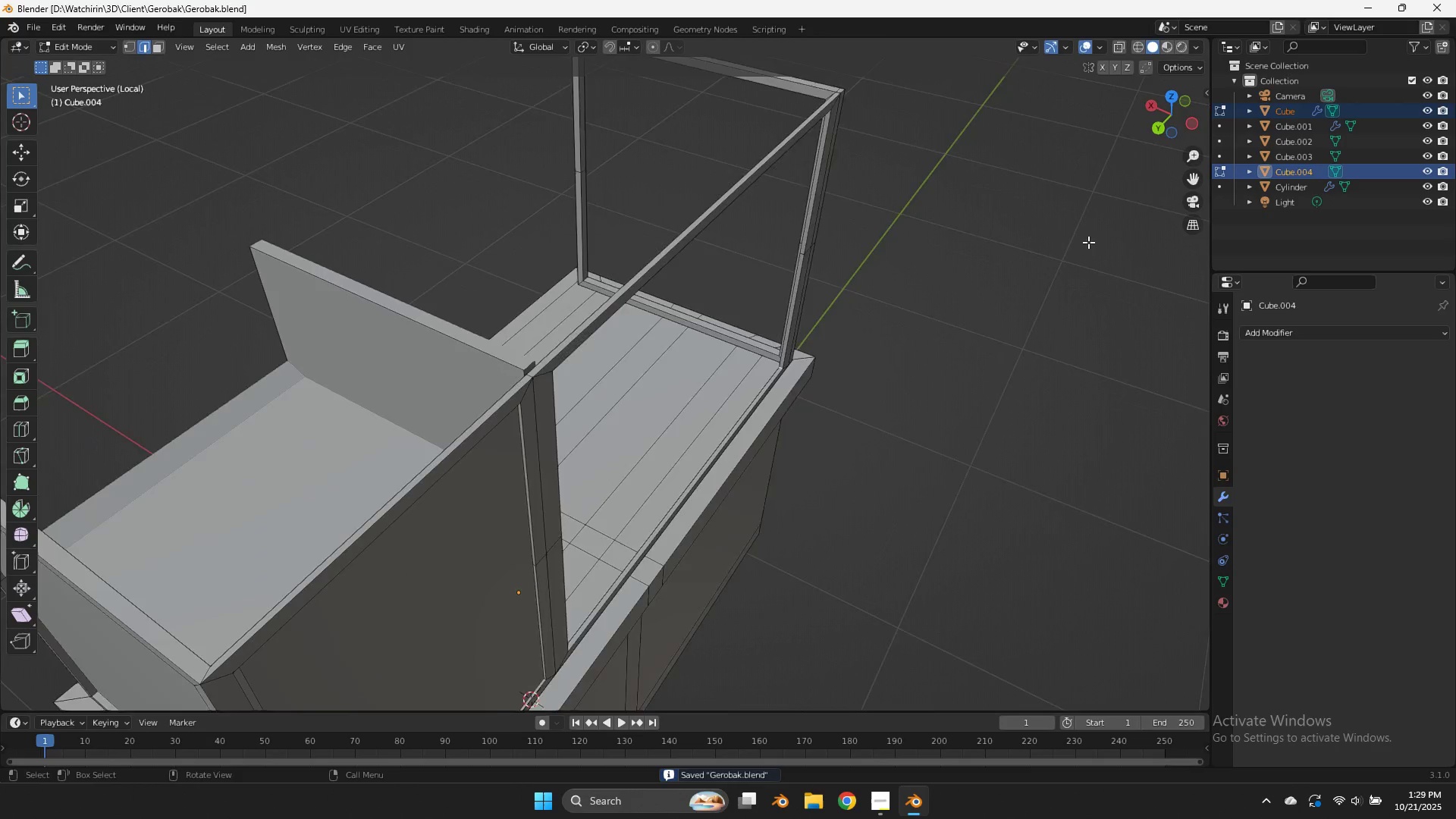 
scroll: coordinate [1078, 257], scroll_direction: up, amount: 4.0
 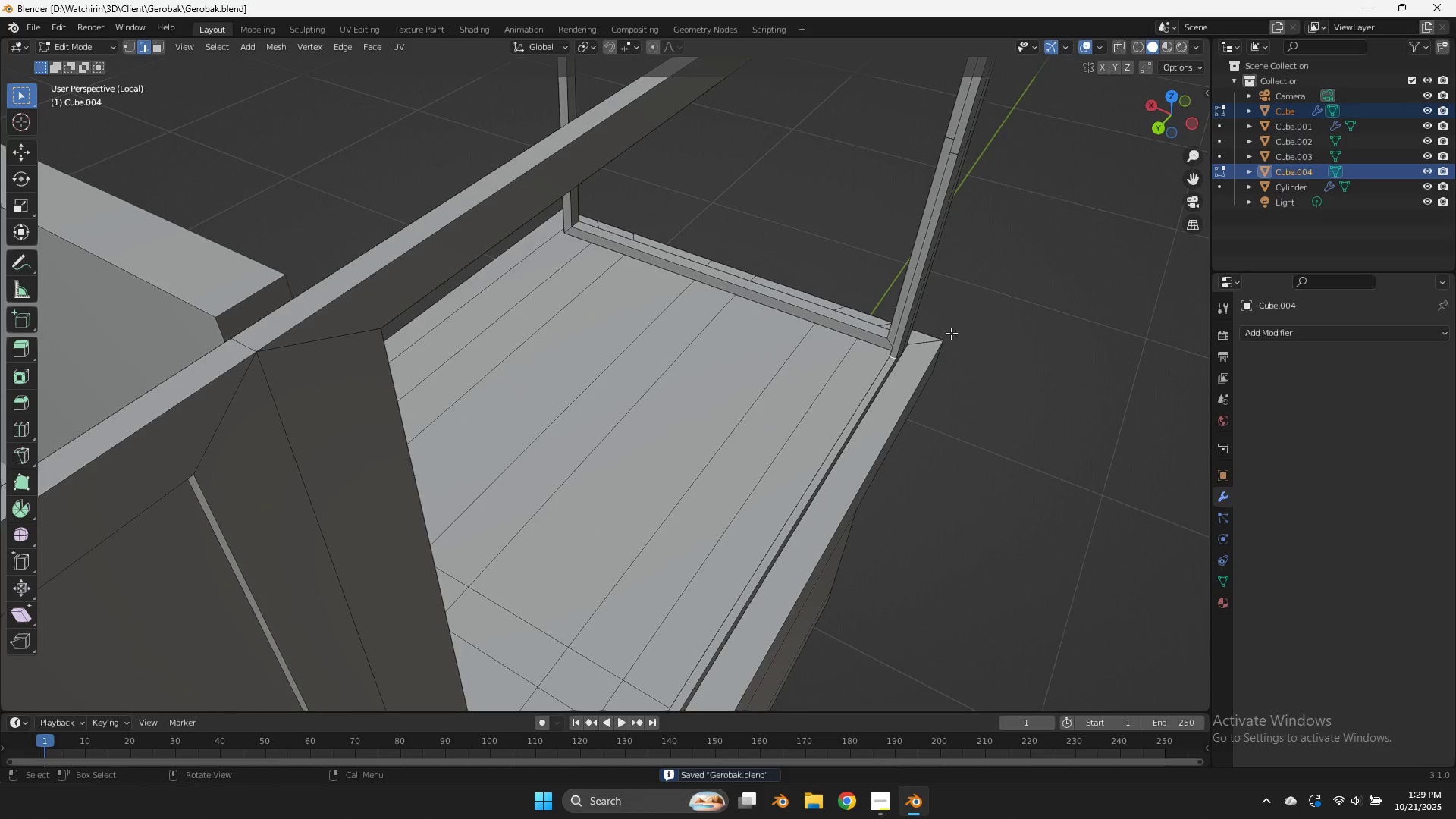 
key(Control+R)
 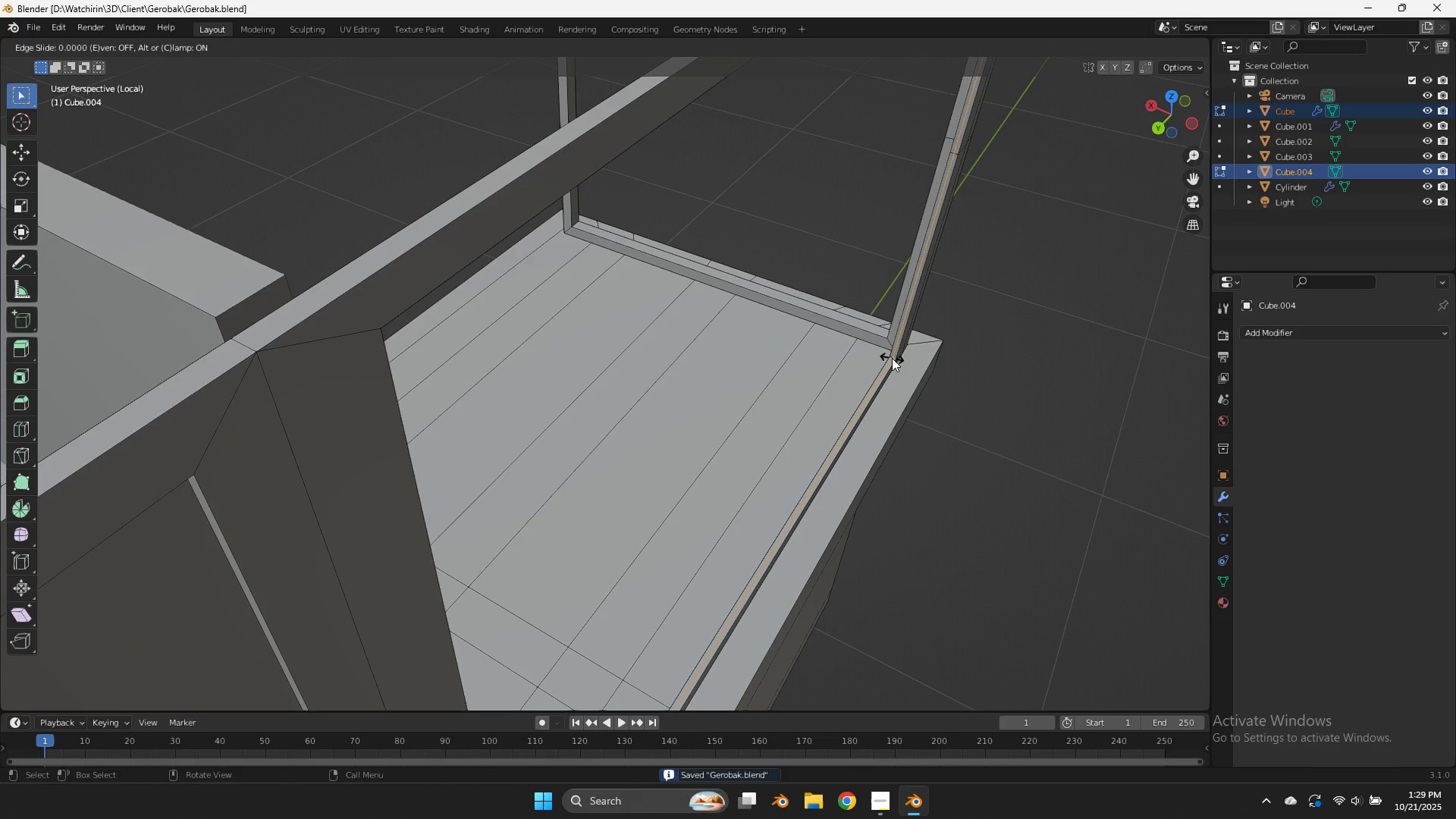 
left_click([892, 358])
 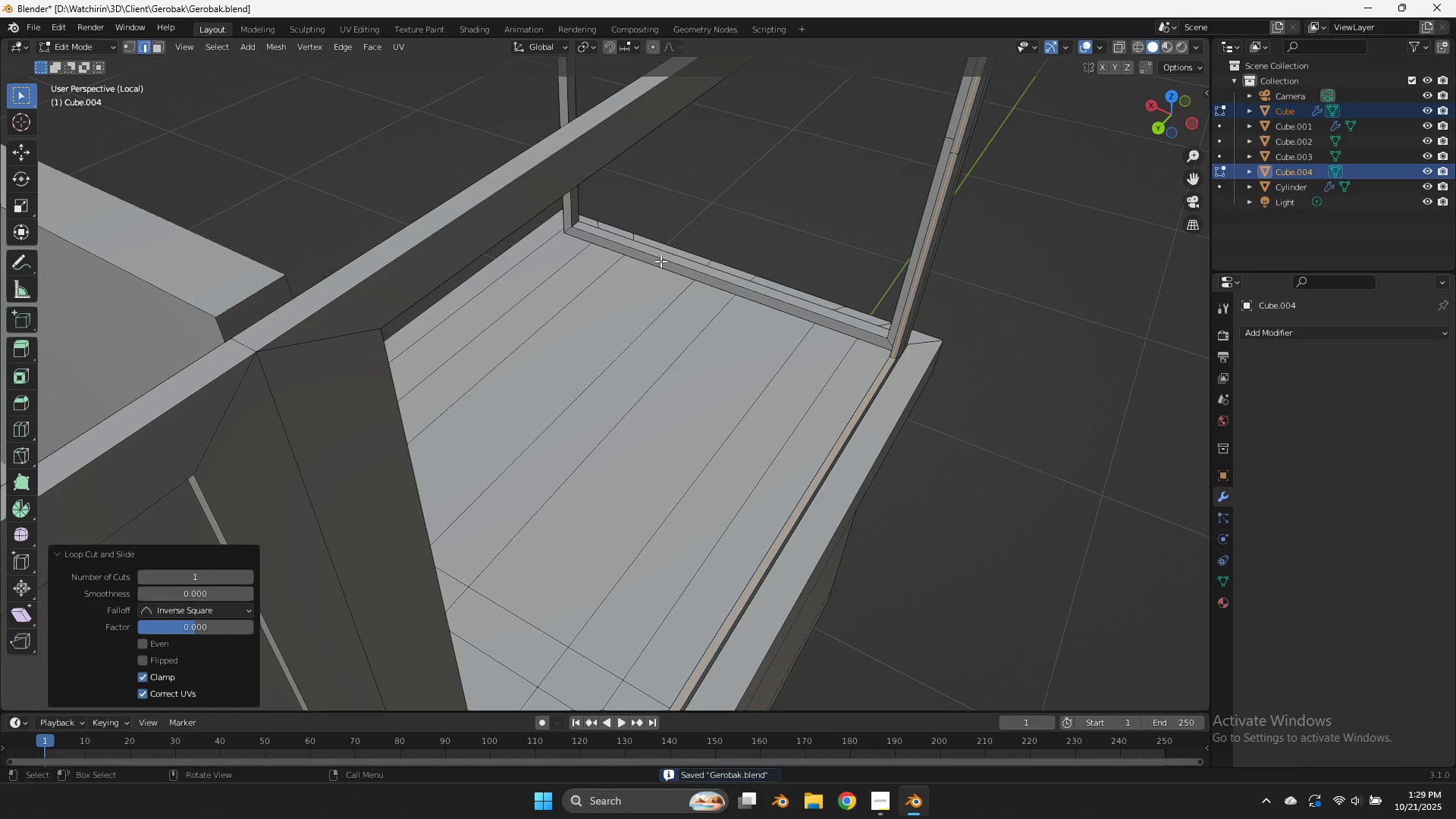 
key(Control+ControlLeft)
 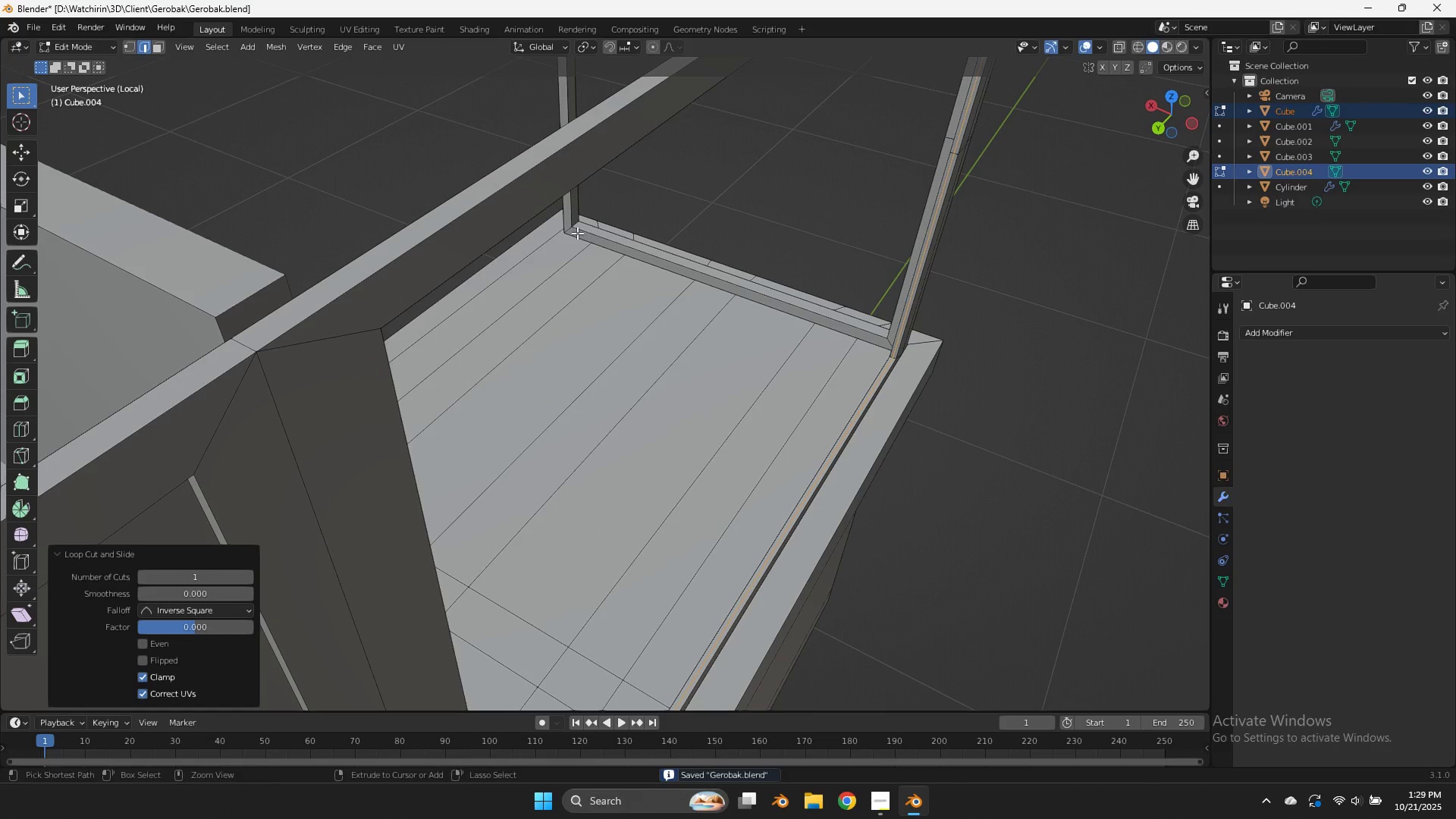 
key(Control+R)
 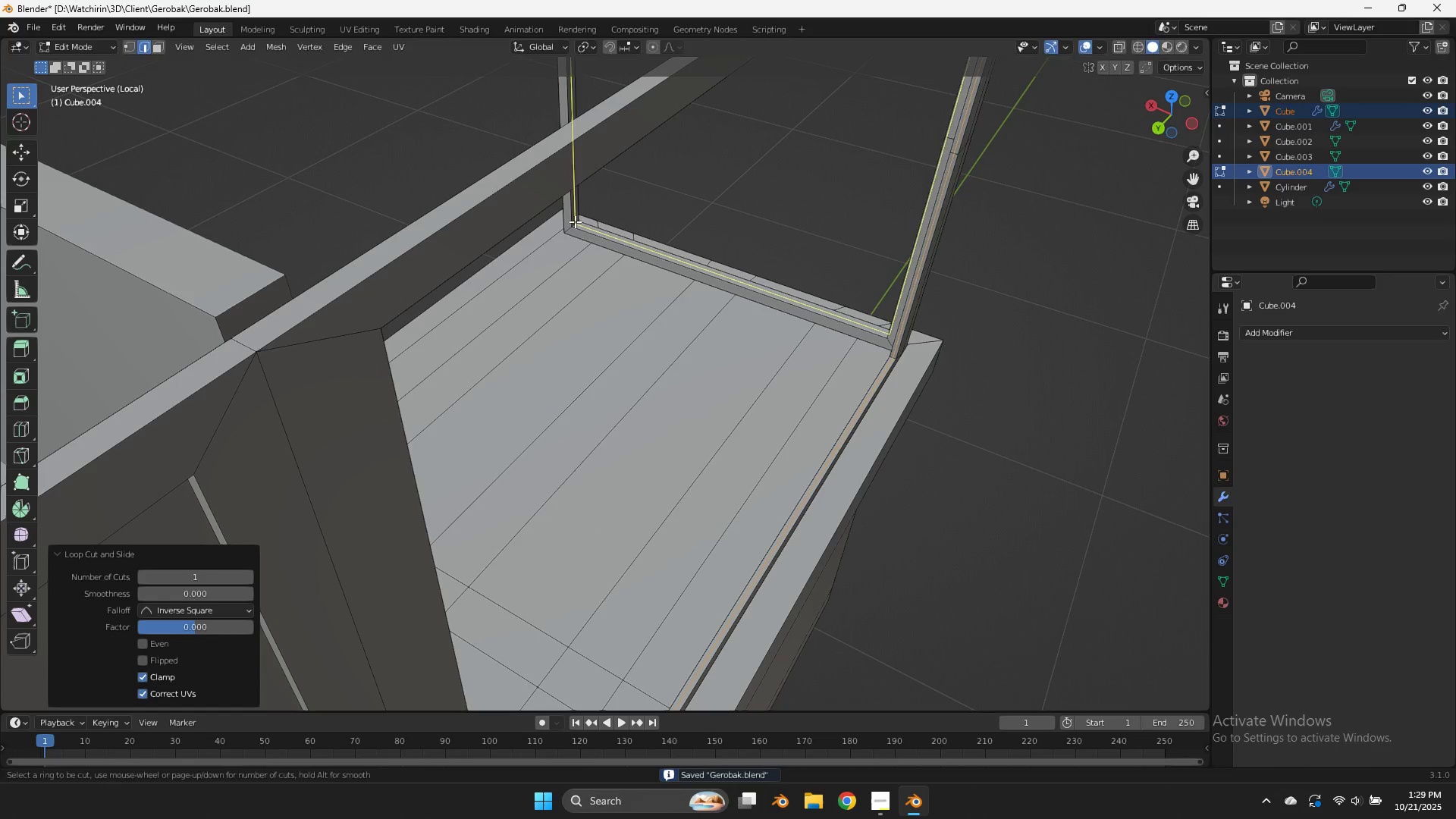 
left_click([575, 221])
 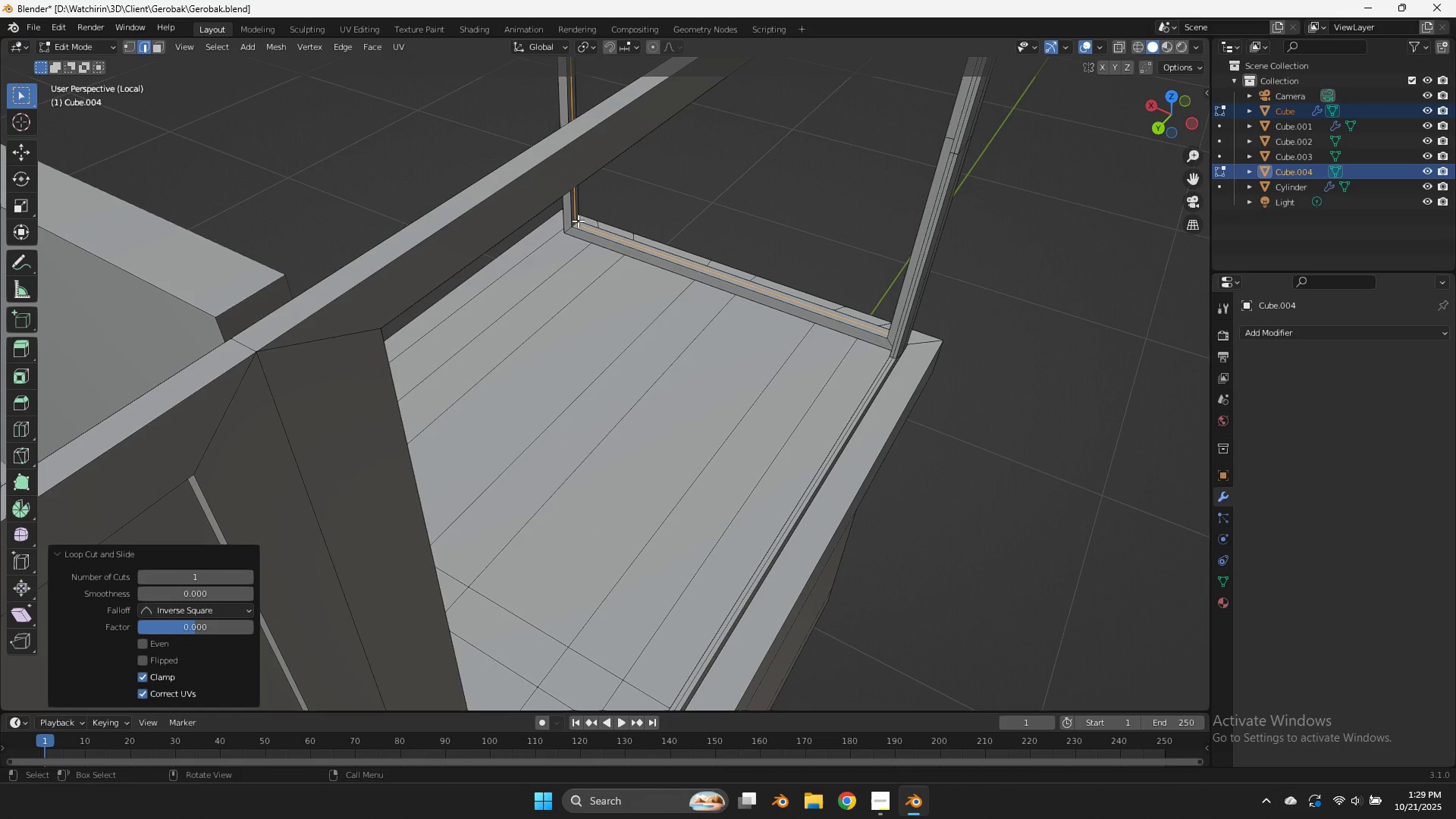 
right_click([575, 221])
 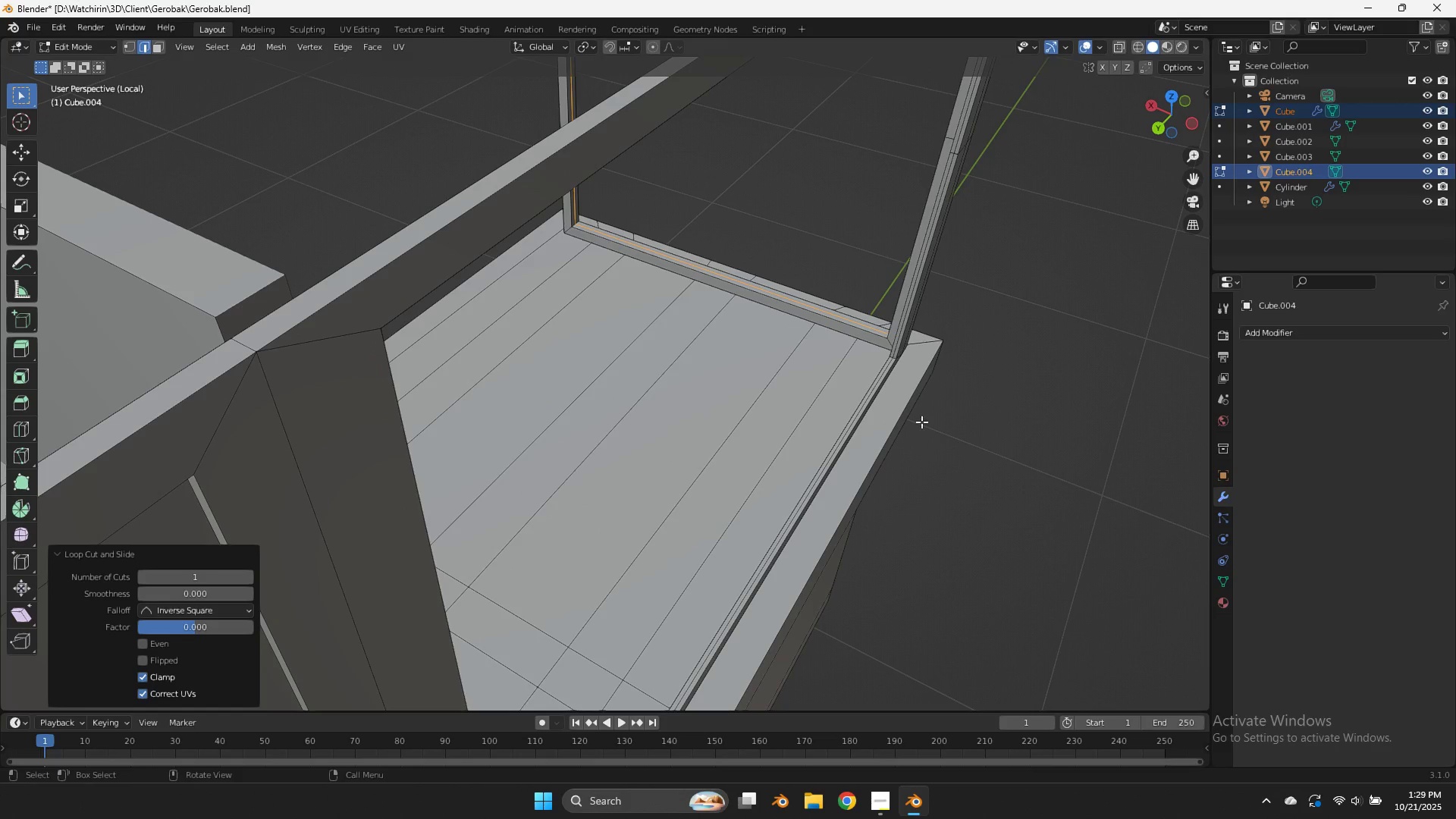 
hold_key(key=ShiftLeft, duration=1.06)
hold_key(key=AltLeft, duration=0.81)
left_click([875, 385])
 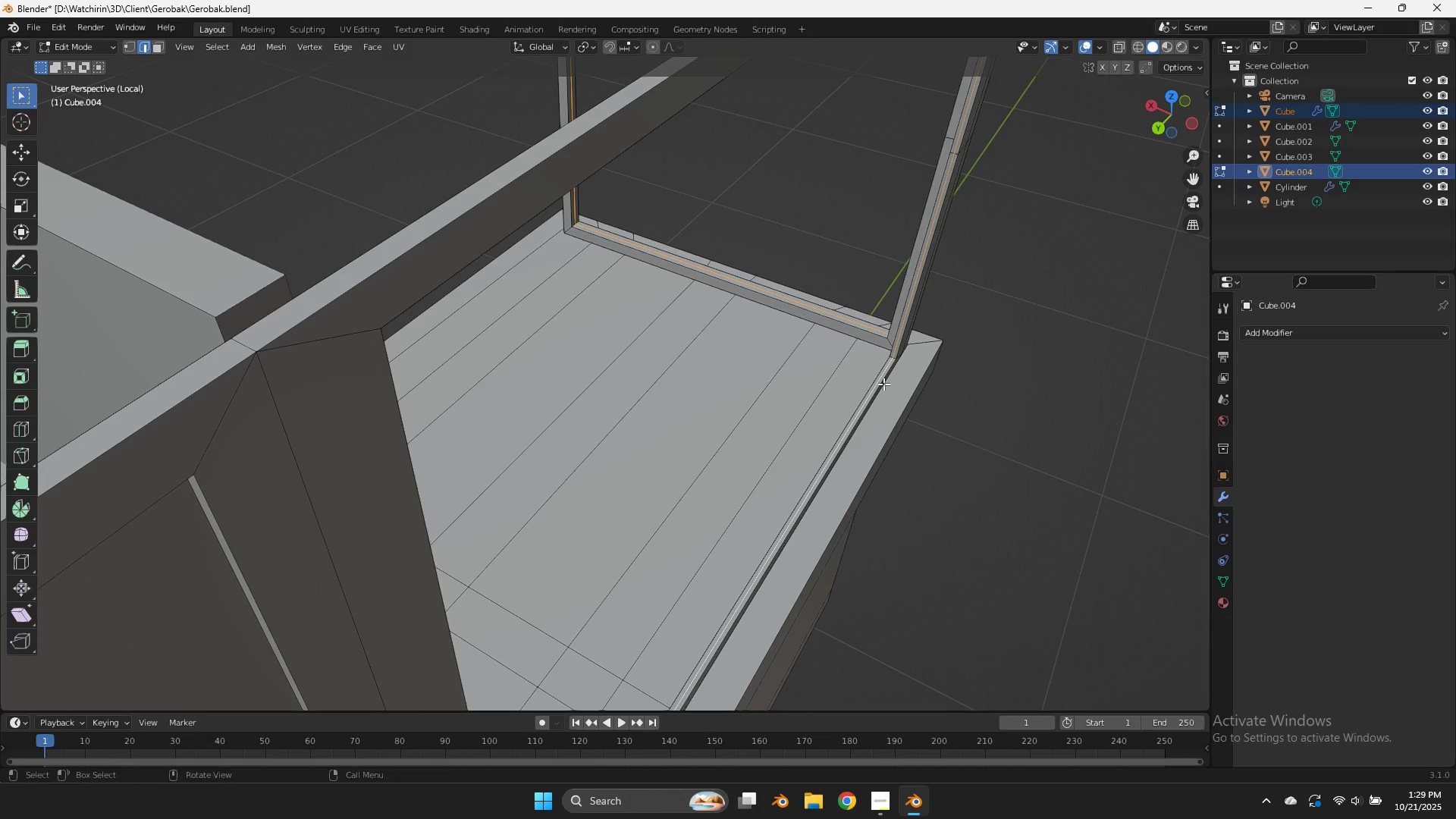 
key(F)
 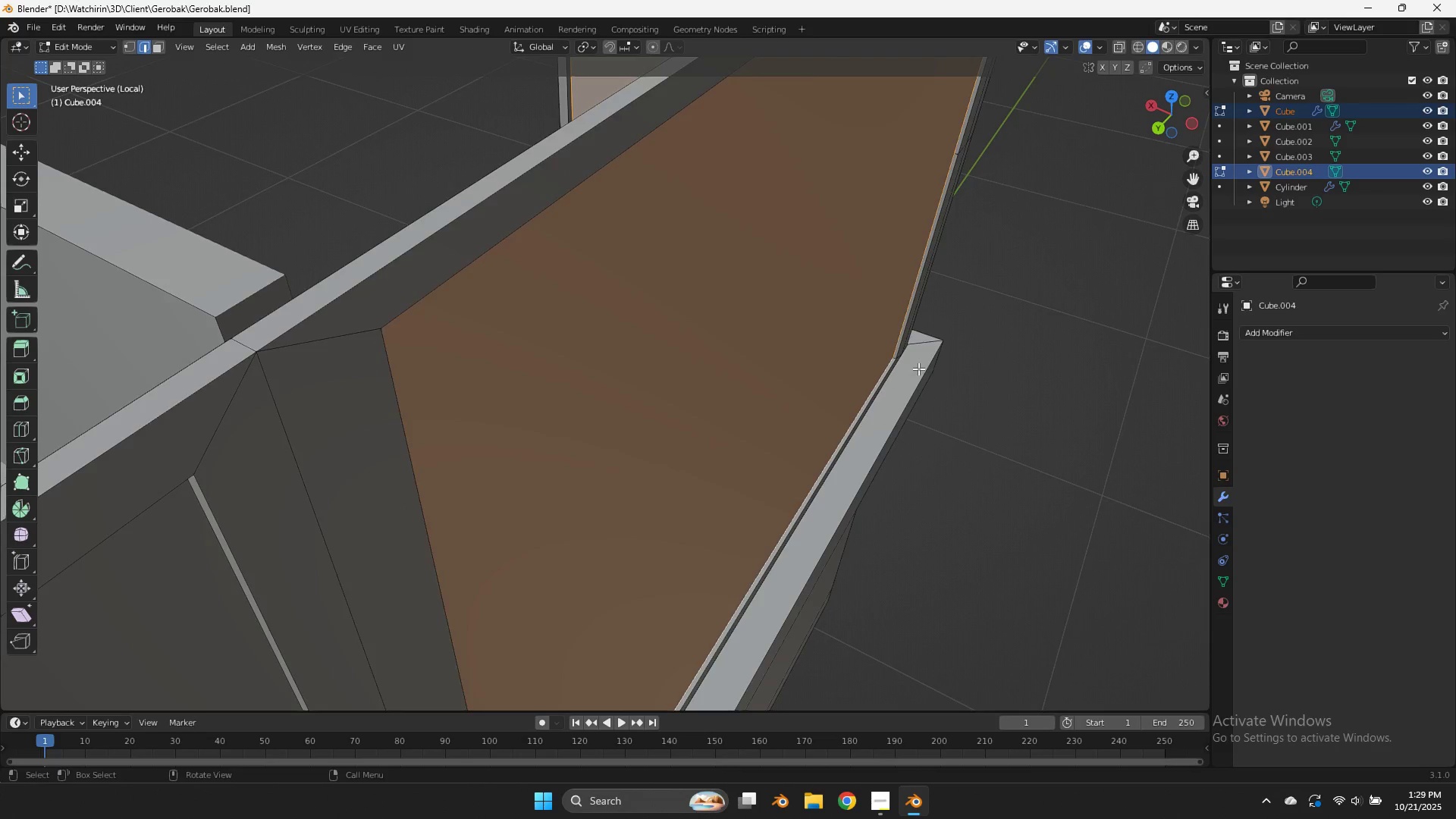 
scroll: coordinate [996, 351], scroll_direction: down, amount: 2.0
 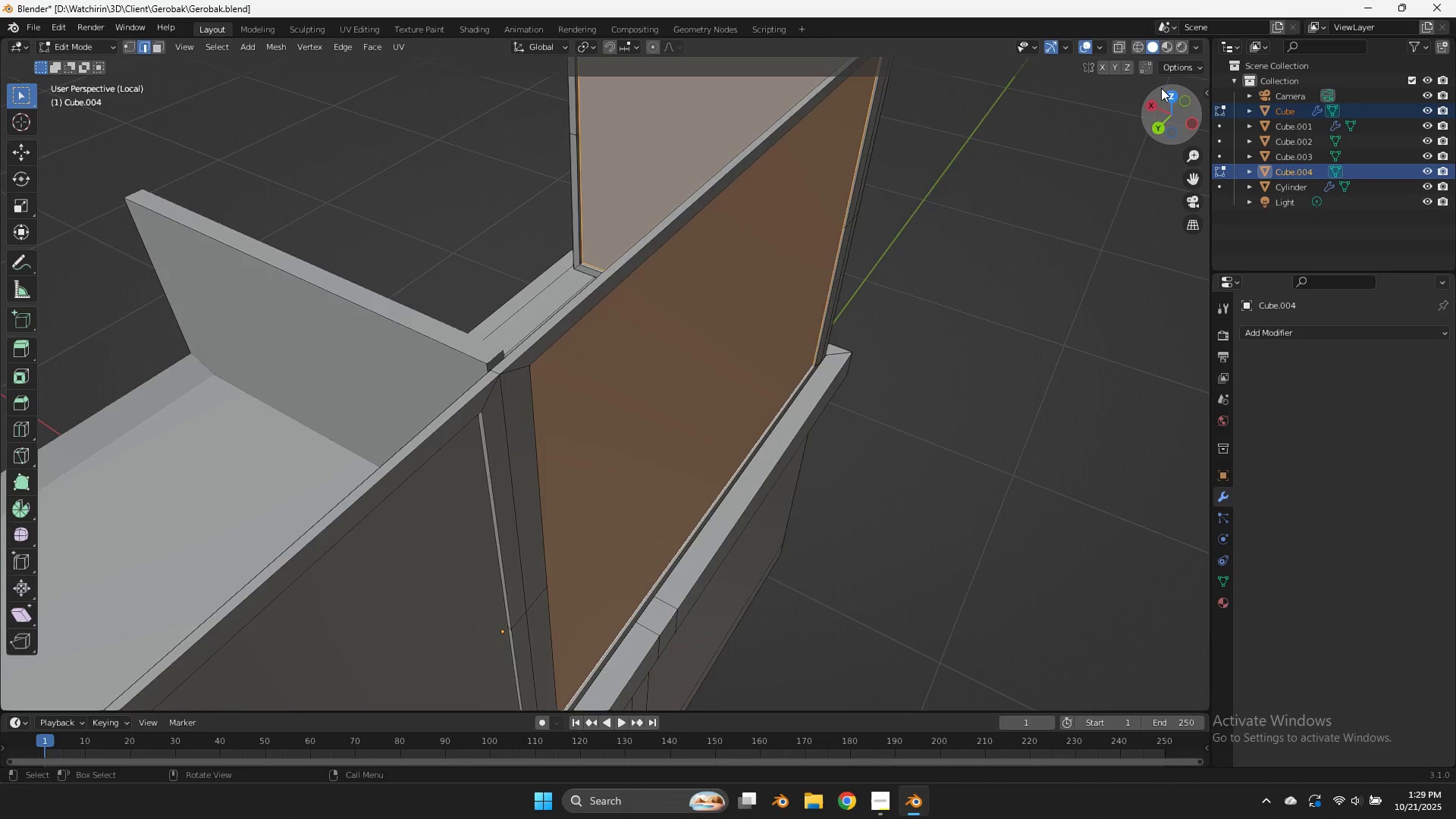 
left_click_drag(start_coordinate=[1175, 96], to_coordinate=[82, 105])
 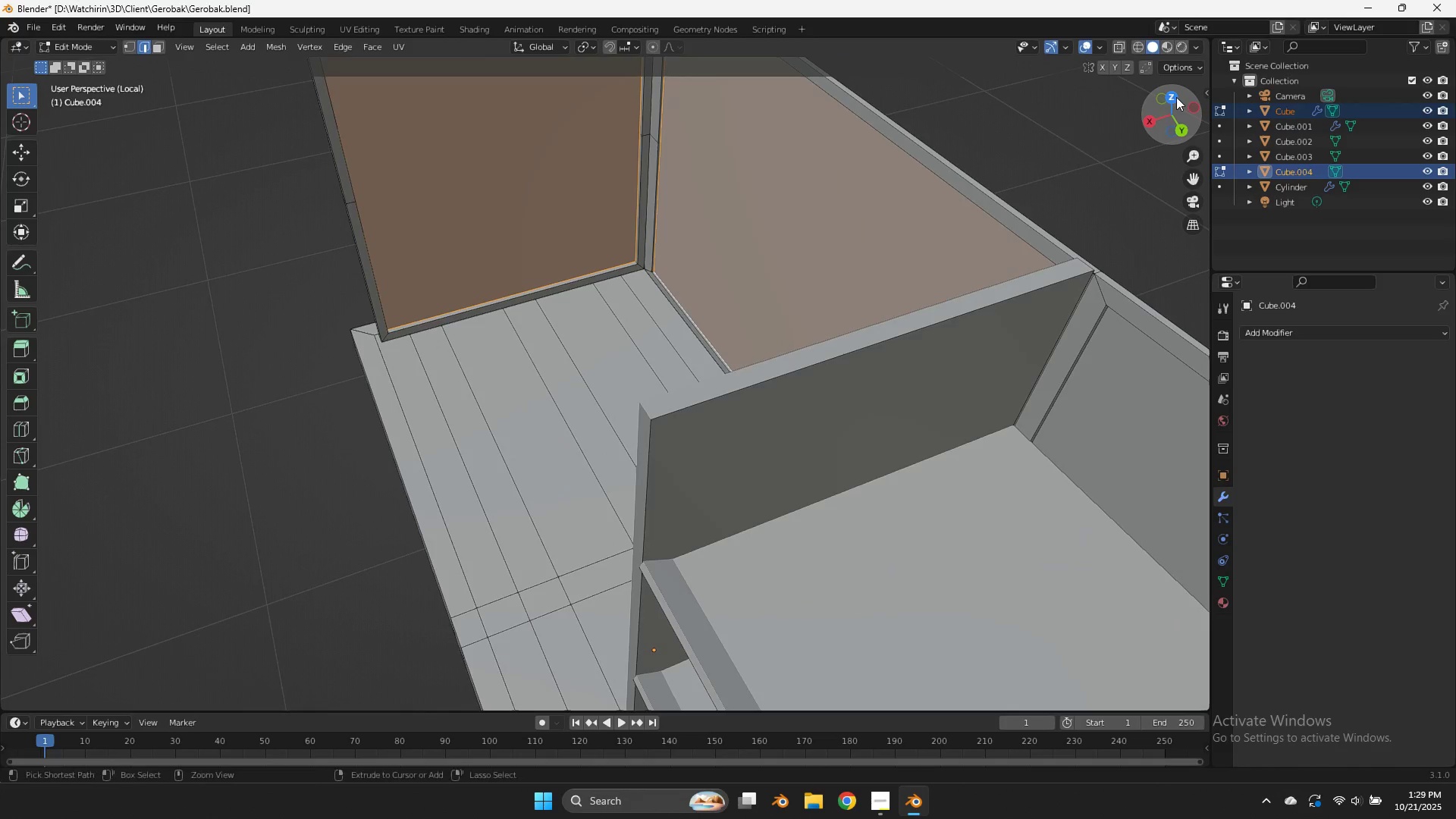 
key(Control+Z)
 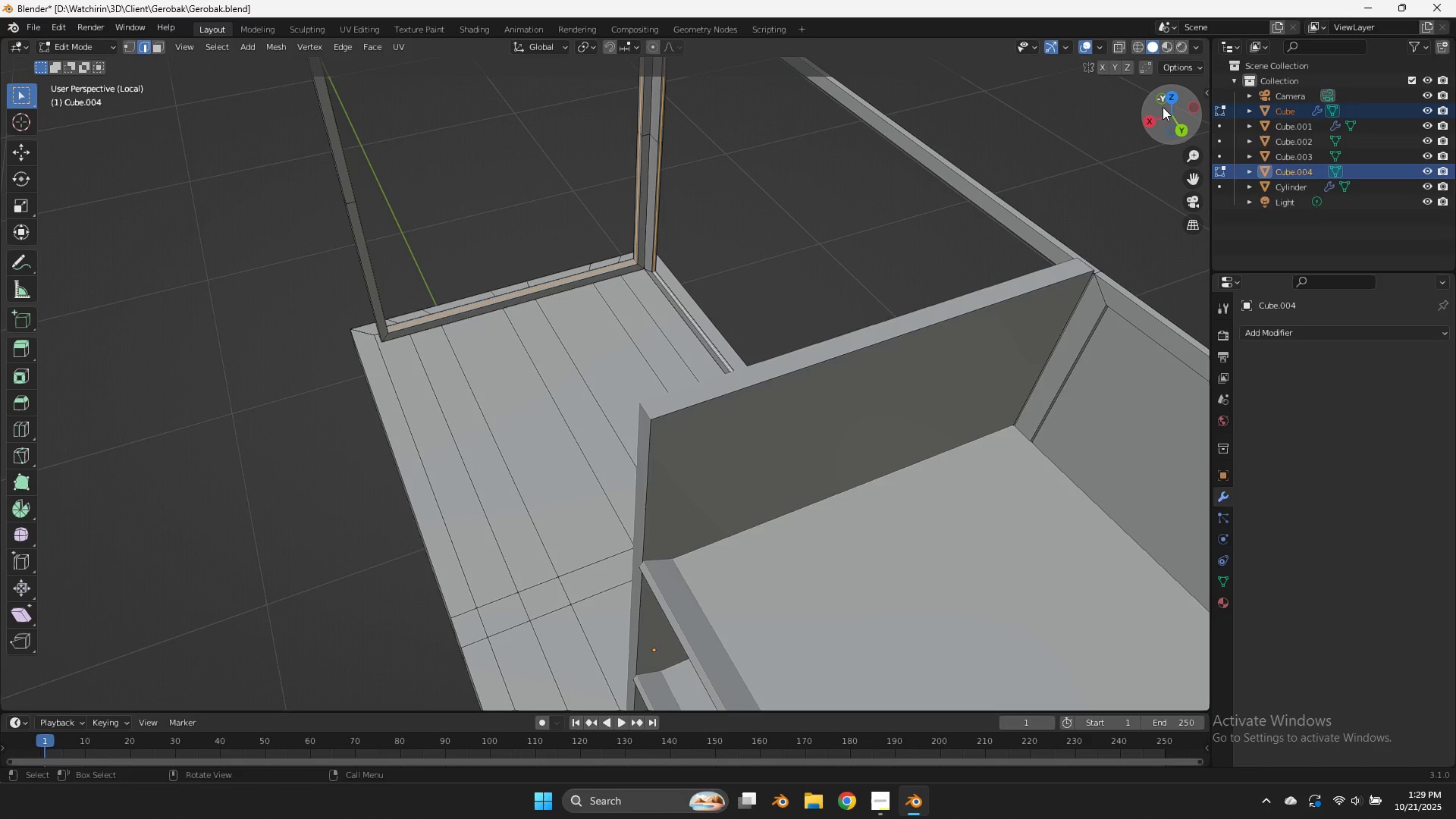 
key(F)
 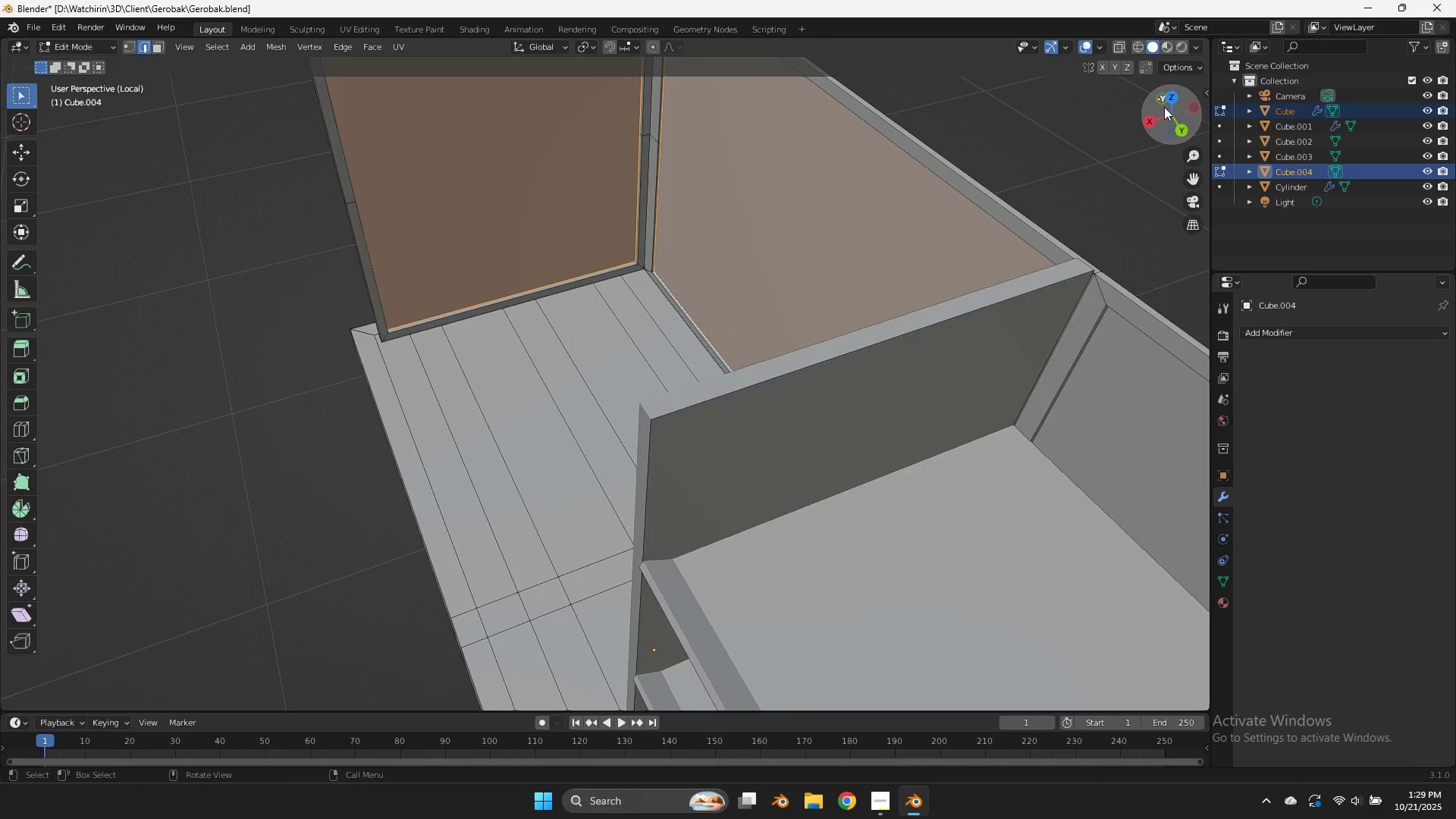 
left_click_drag(start_coordinate=[1175, 107], to_coordinate=[54, 86])
 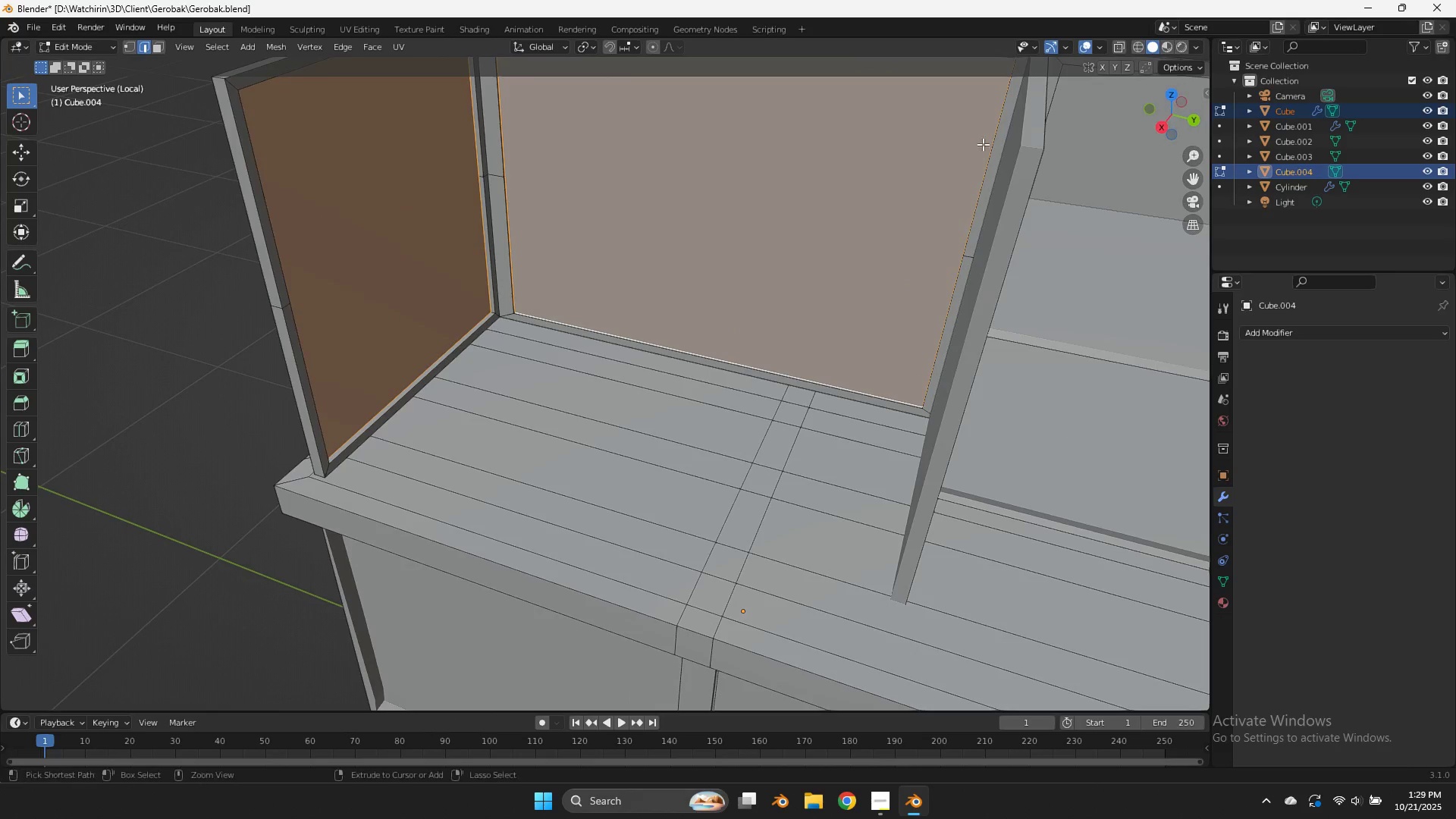 
key(Control+Z)
 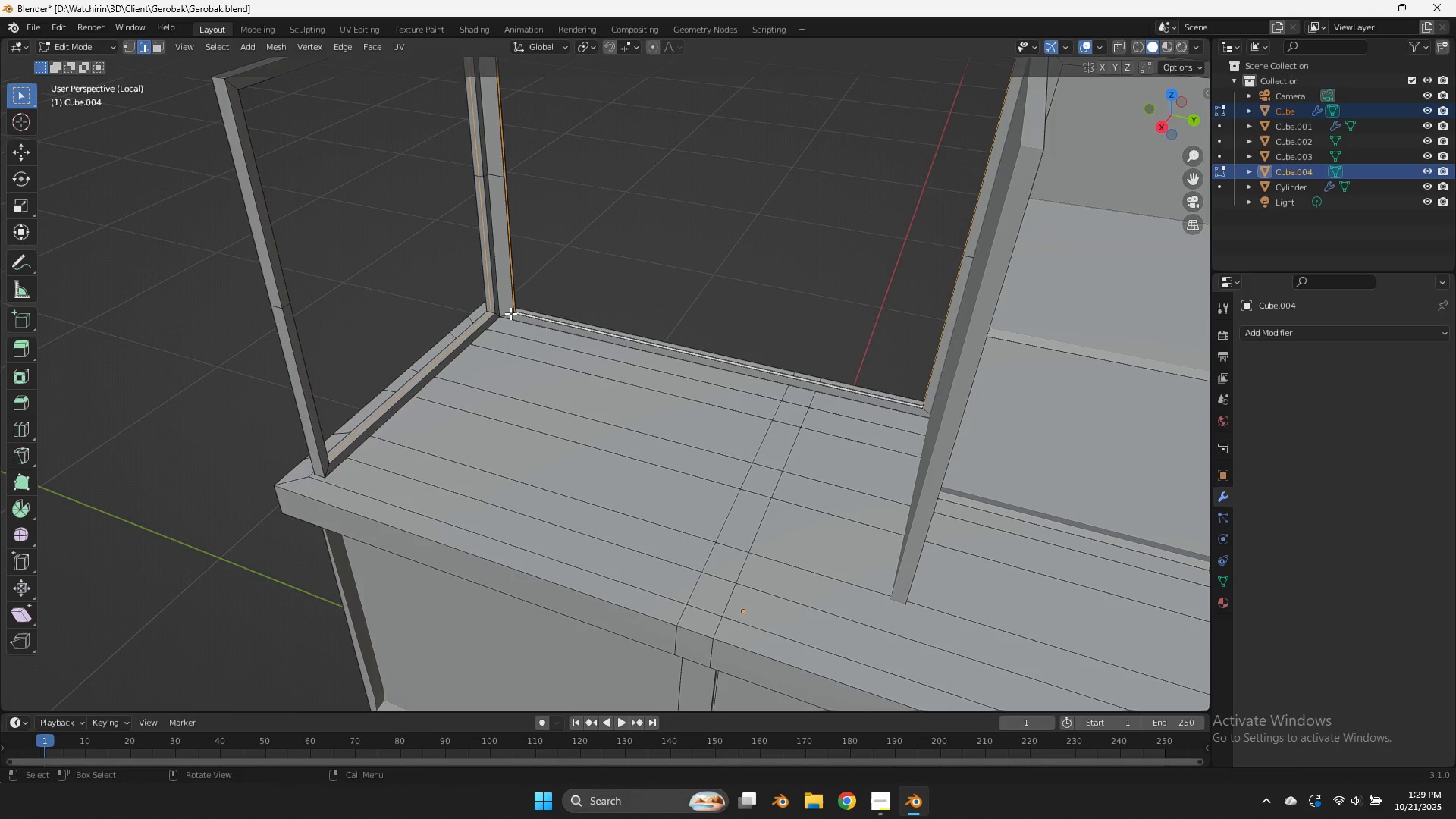 
hold_key(key=AltLeft, duration=1.06)
left_click([522, 314])
 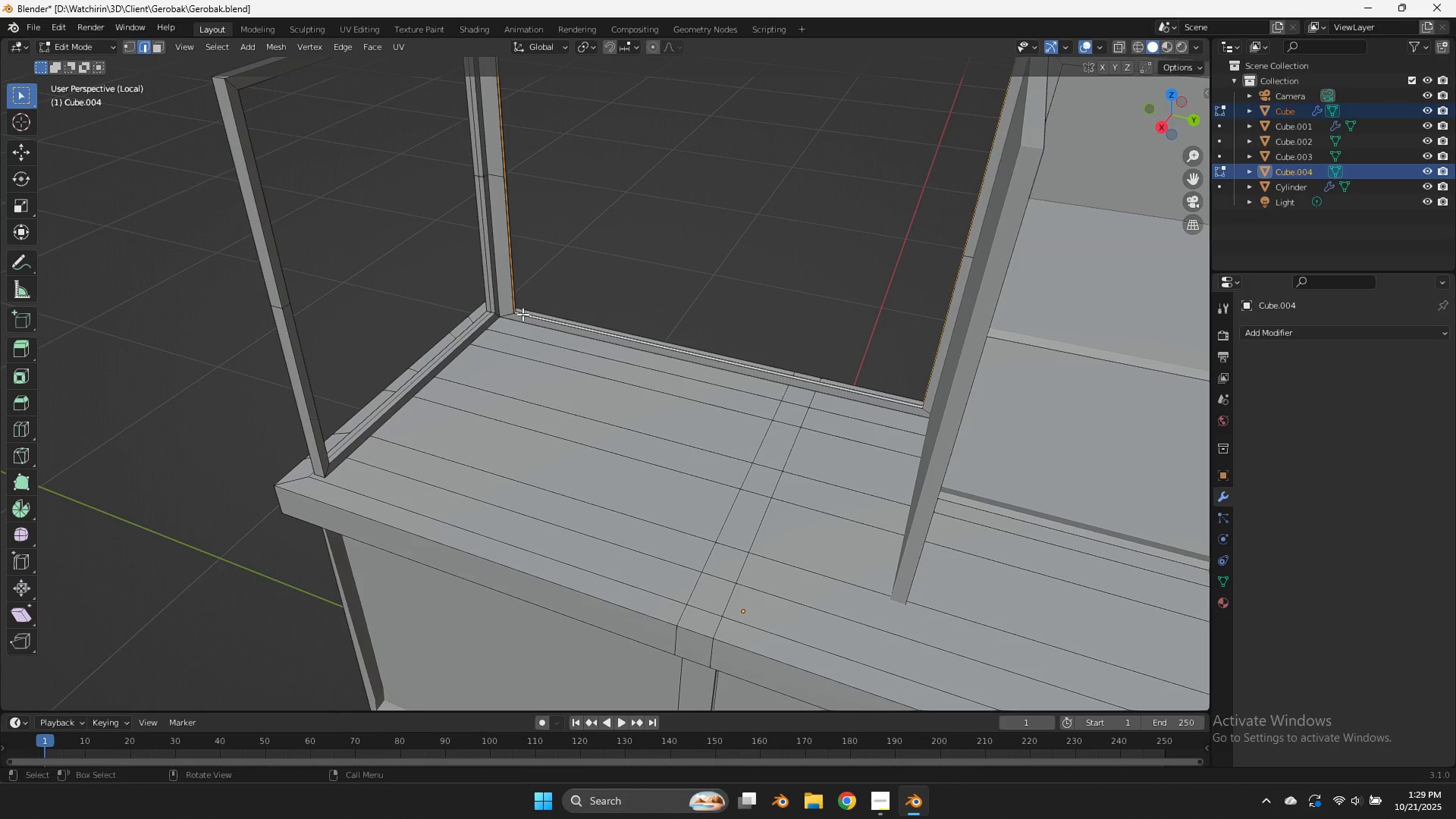 
key(Control+ControlLeft)
 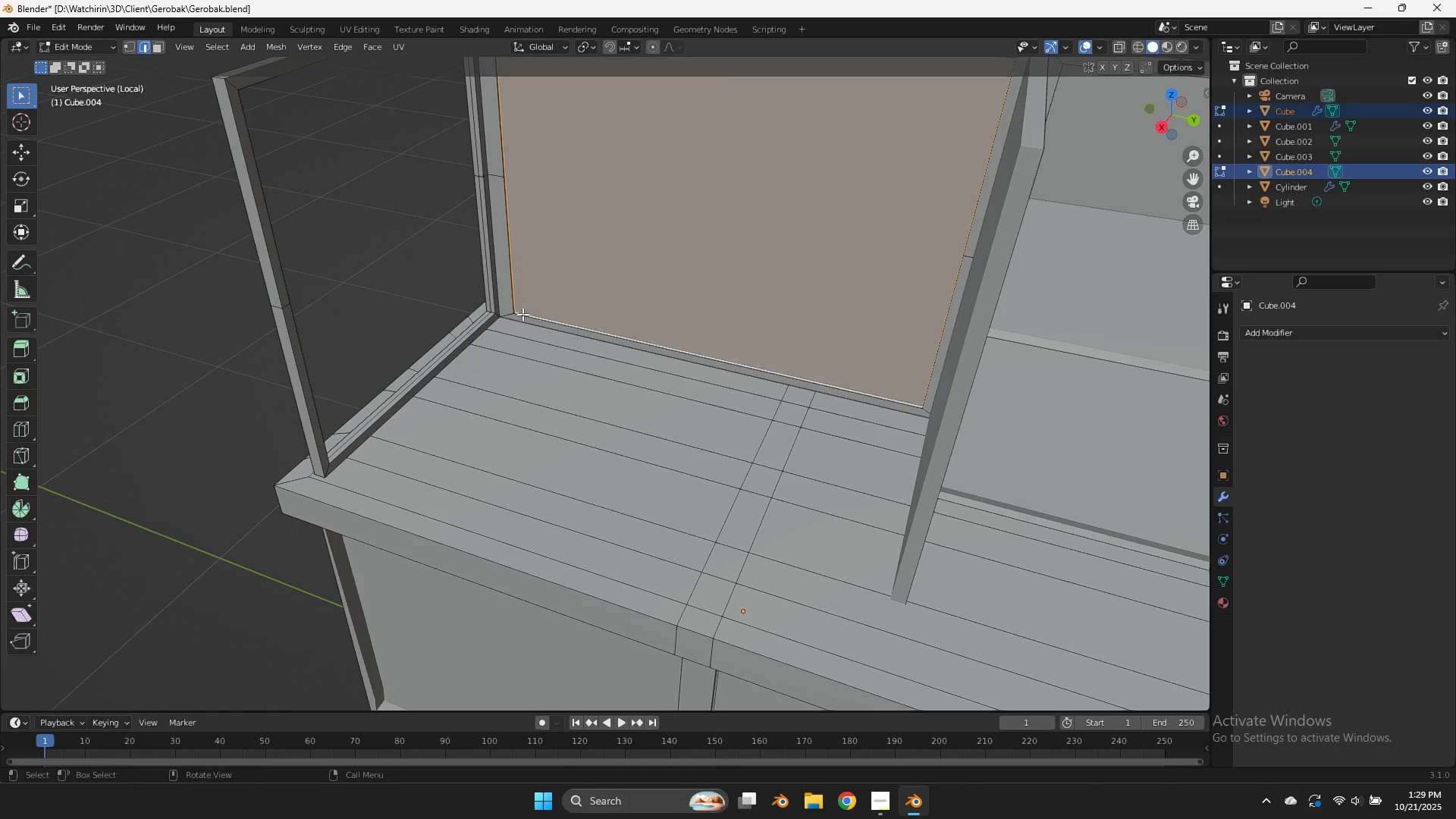 
key(F)
 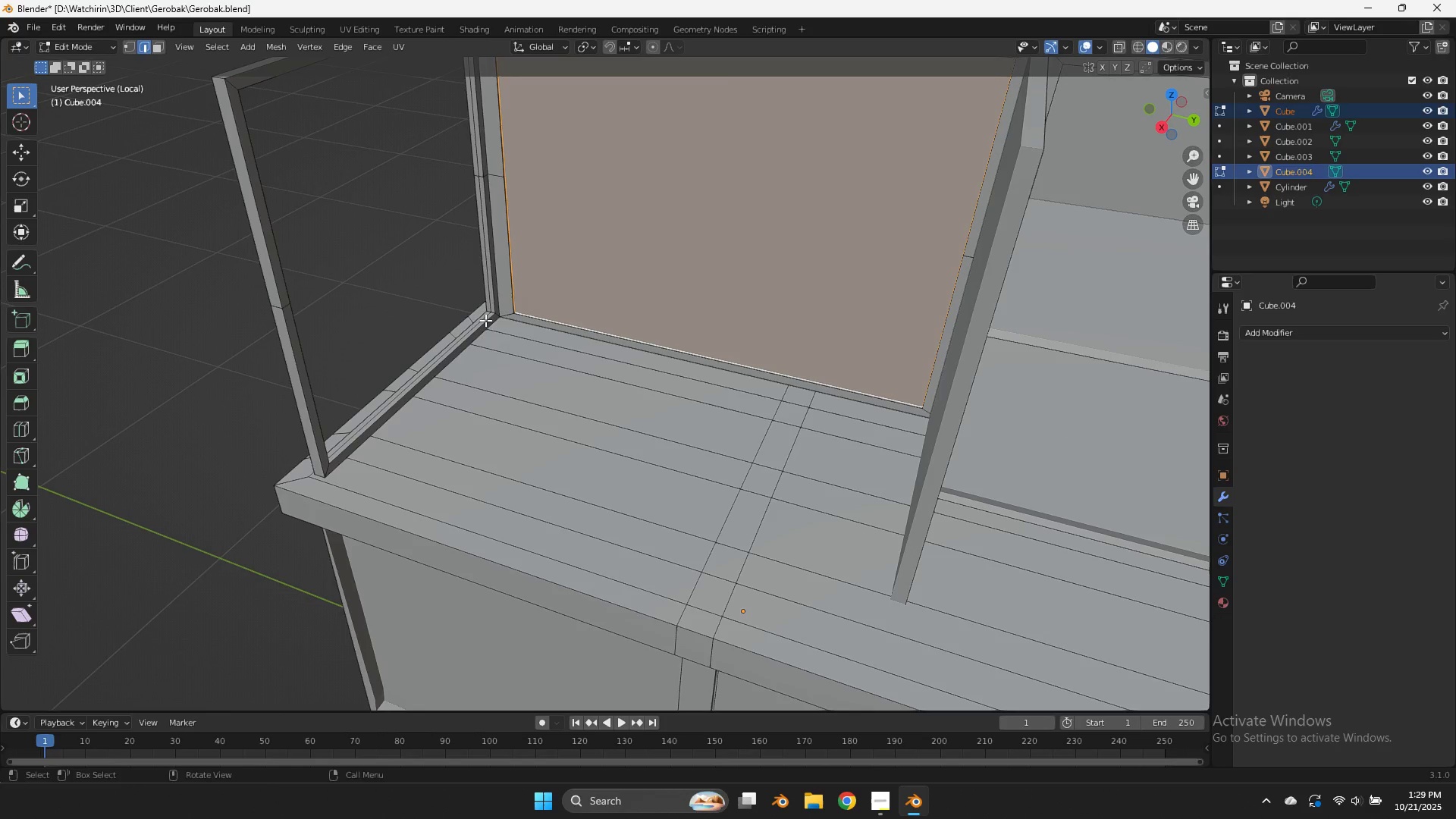 
hold_key(key=AltLeft, duration=0.46)
left_click([481, 321])
 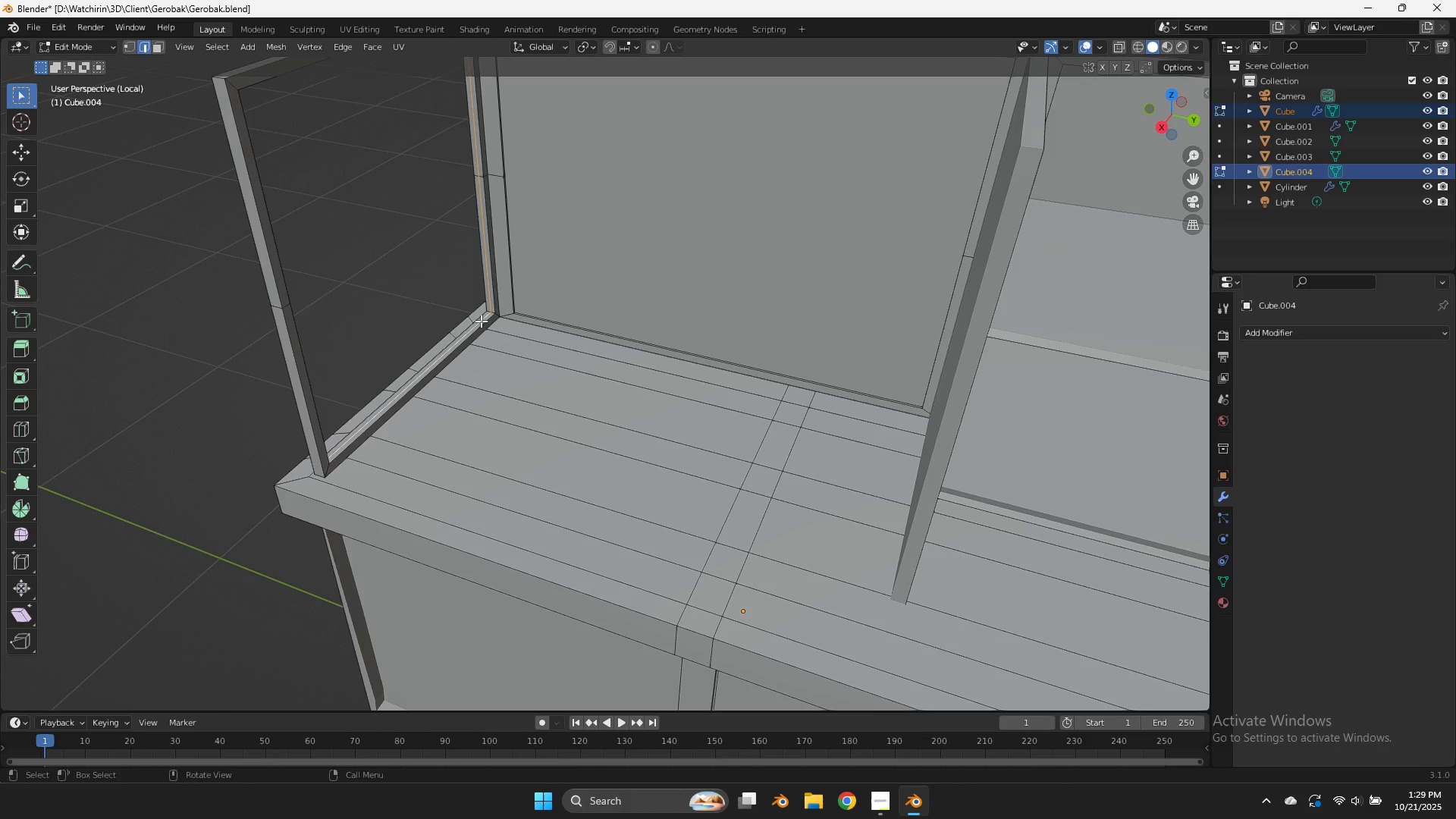 
key(F)
 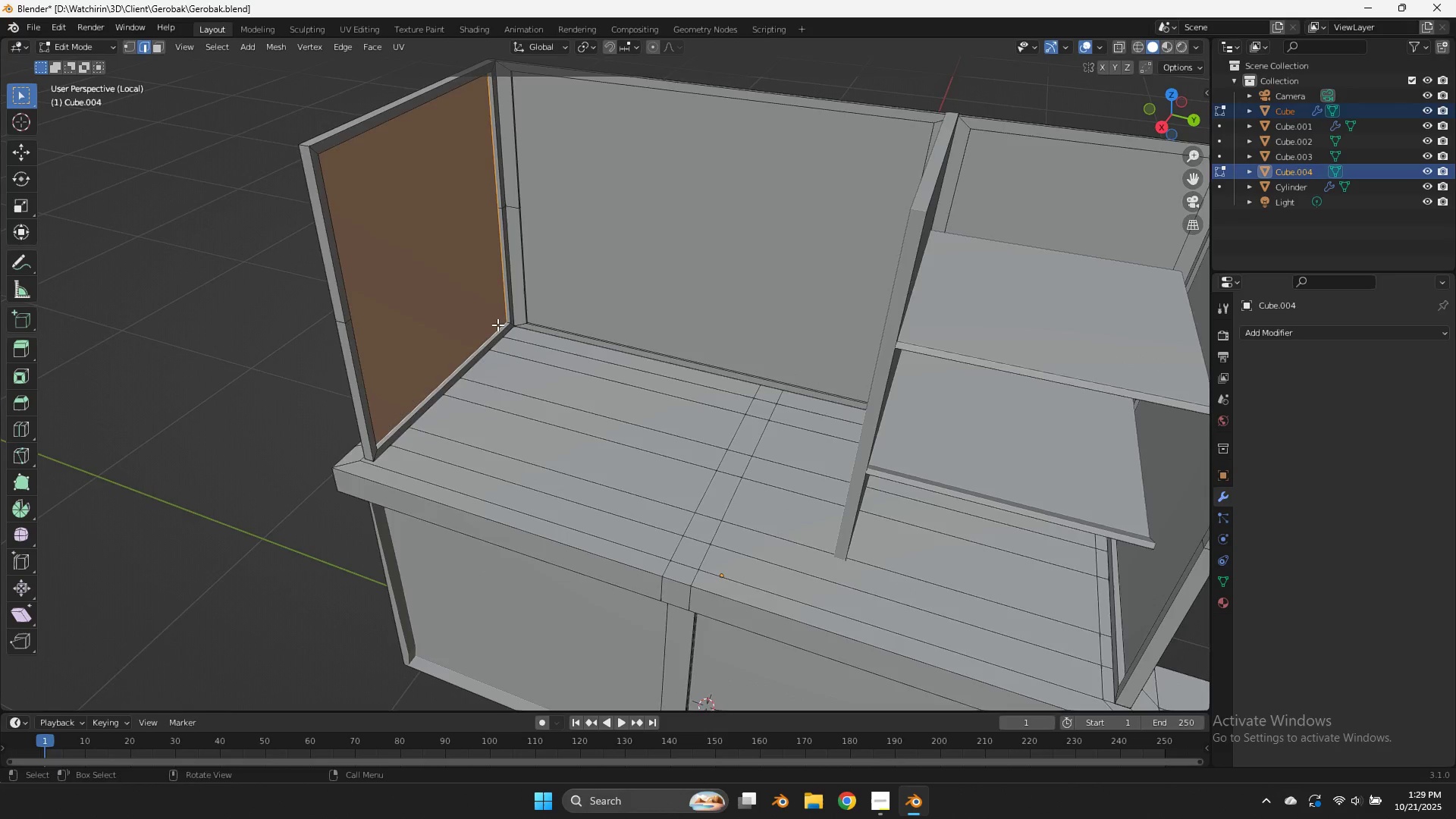 
scroll: coordinate [520, 331], scroll_direction: down, amount: 5.0
 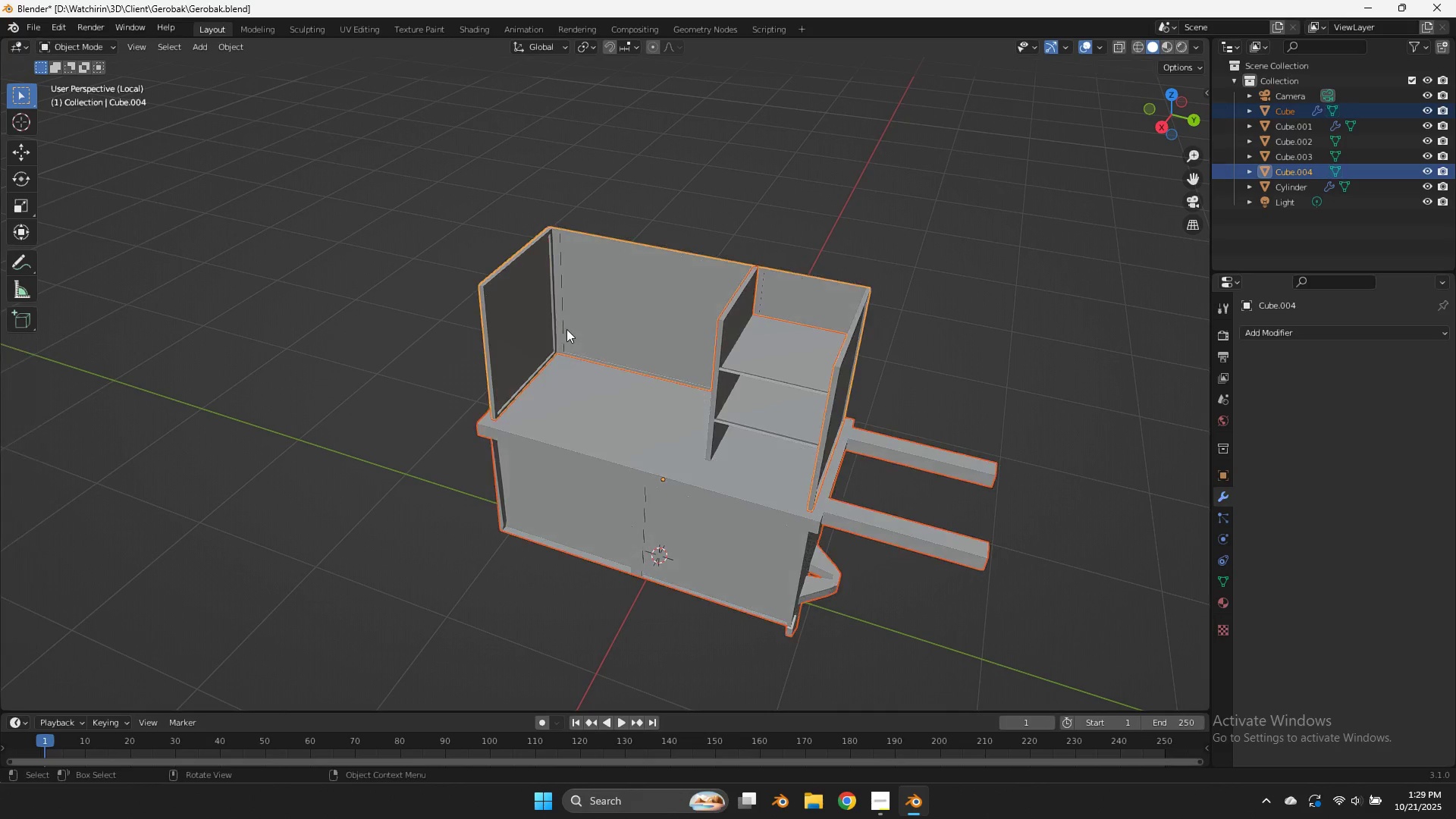 
key(Tab)
 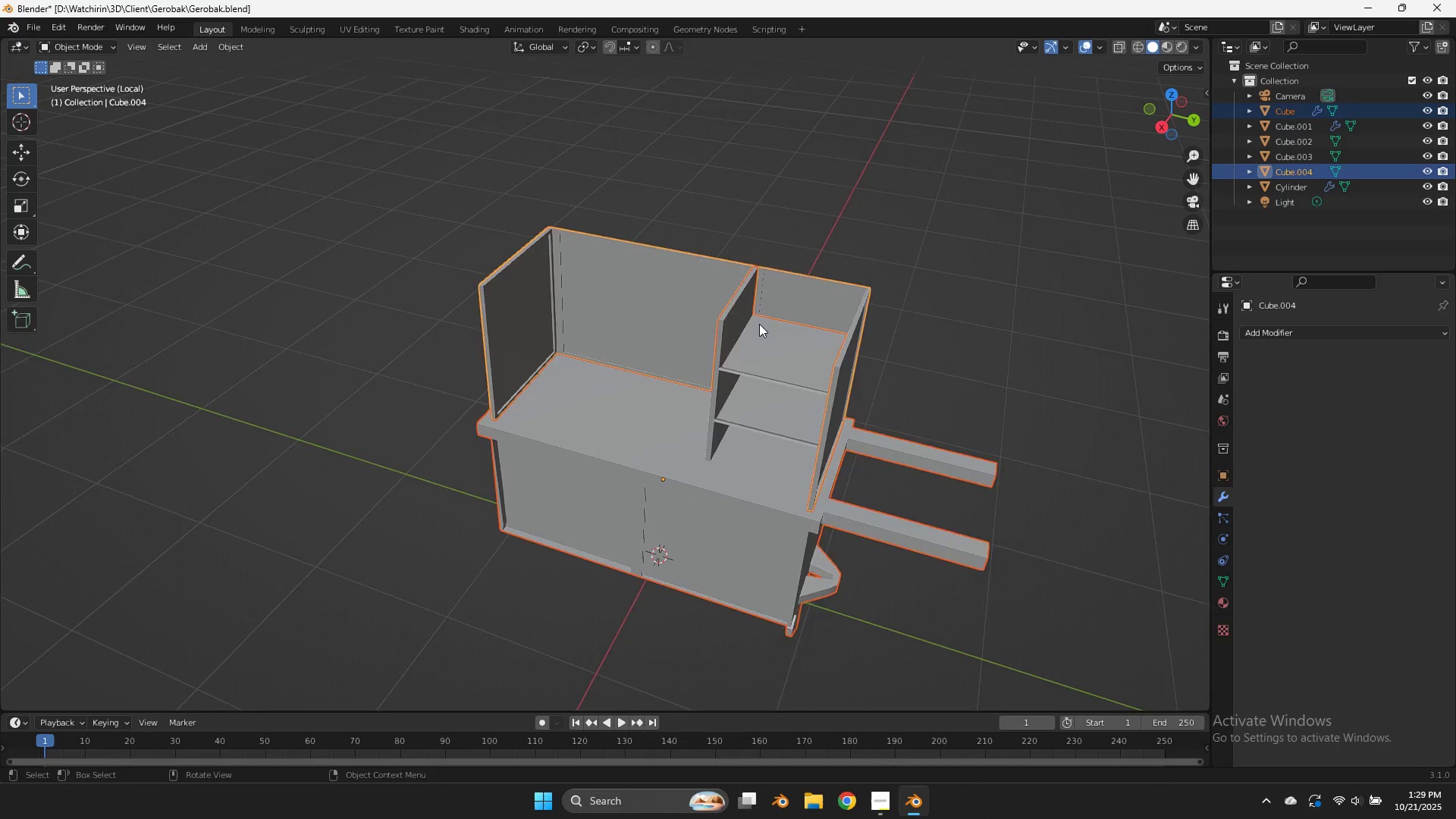 
scroll: coordinate [868, 311], scroll_direction: up, amount: 3.0
 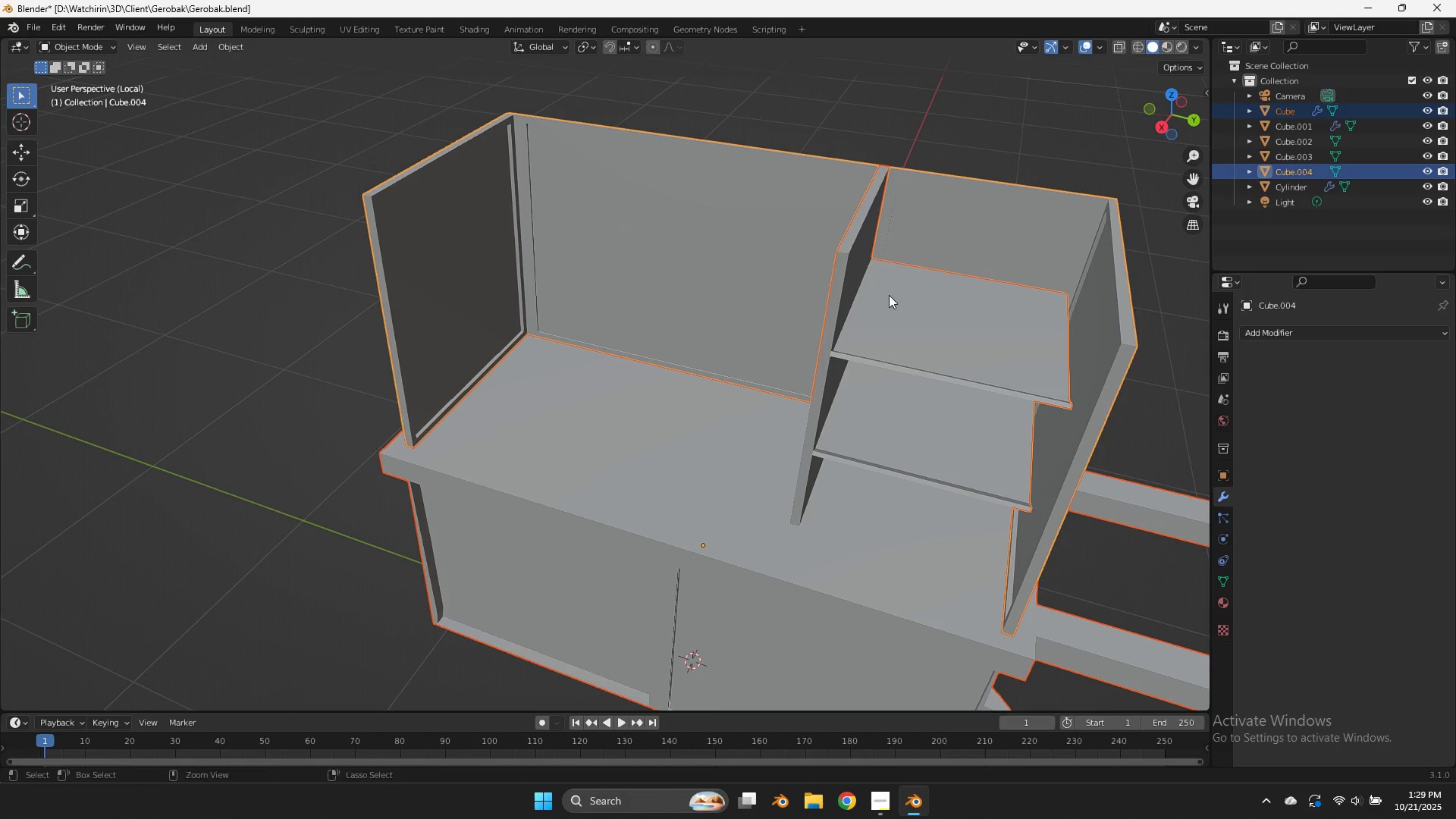 
key(Control+S)
 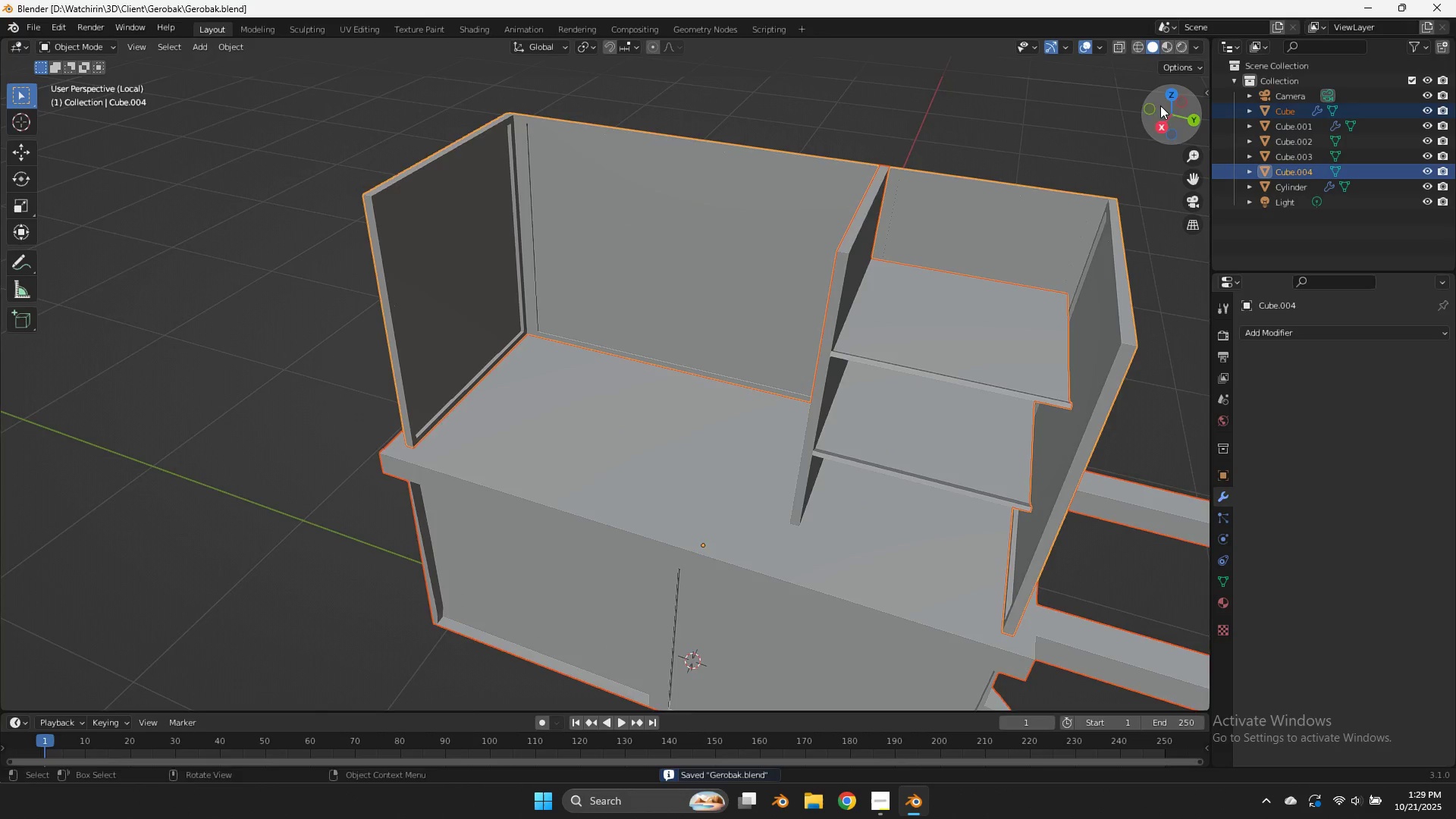 
left_click_drag(start_coordinate=[1163, 105], to_coordinate=[213, 64])
 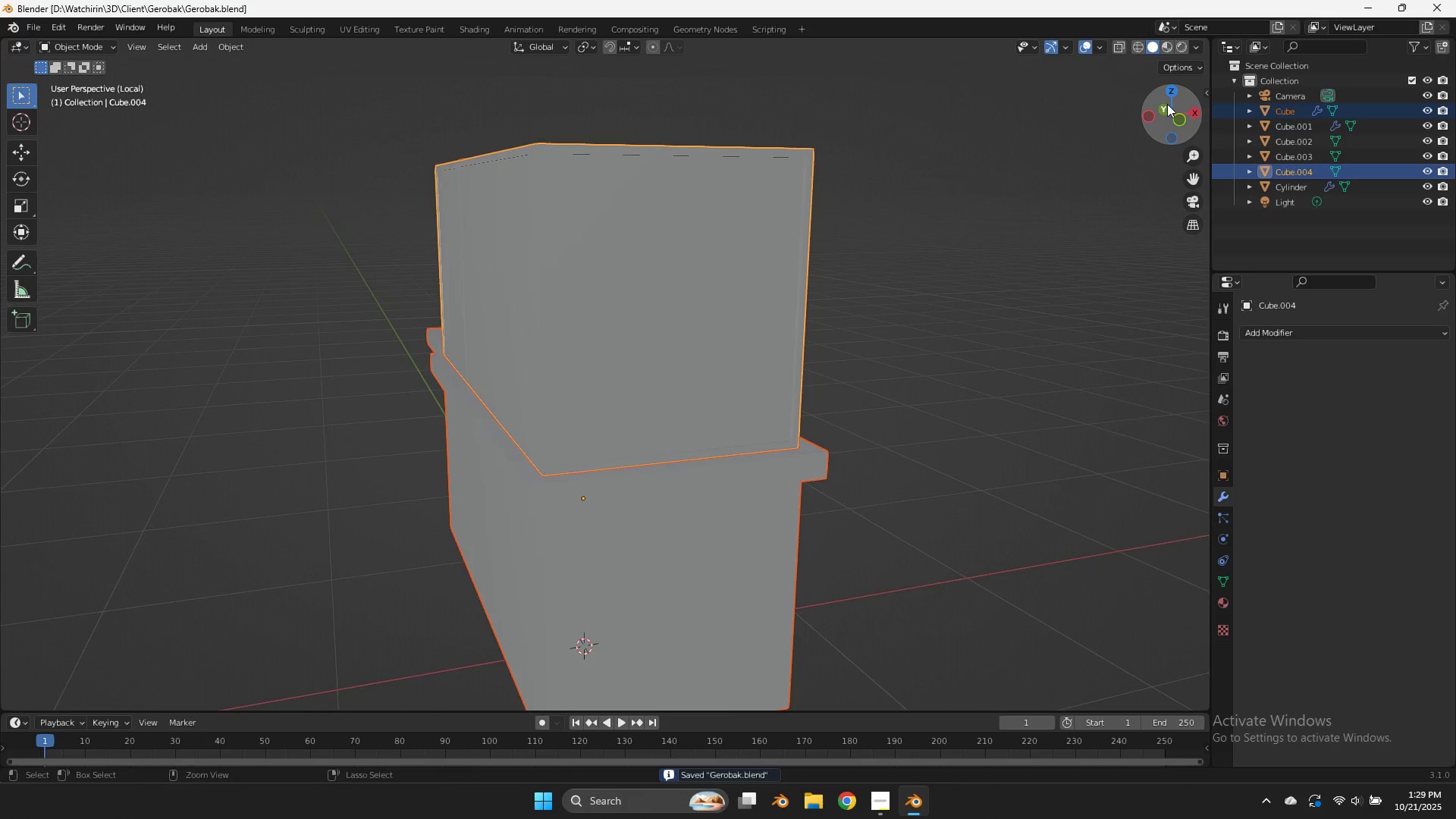 
key(Control+ControlLeft)
 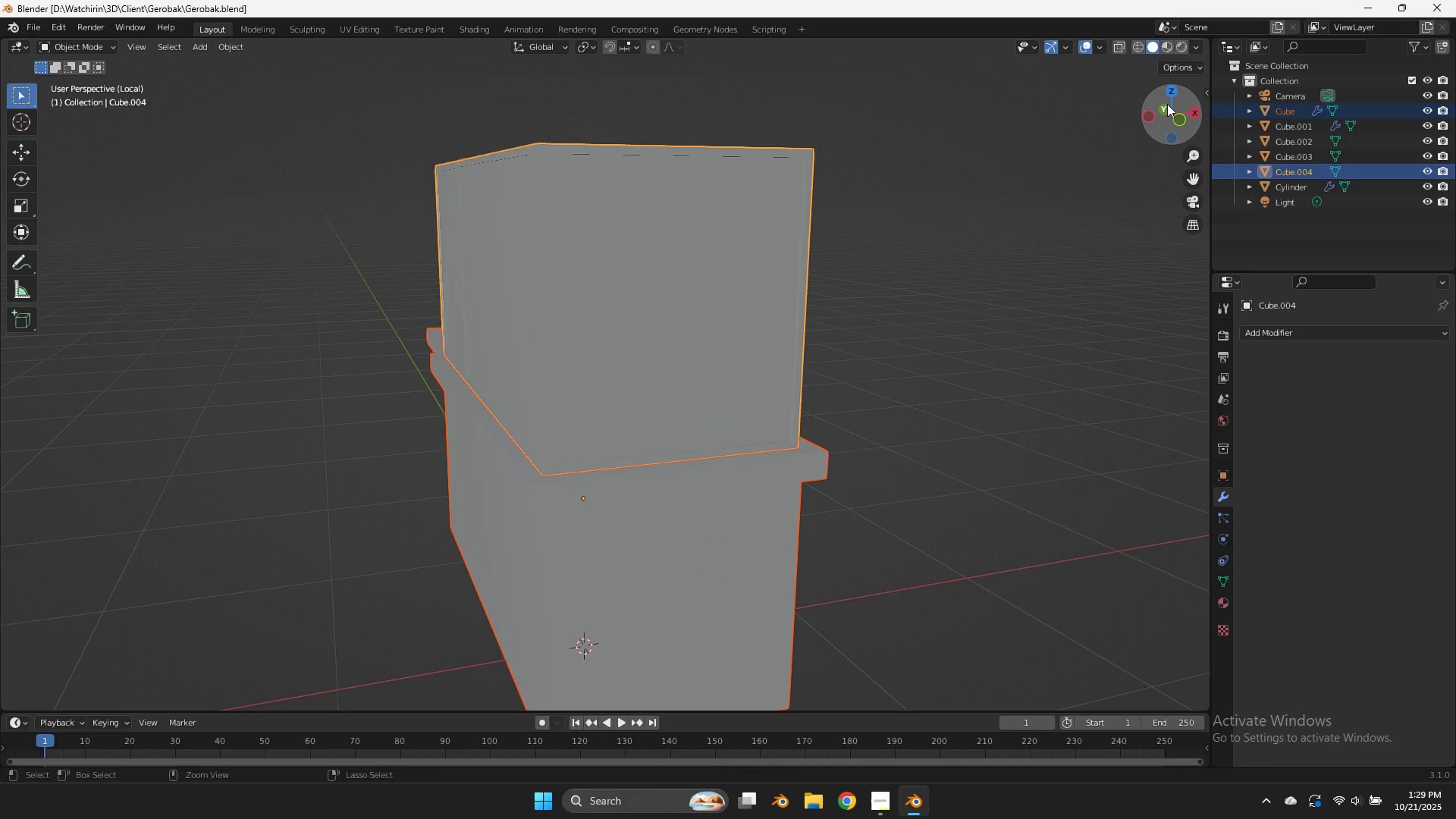 
key(Control+S)
 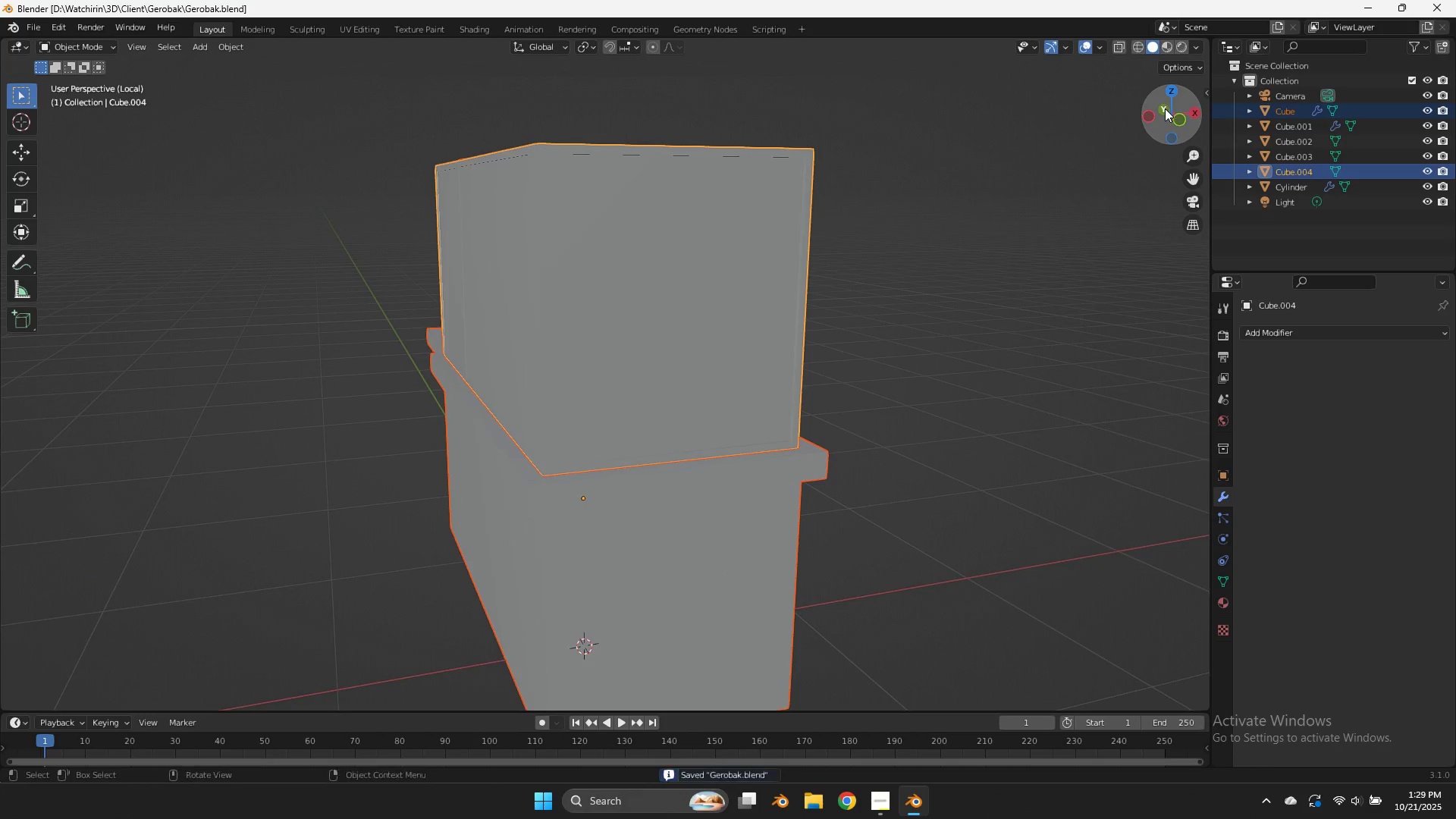 
left_click_drag(start_coordinate=[1161, 114], to_coordinate=[1027, 166])
 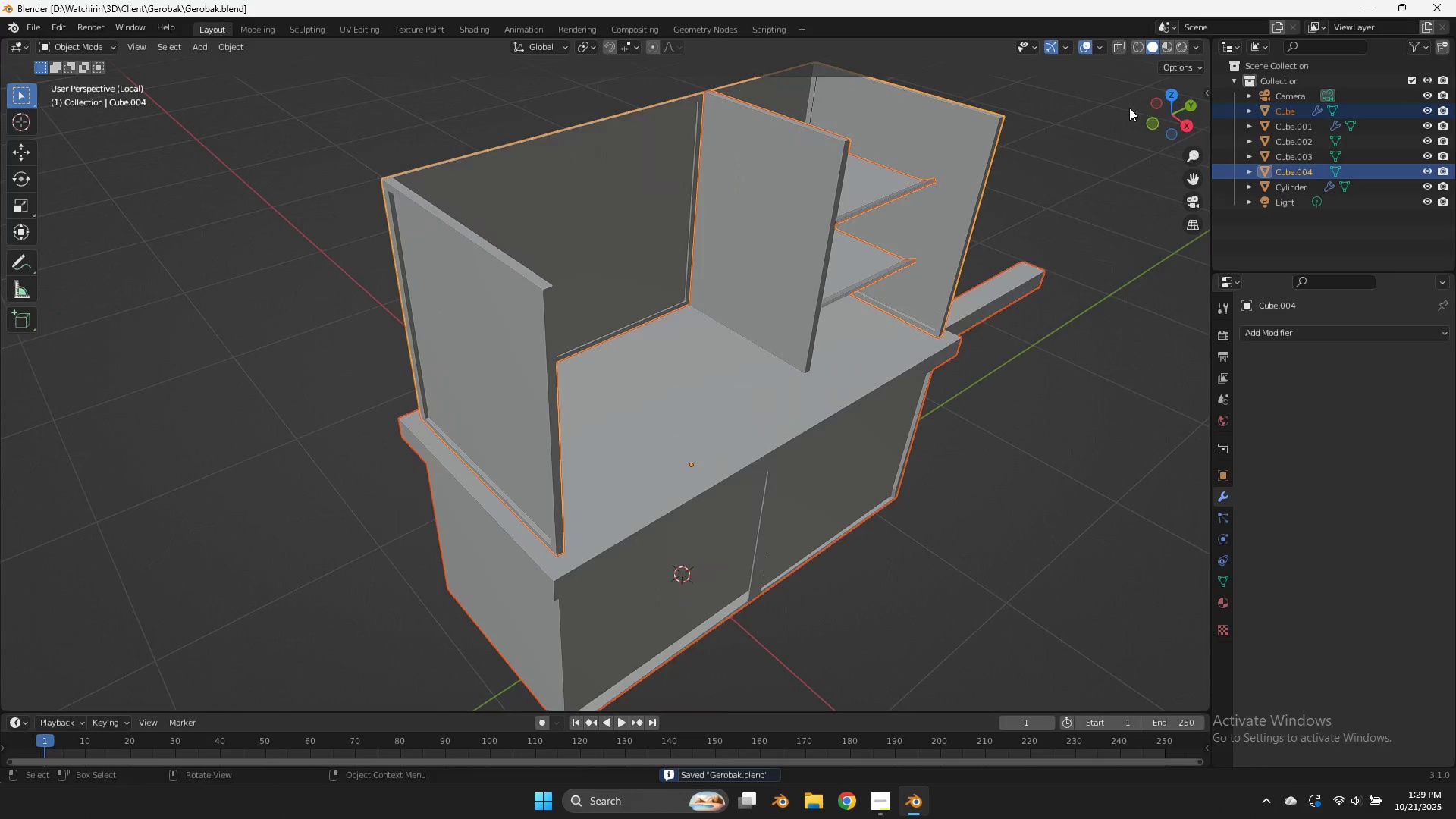 
key(Tab)
 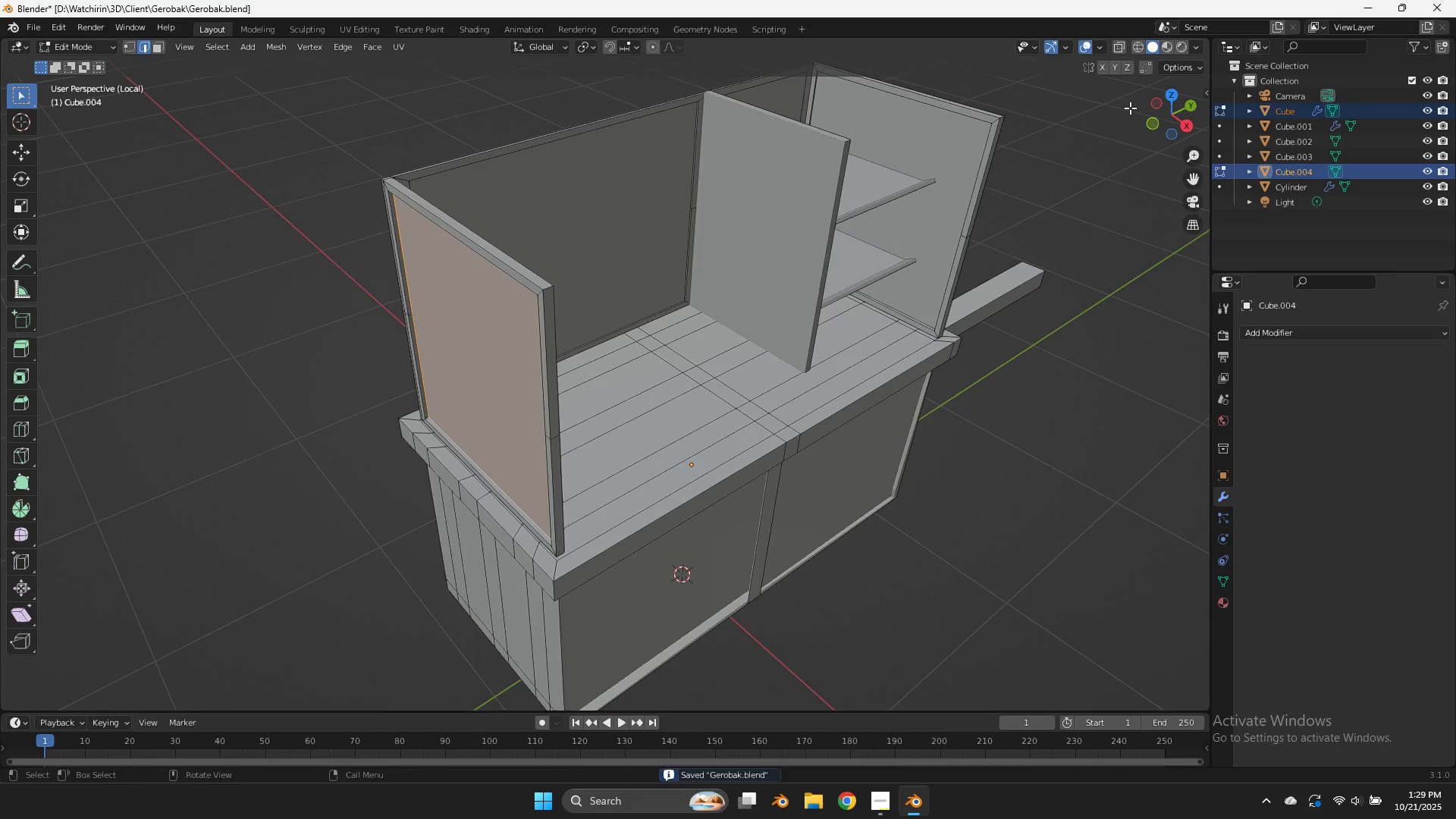 
left_click_drag(start_coordinate=[1130, 108], to_coordinate=[1193, 95])
 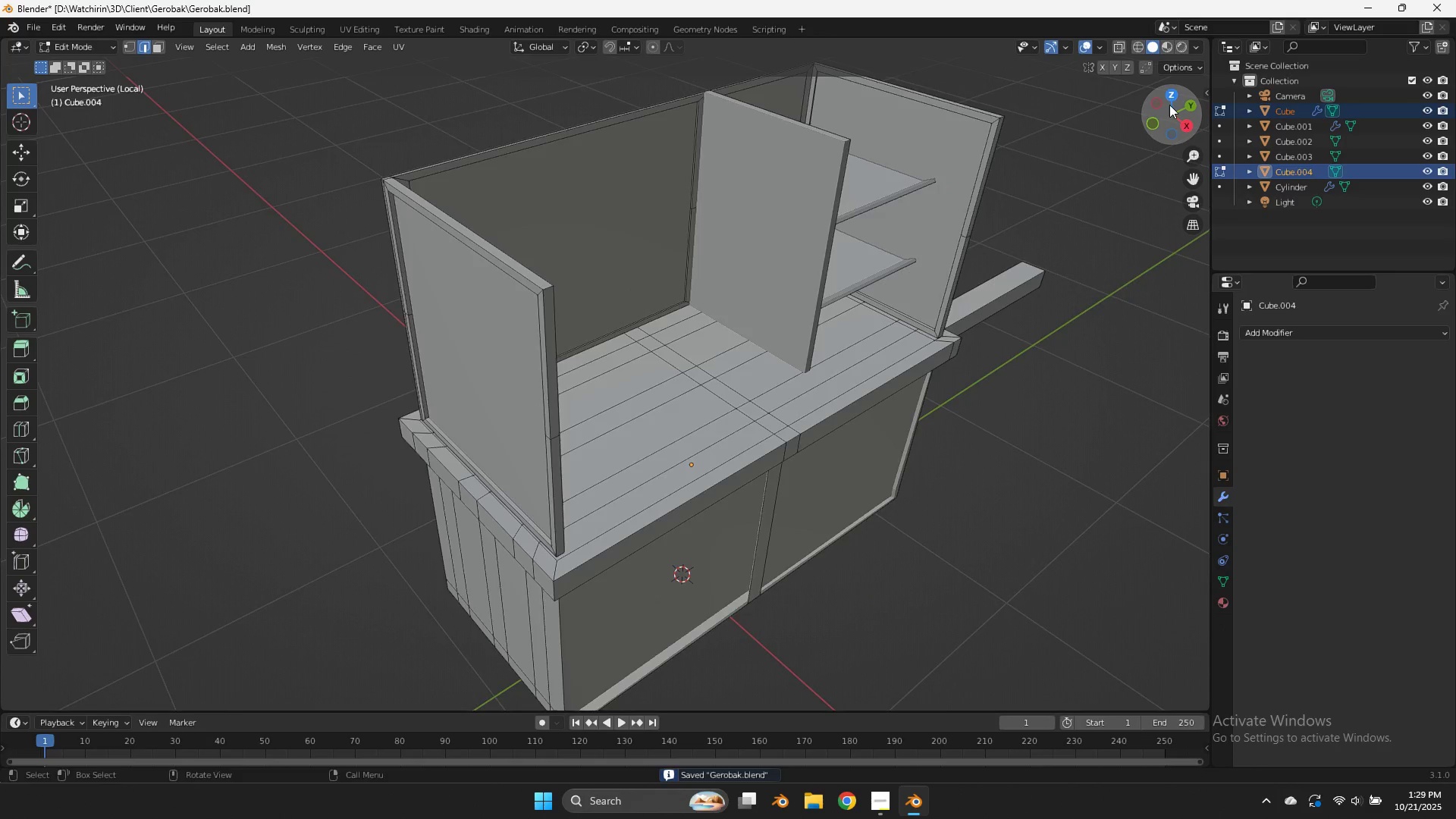 
left_click_drag(start_coordinate=[1168, 105], to_coordinate=[116, 77])
 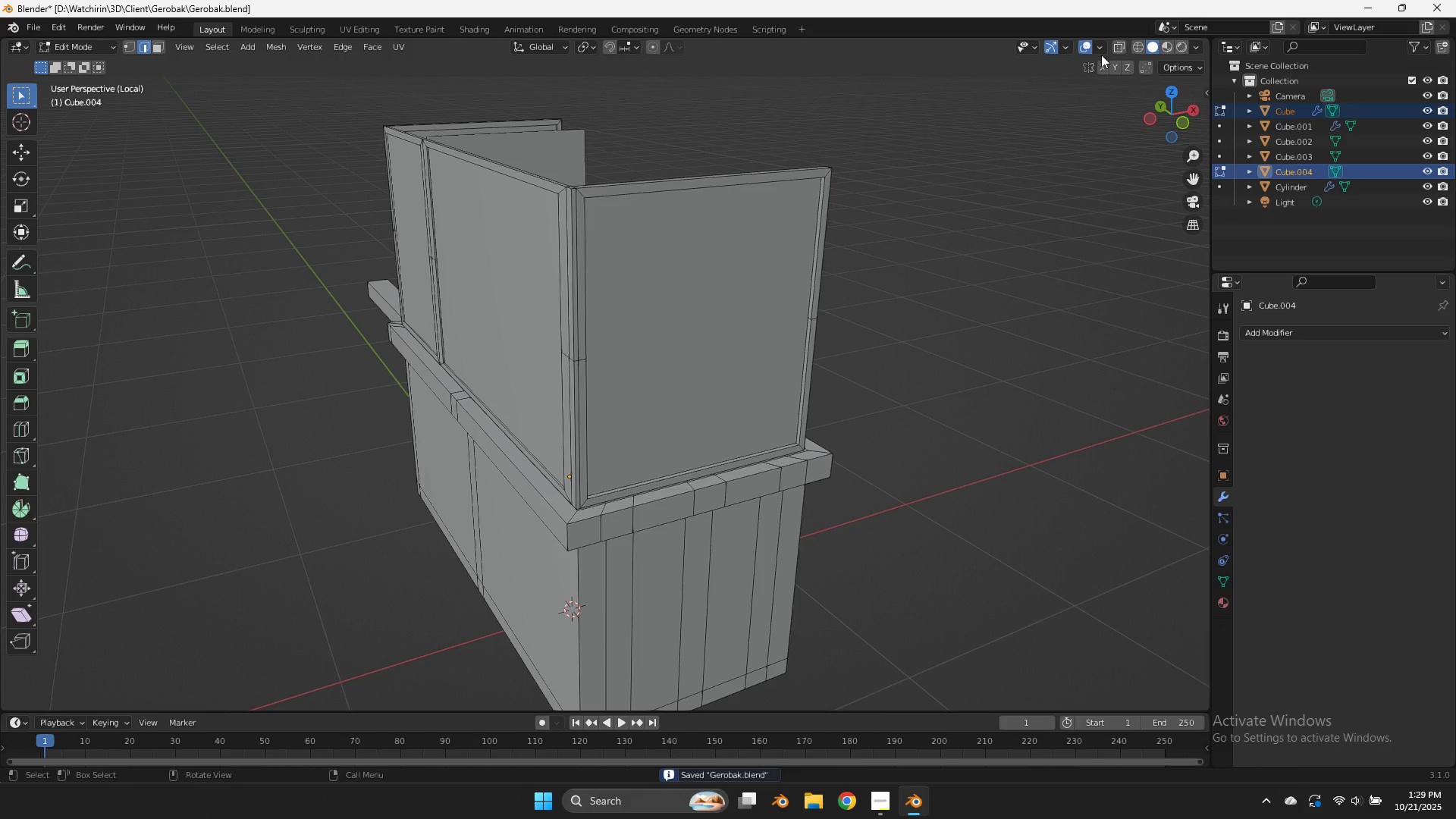 
double_click([1100, 53])
 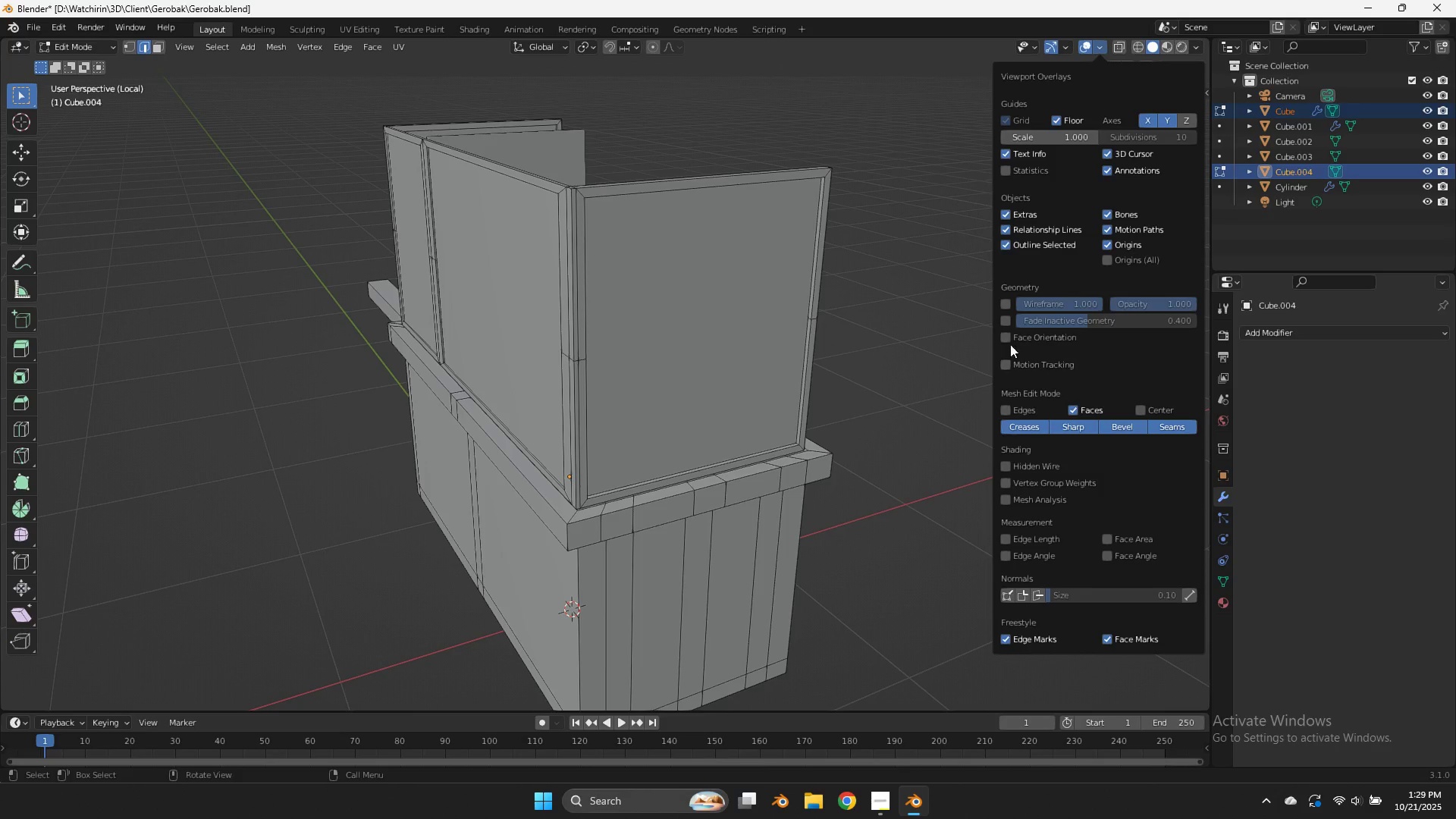 
left_click([1005, 333])
 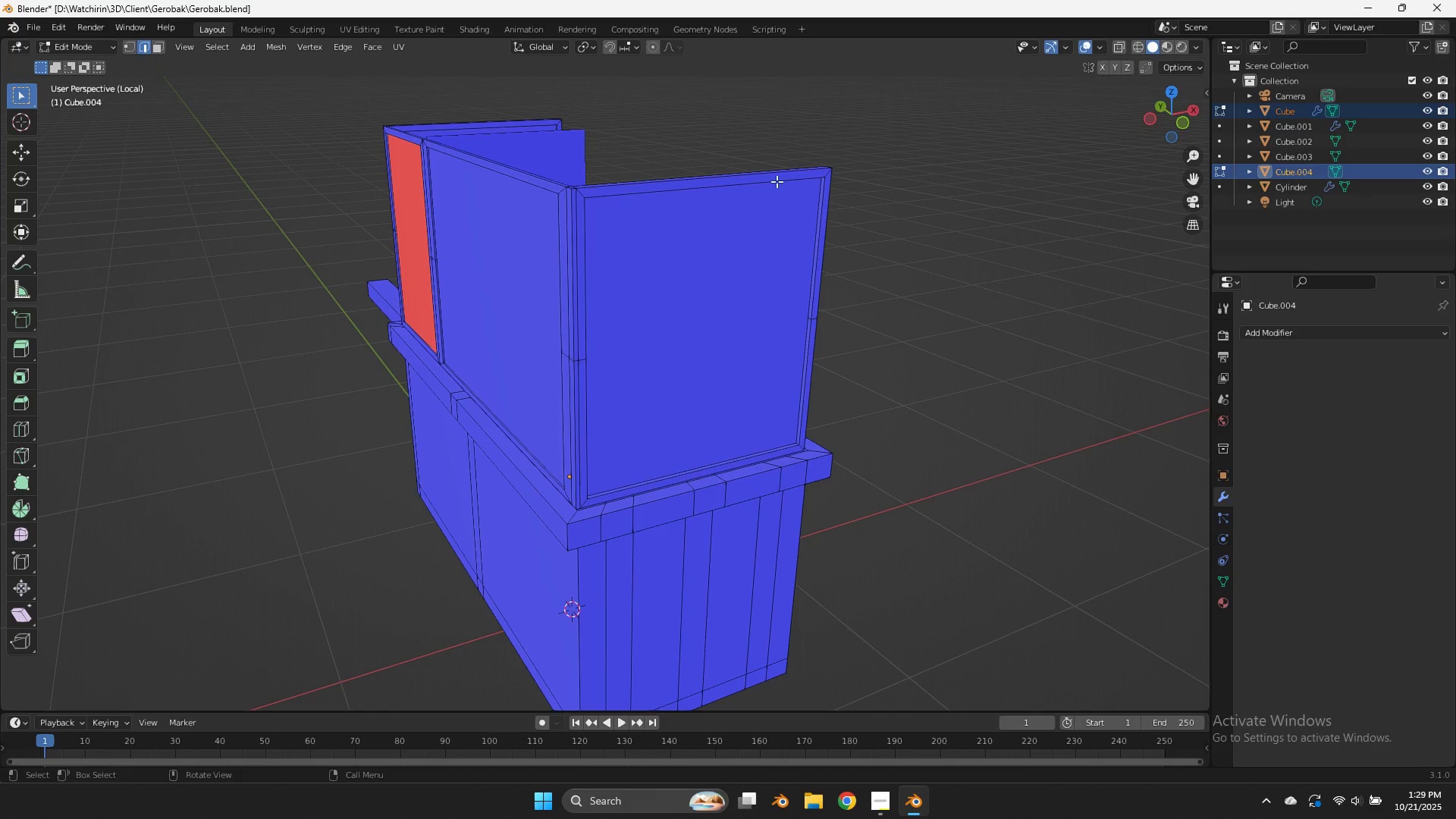 
left_click([777, 181])
 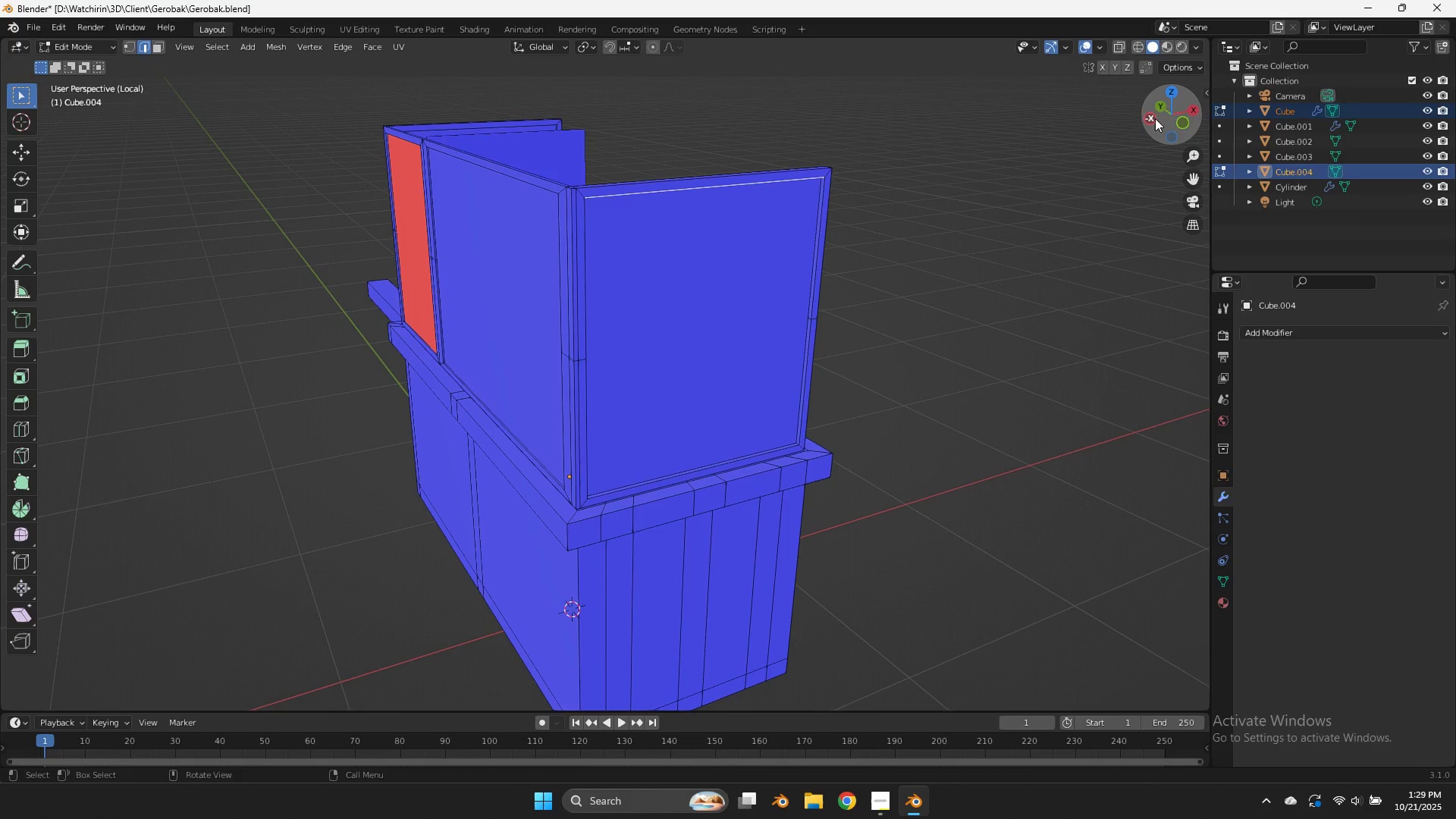 
left_click_drag(start_coordinate=[1169, 122], to_coordinate=[707, 134])
 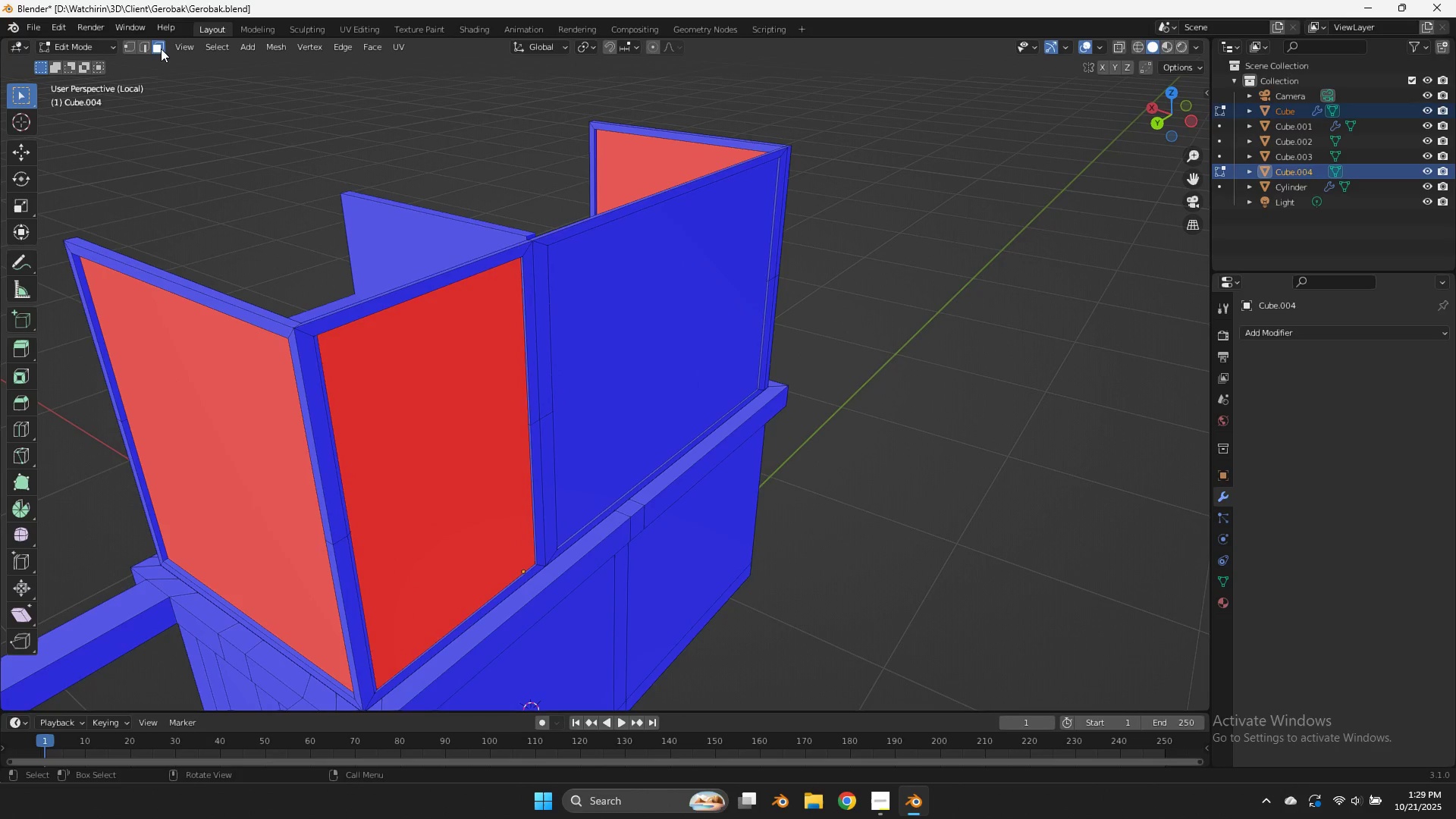 
double_click([460, 416])
 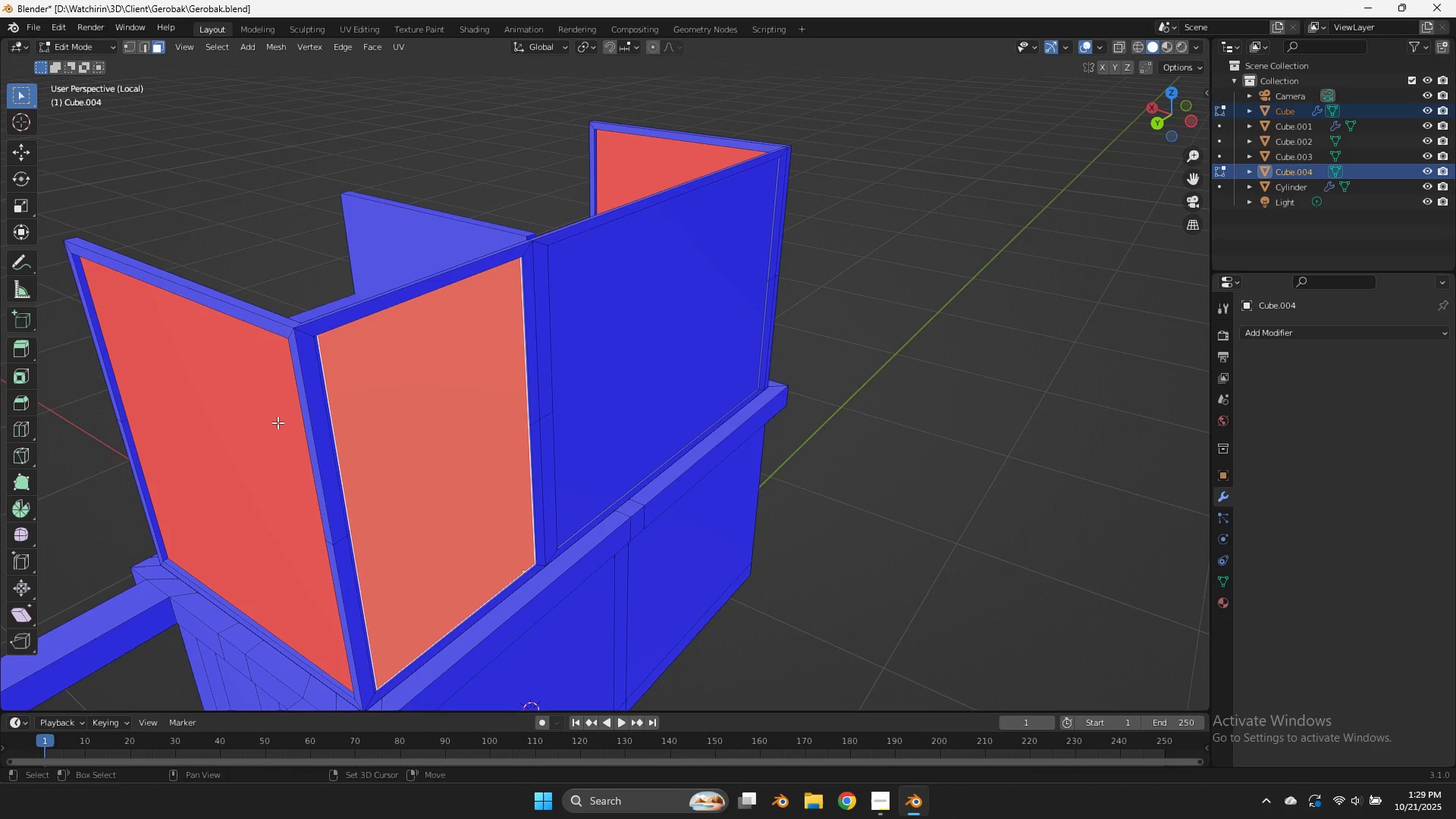 
hold_key(key=ShiftLeft, duration=0.59)
left_click([274, 422])
 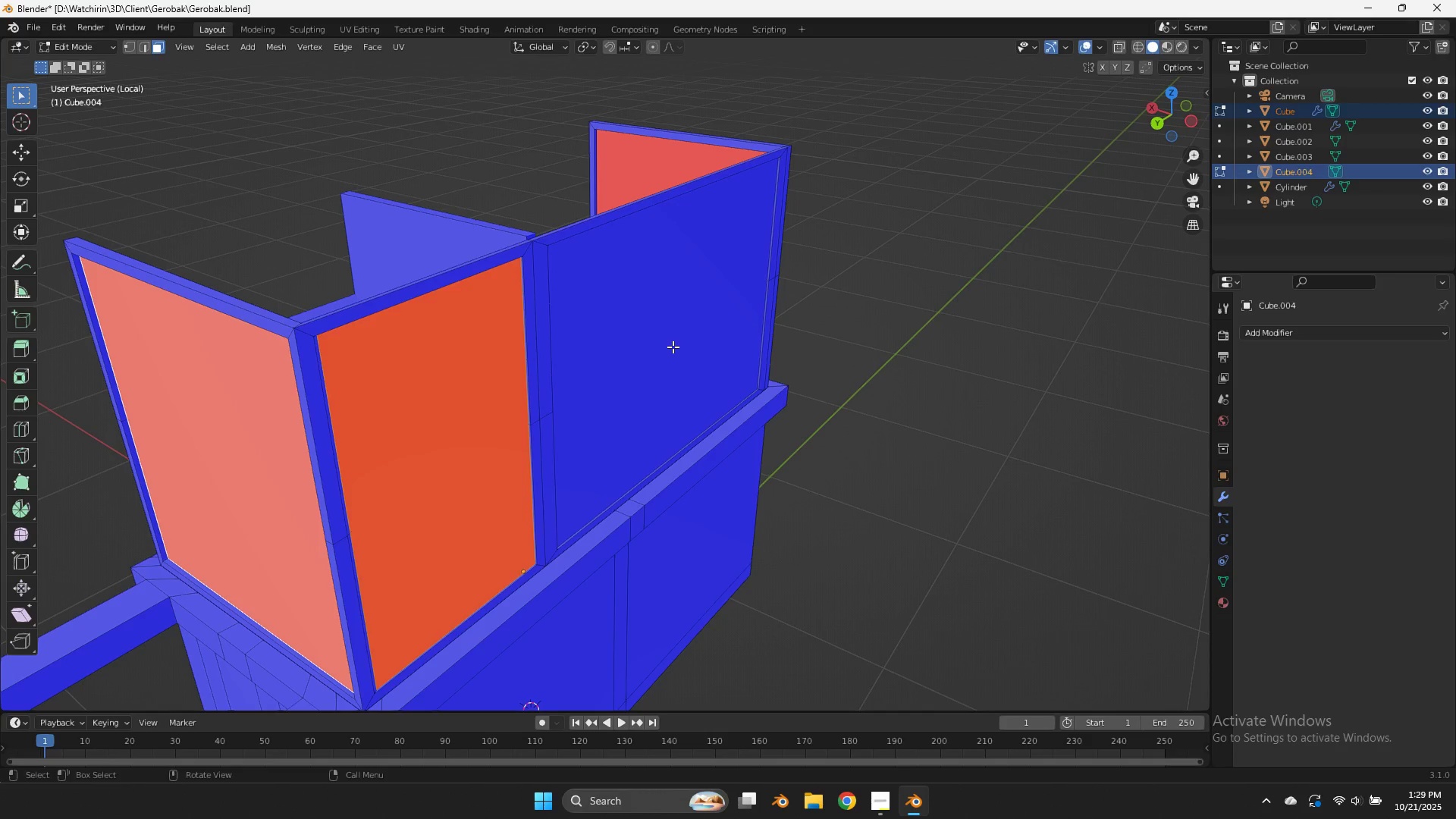 
wait(7.68)
 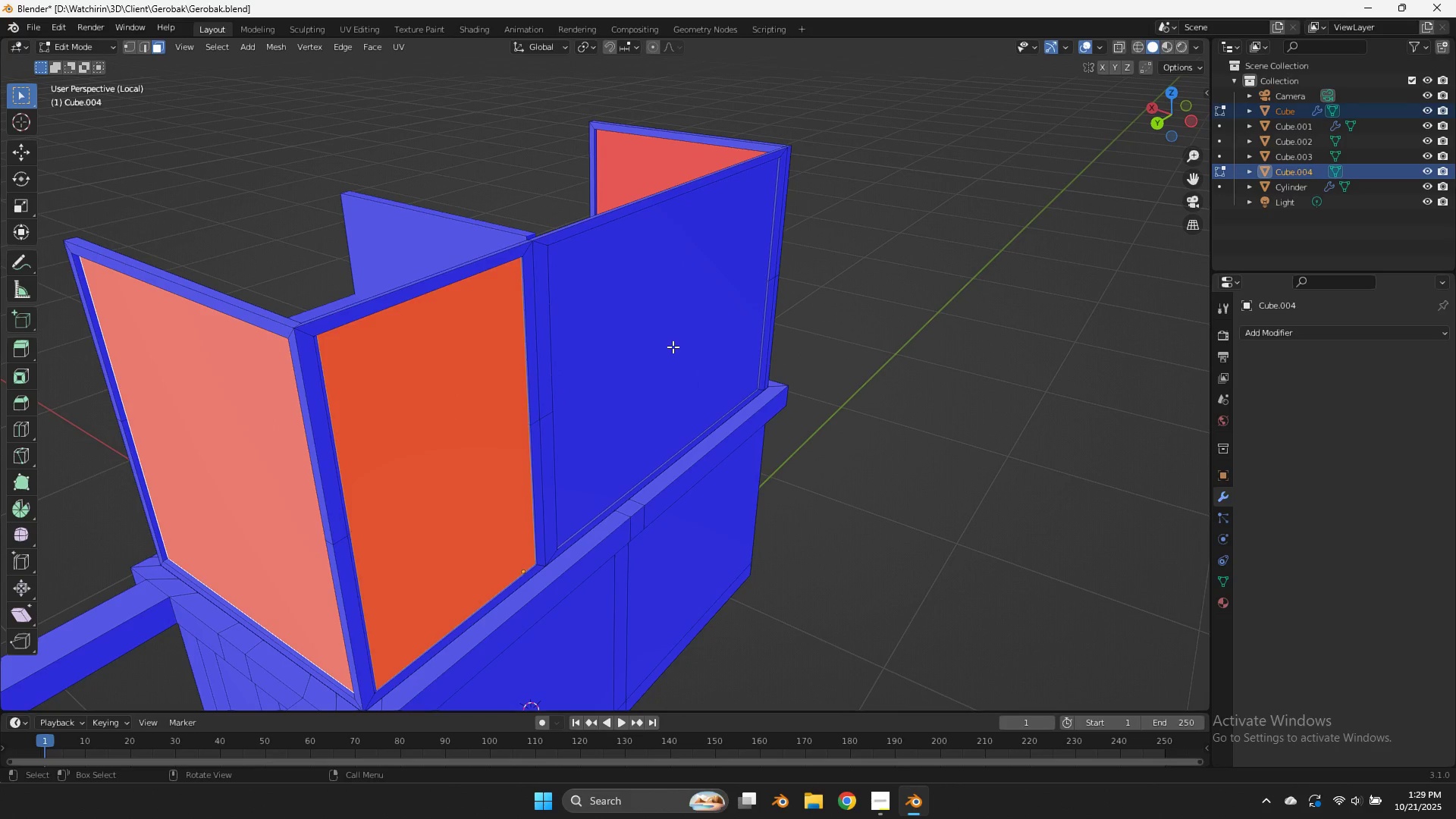 
key(Alt+AltRight)
 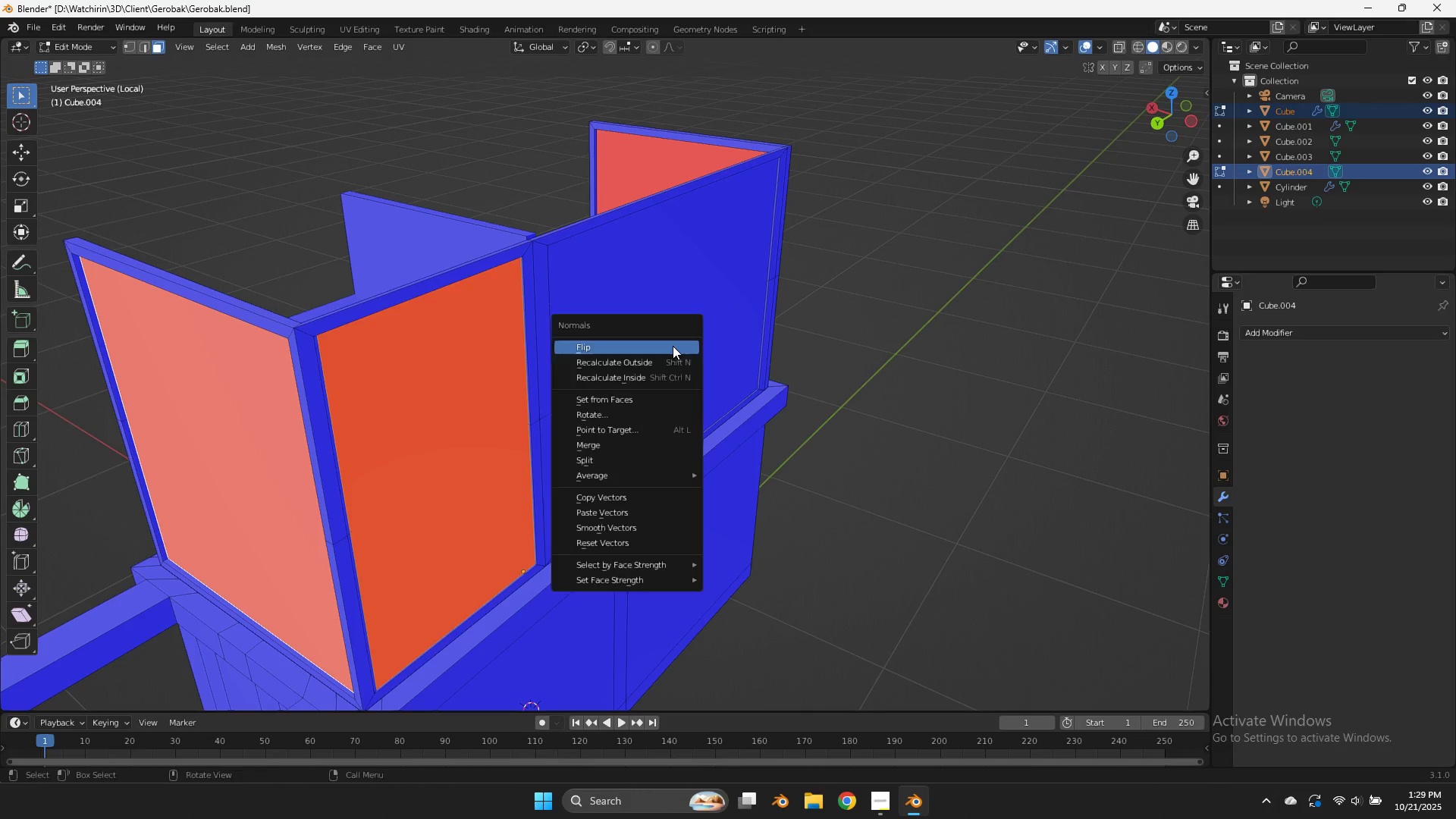 
key(Alt+N)
 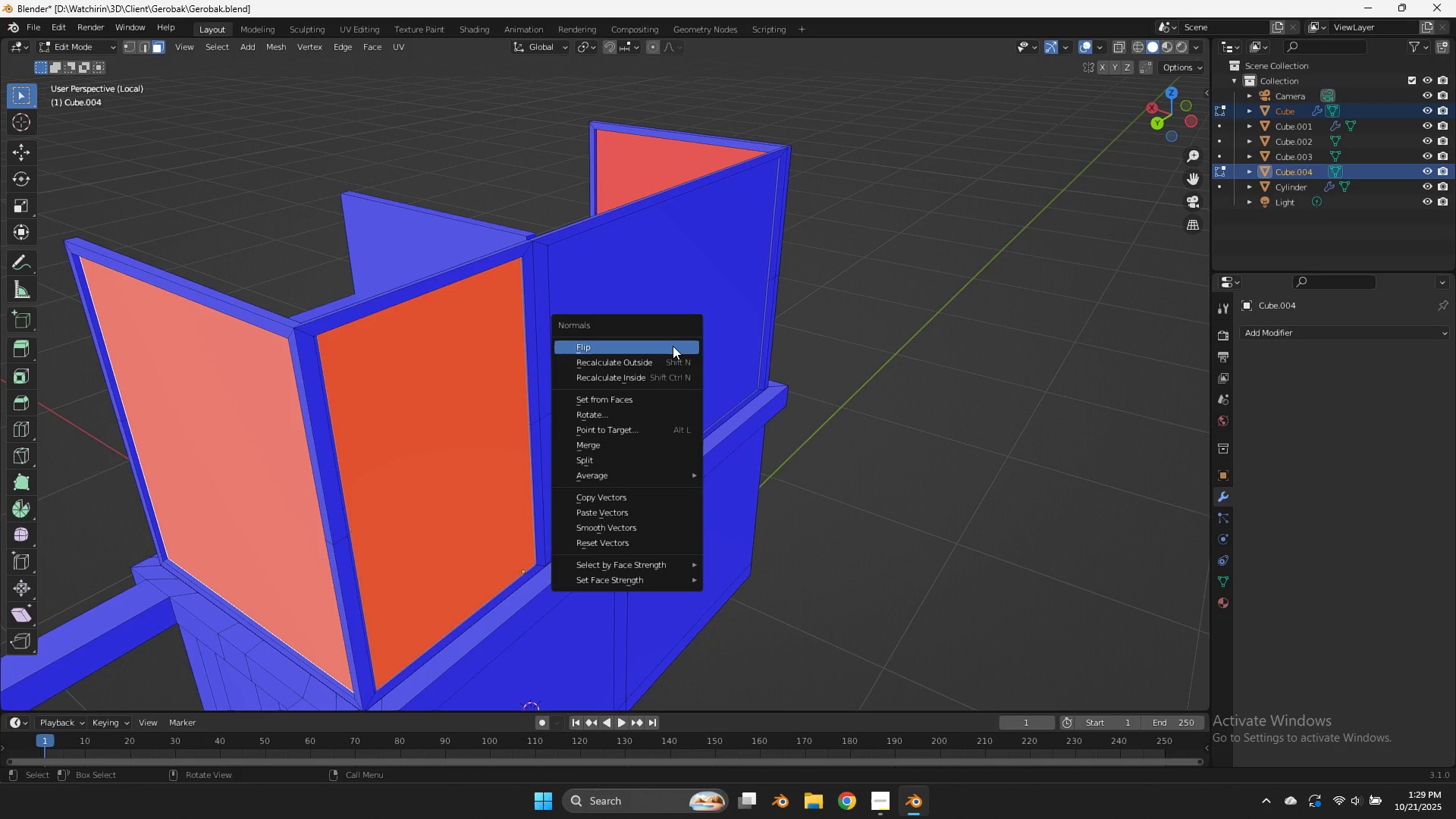 
left_click([673, 346])
 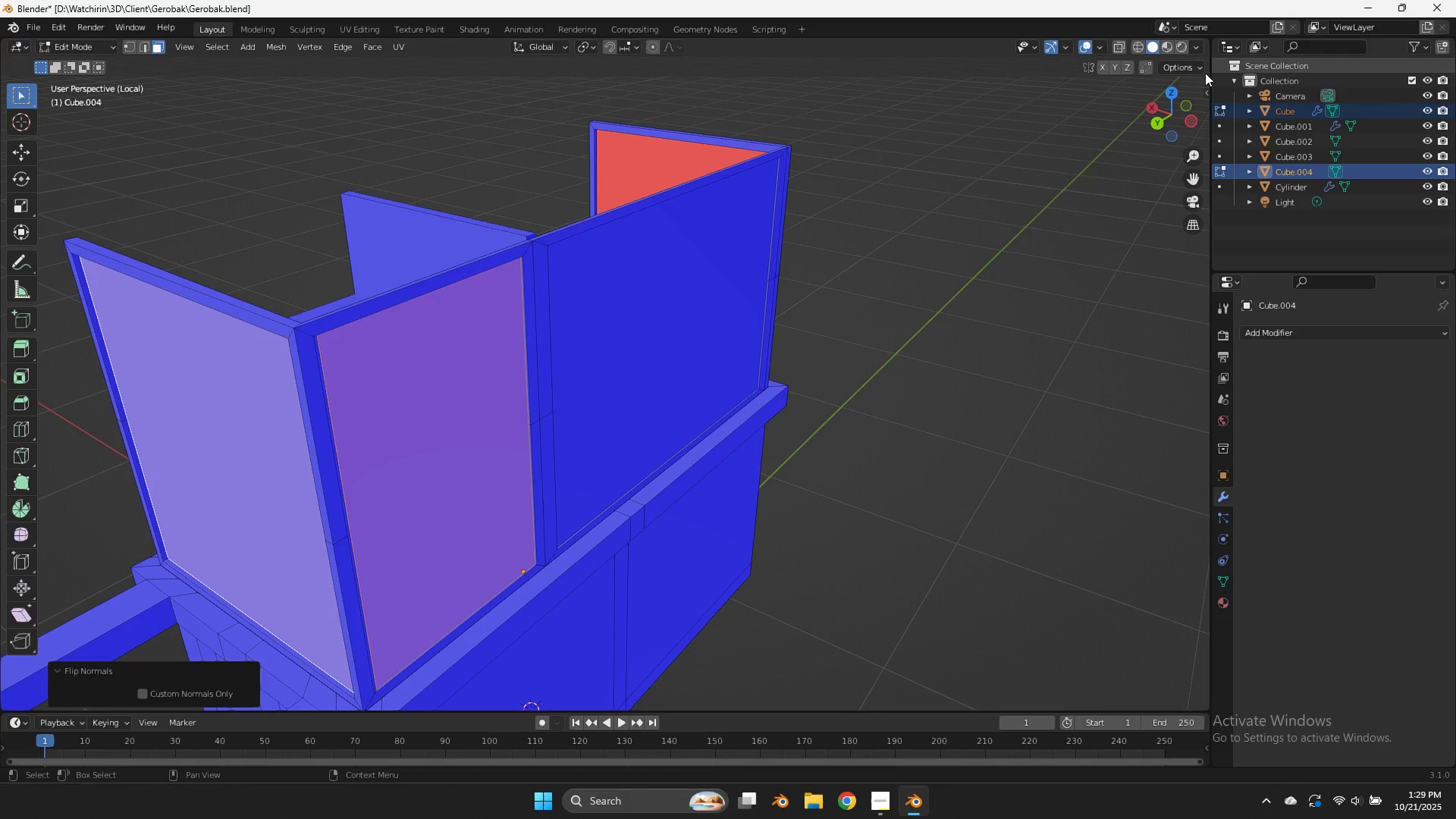 
key(Tab)
 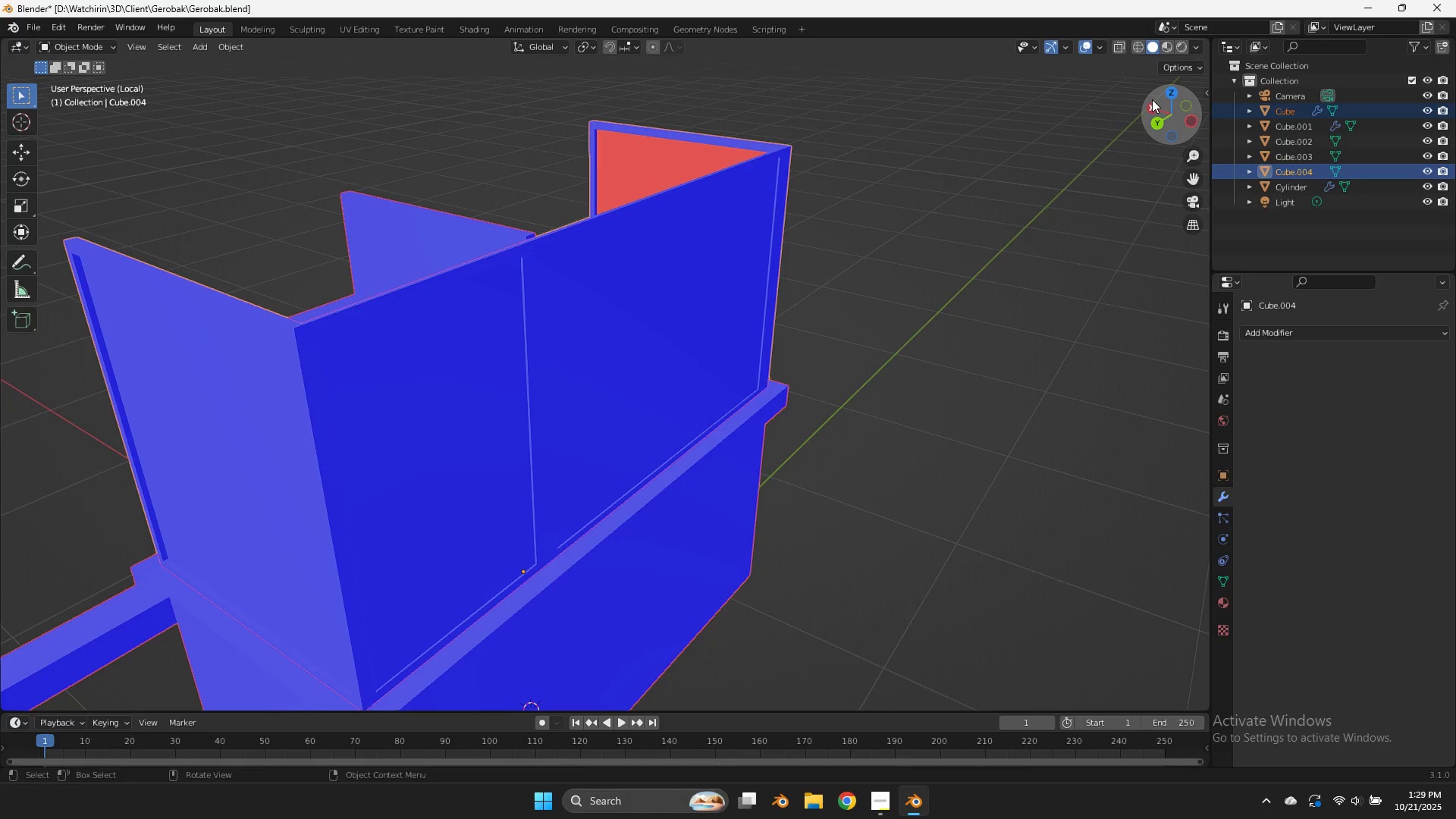 
left_click_drag(start_coordinate=[1156, 99], to_coordinate=[184, 97])
 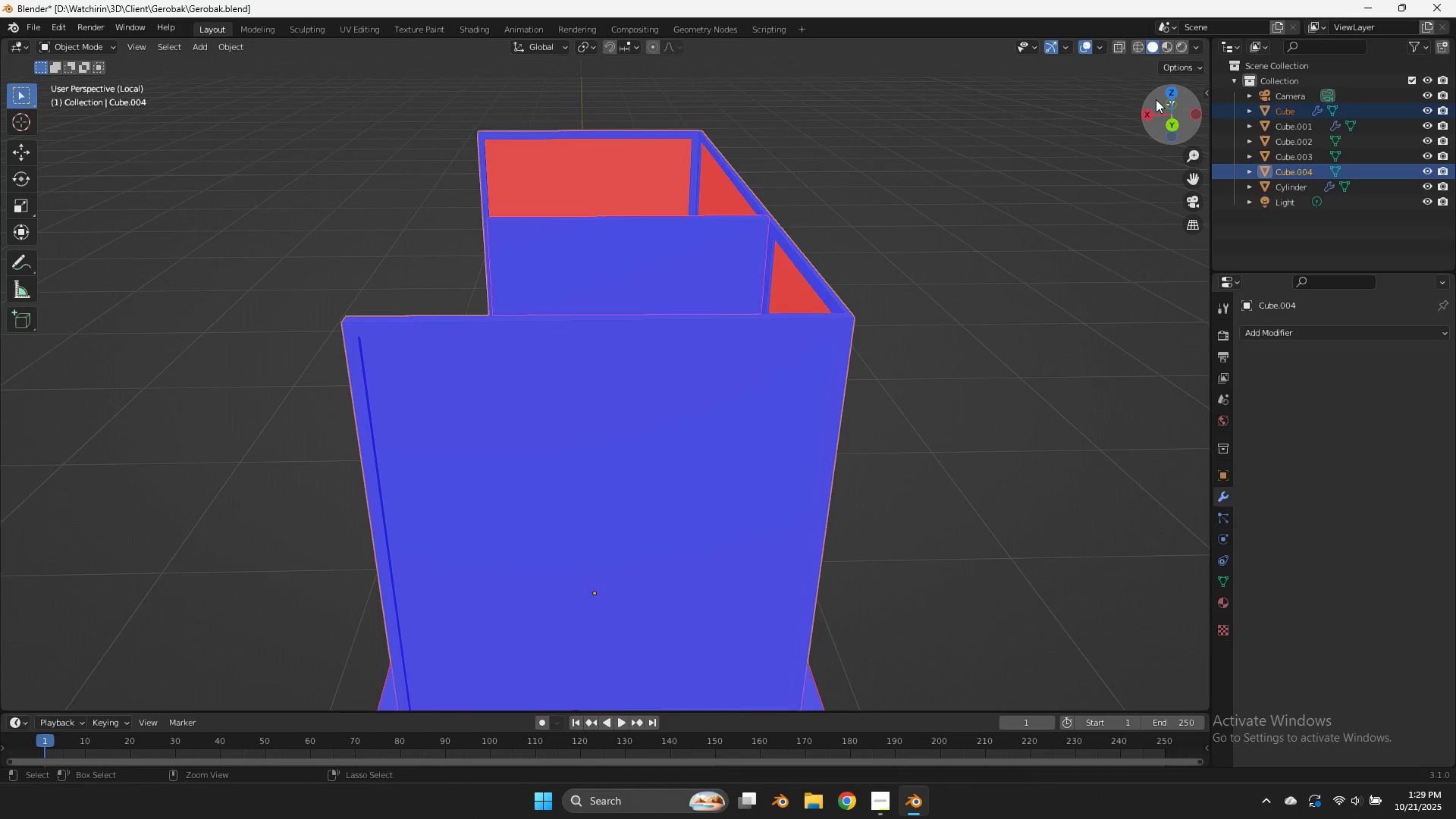 
key(Control+ControlLeft)
 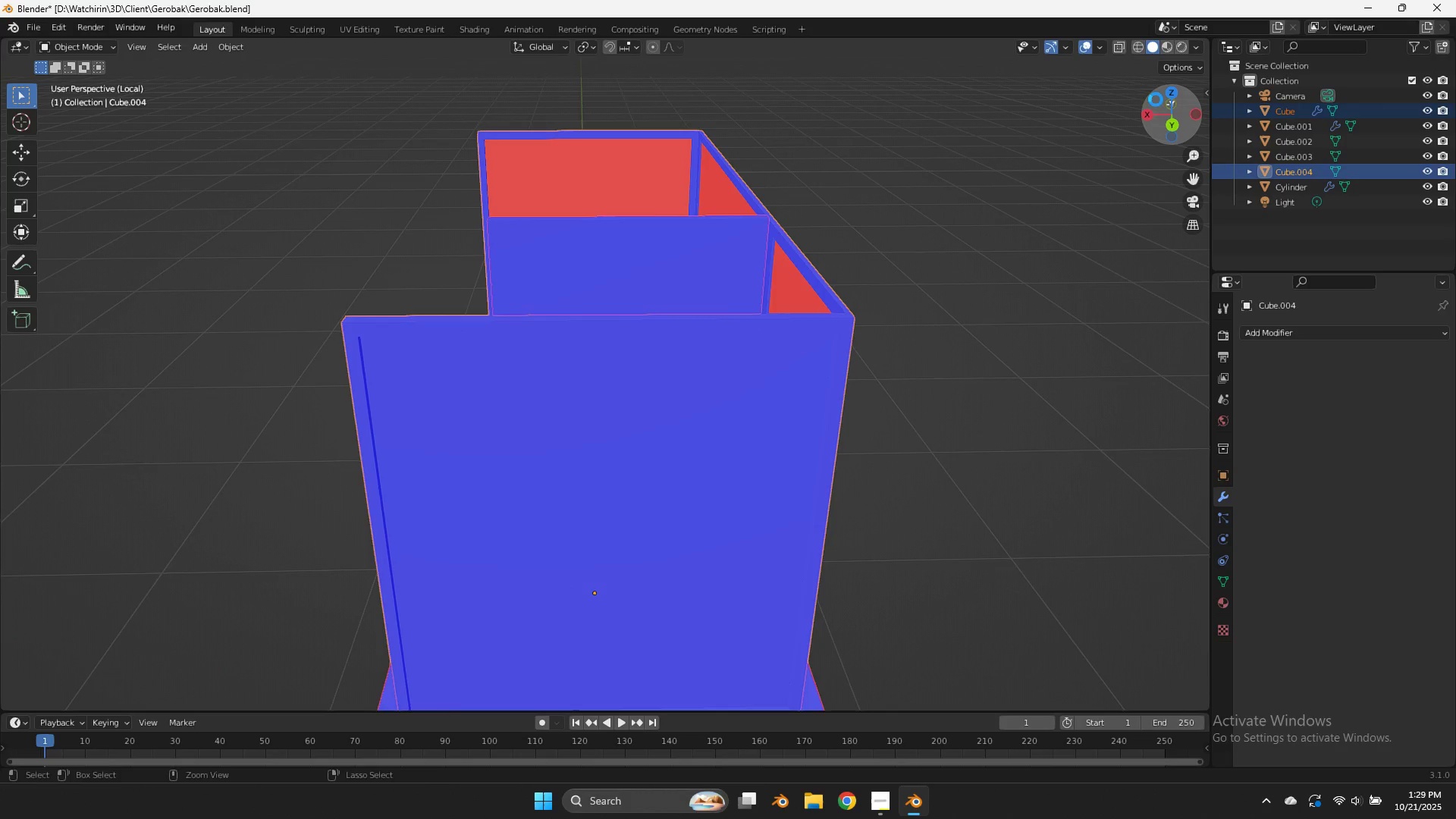 
key(Control+S)
 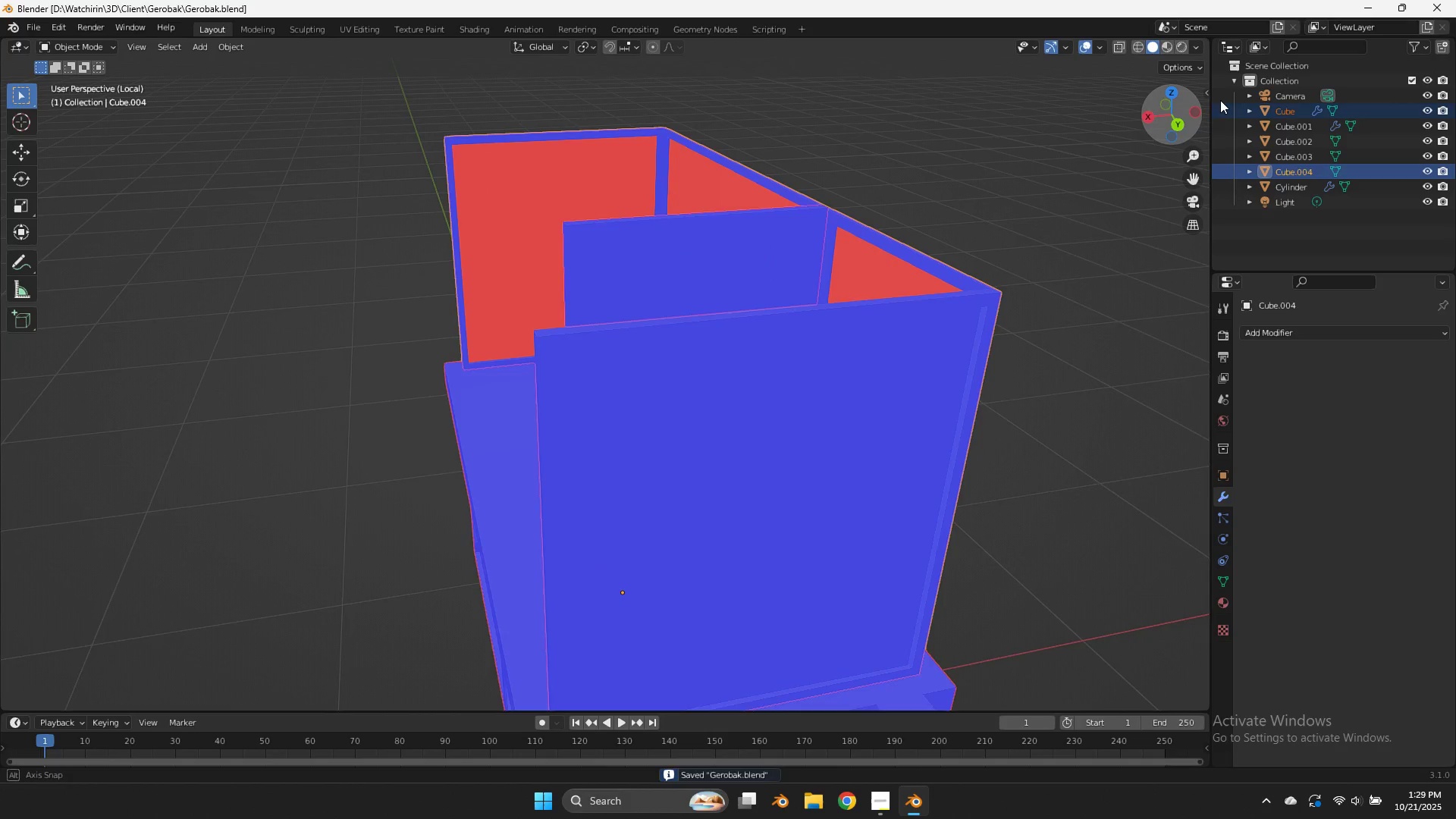 
left_click_drag(start_coordinate=[1153, 100], to_coordinate=[136, 86])
 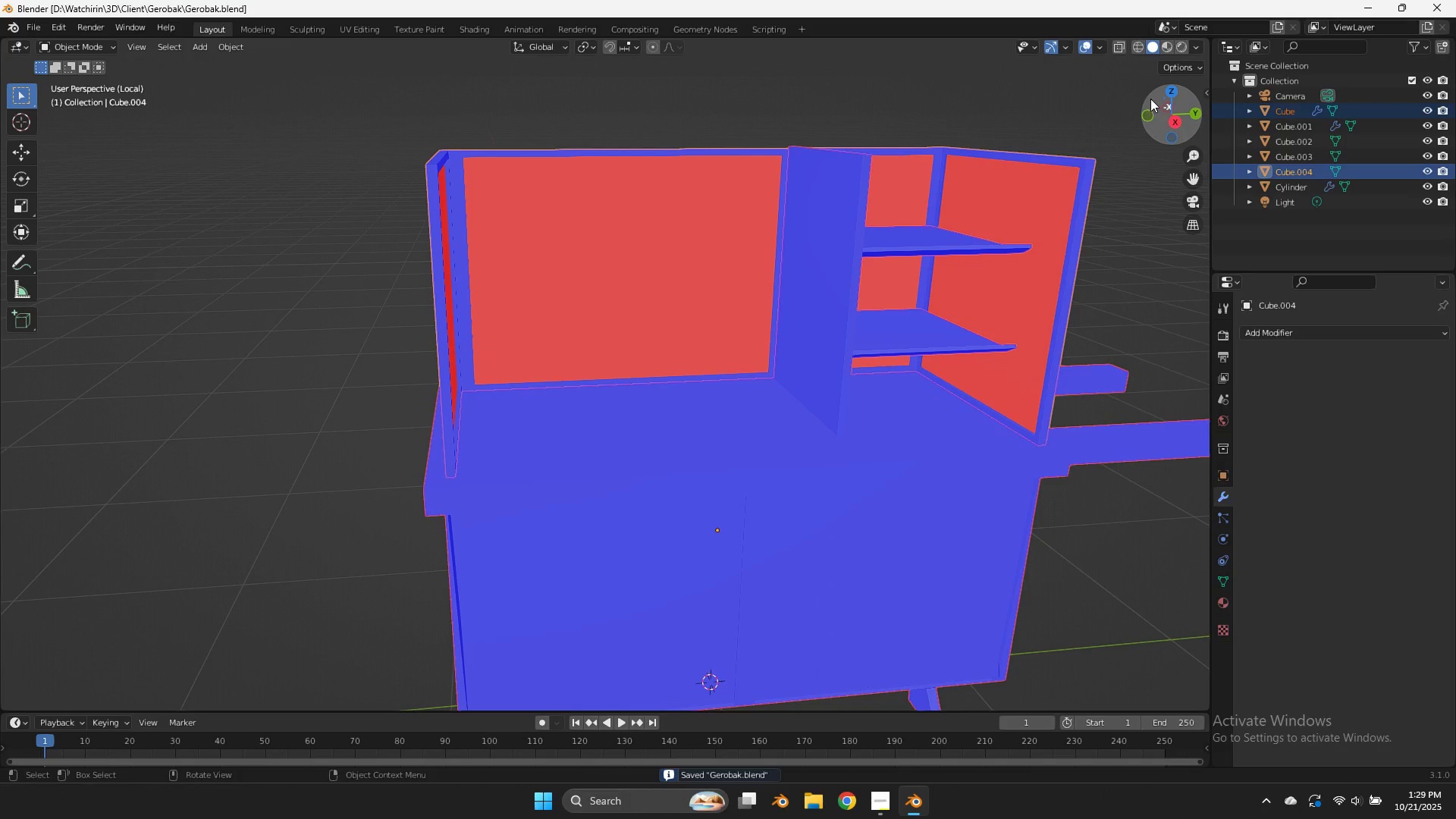 
key(Control+ControlLeft)
 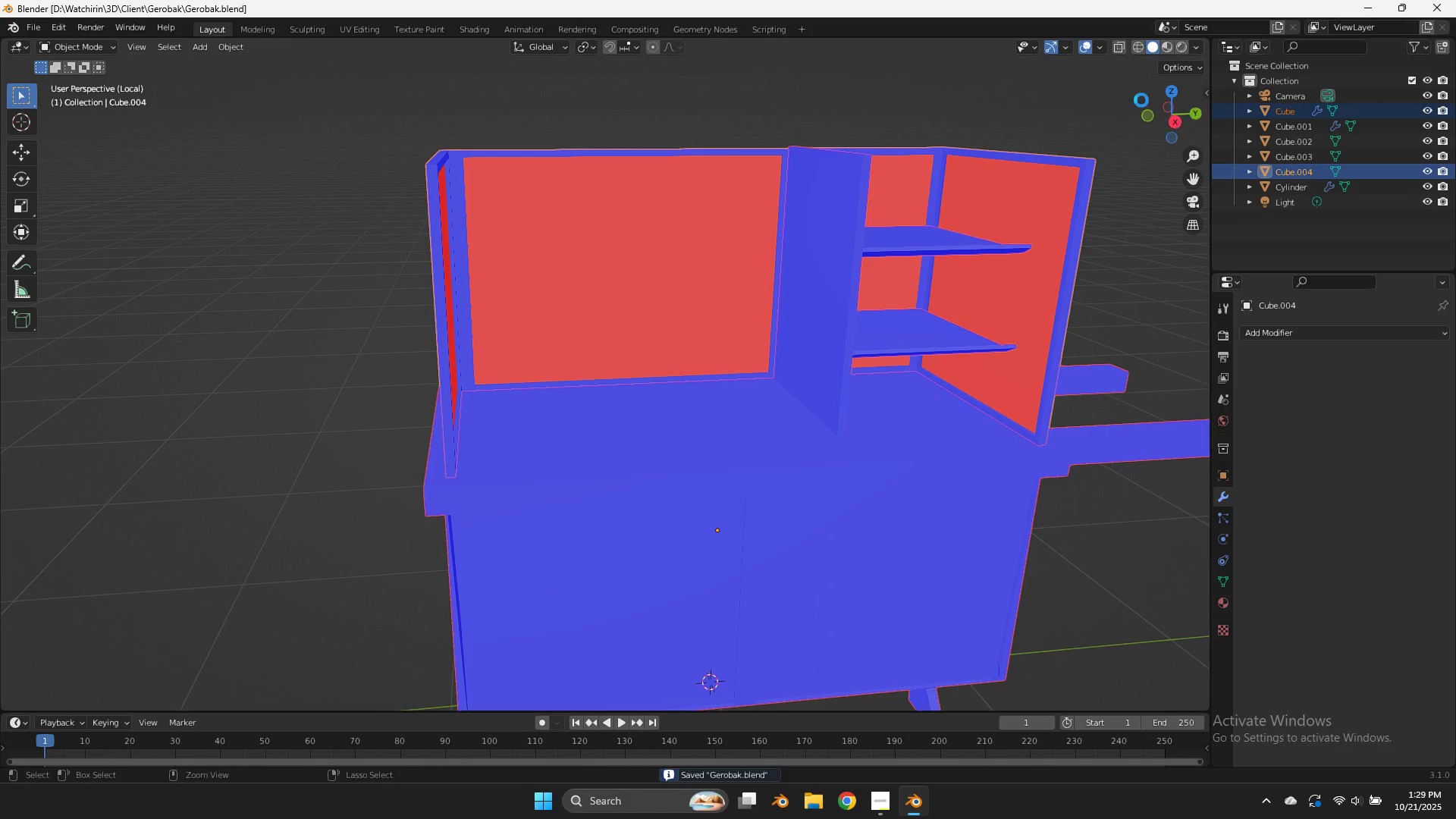 
key(Control+S)
 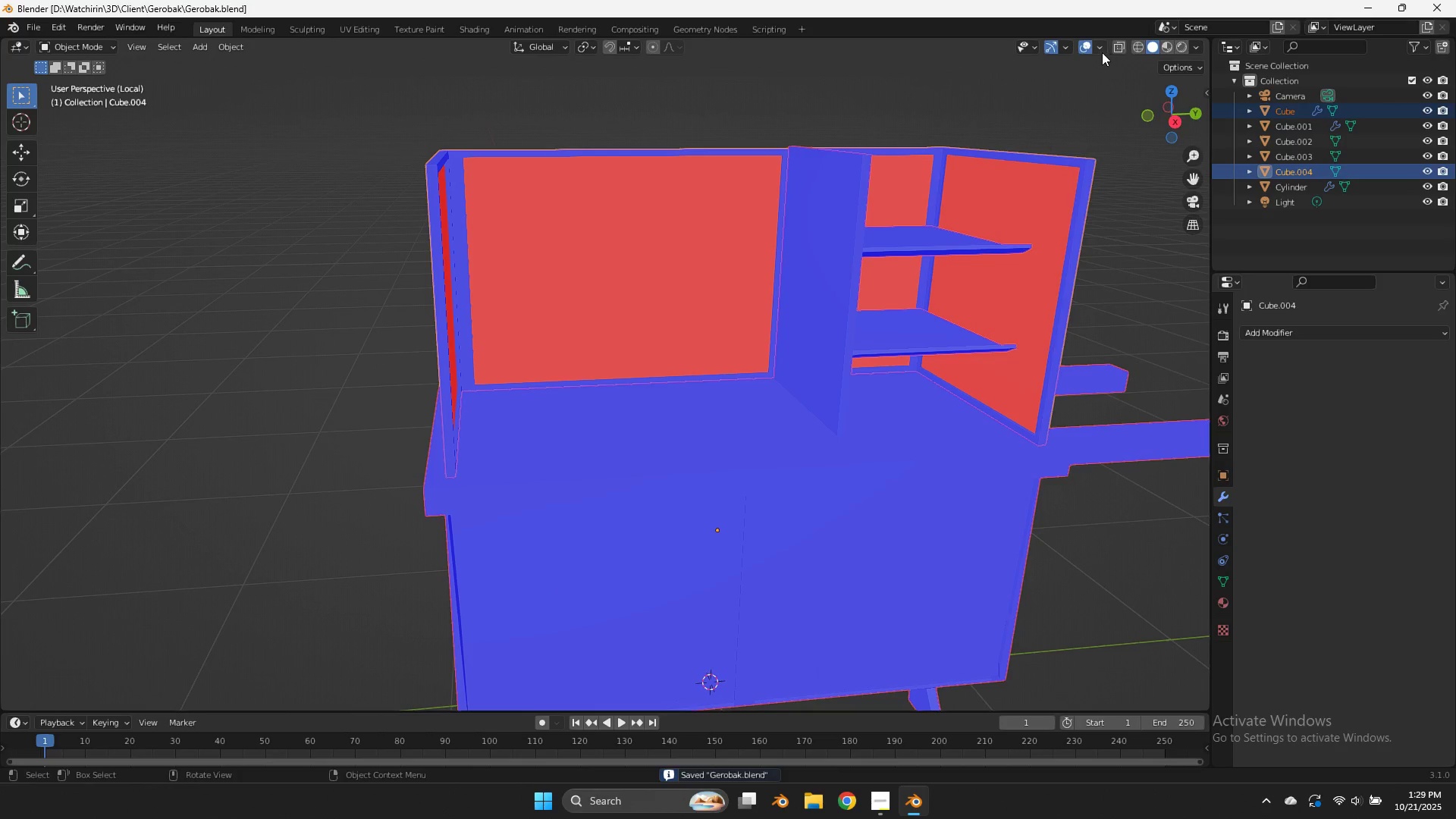 
left_click([1102, 52])
 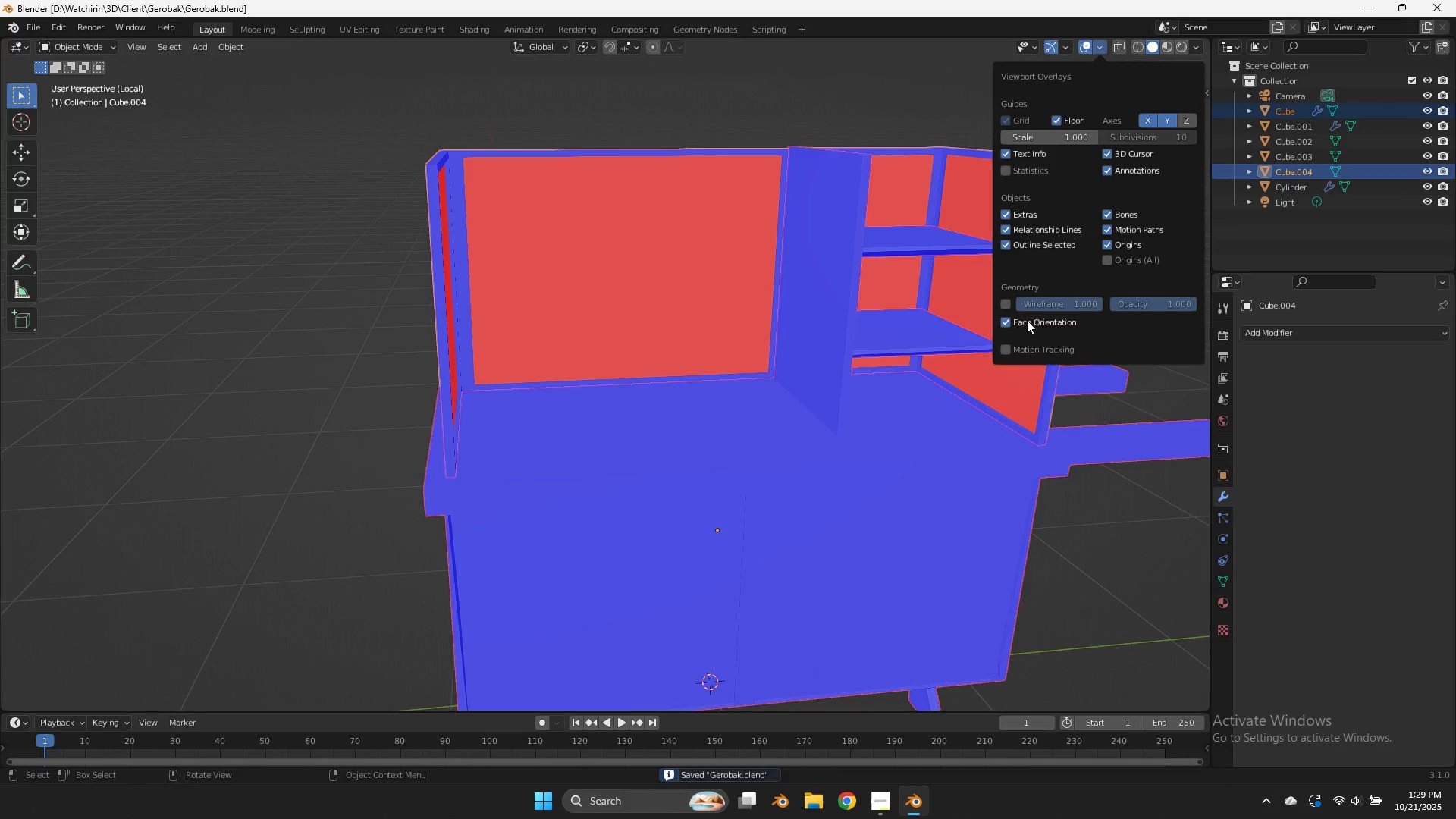 
left_click([1026, 324])
 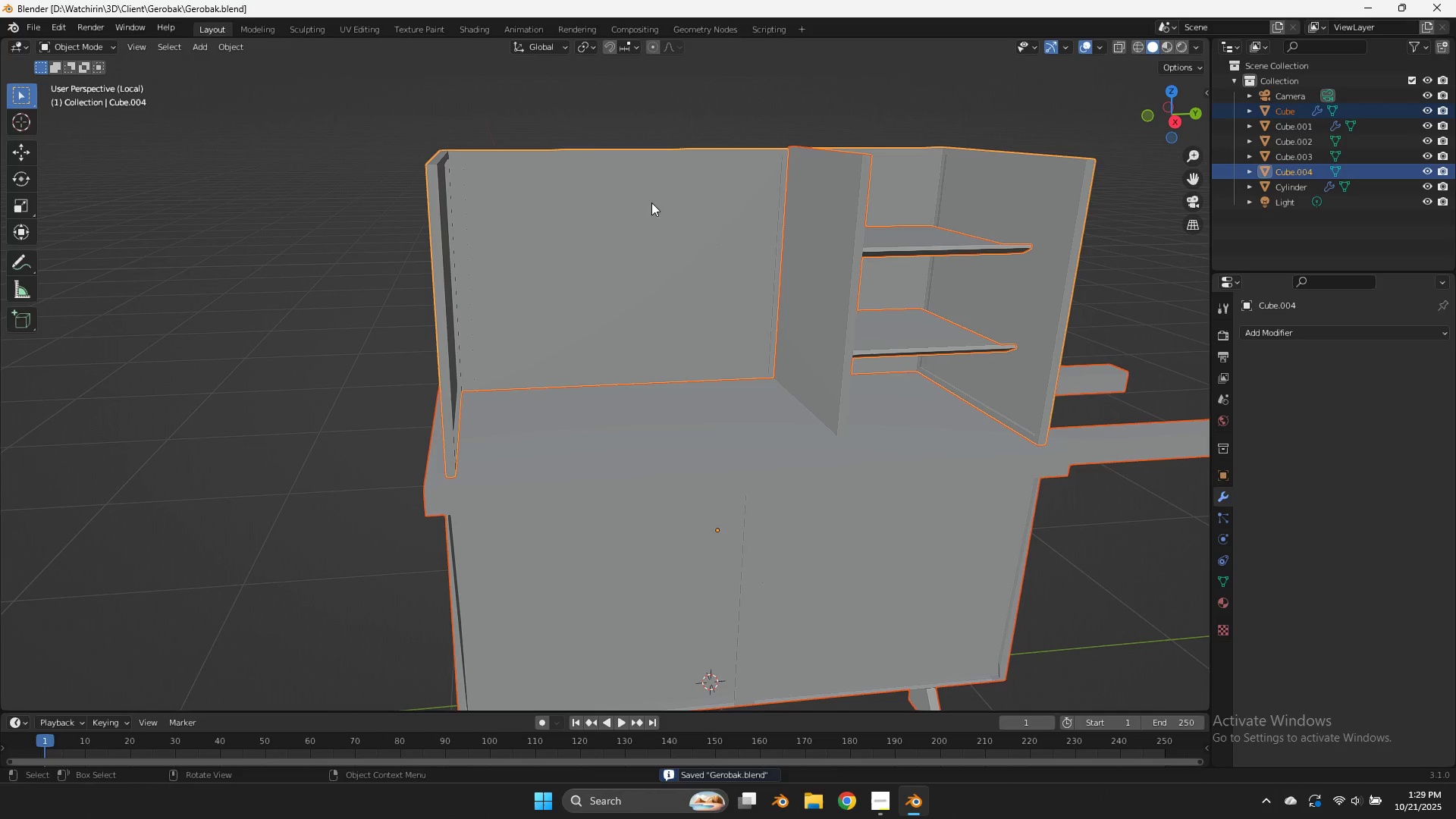 
key(Z)
 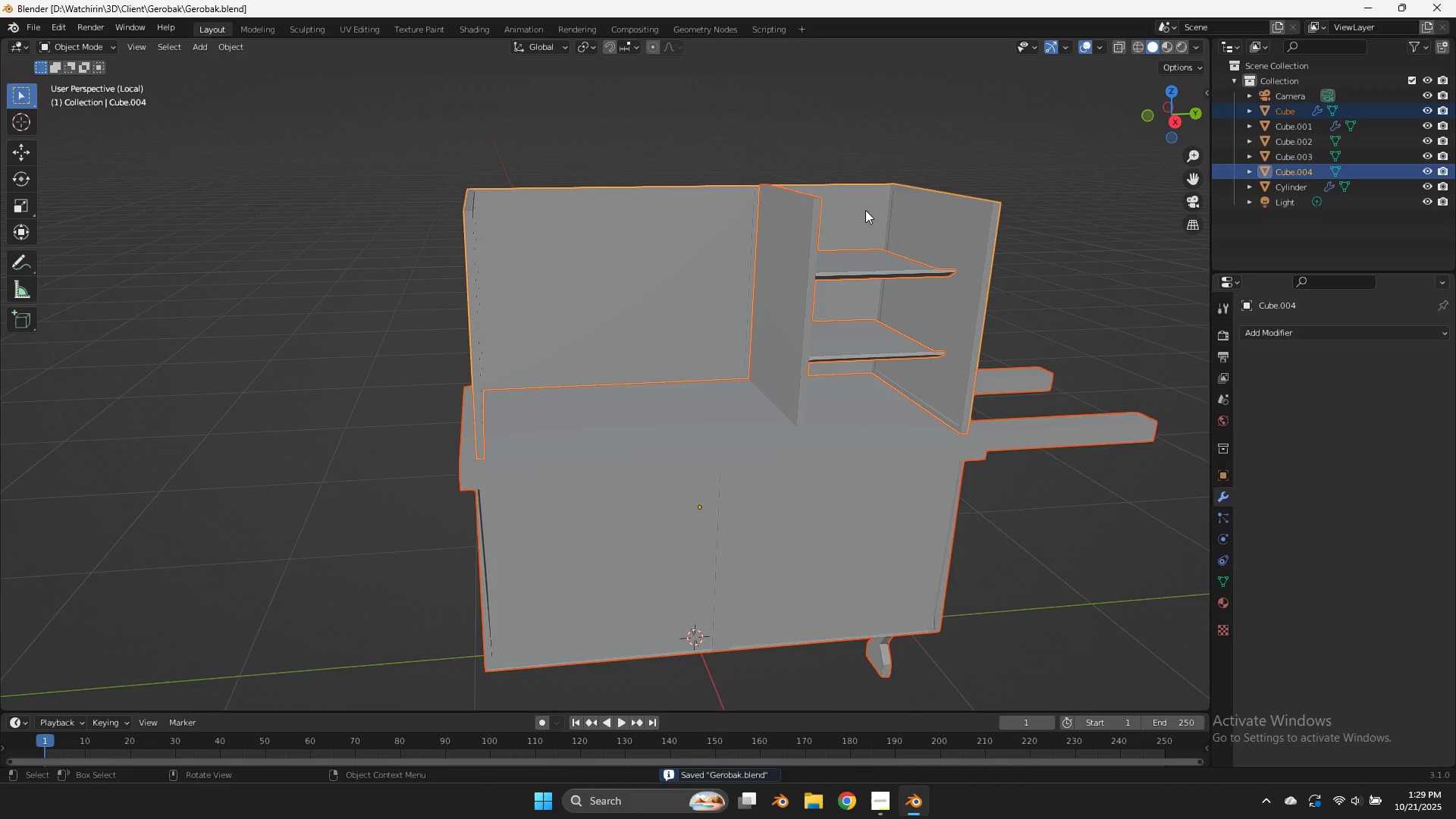 
scroll: coordinate [865, 210], scroll_direction: down, amount: 2.0
 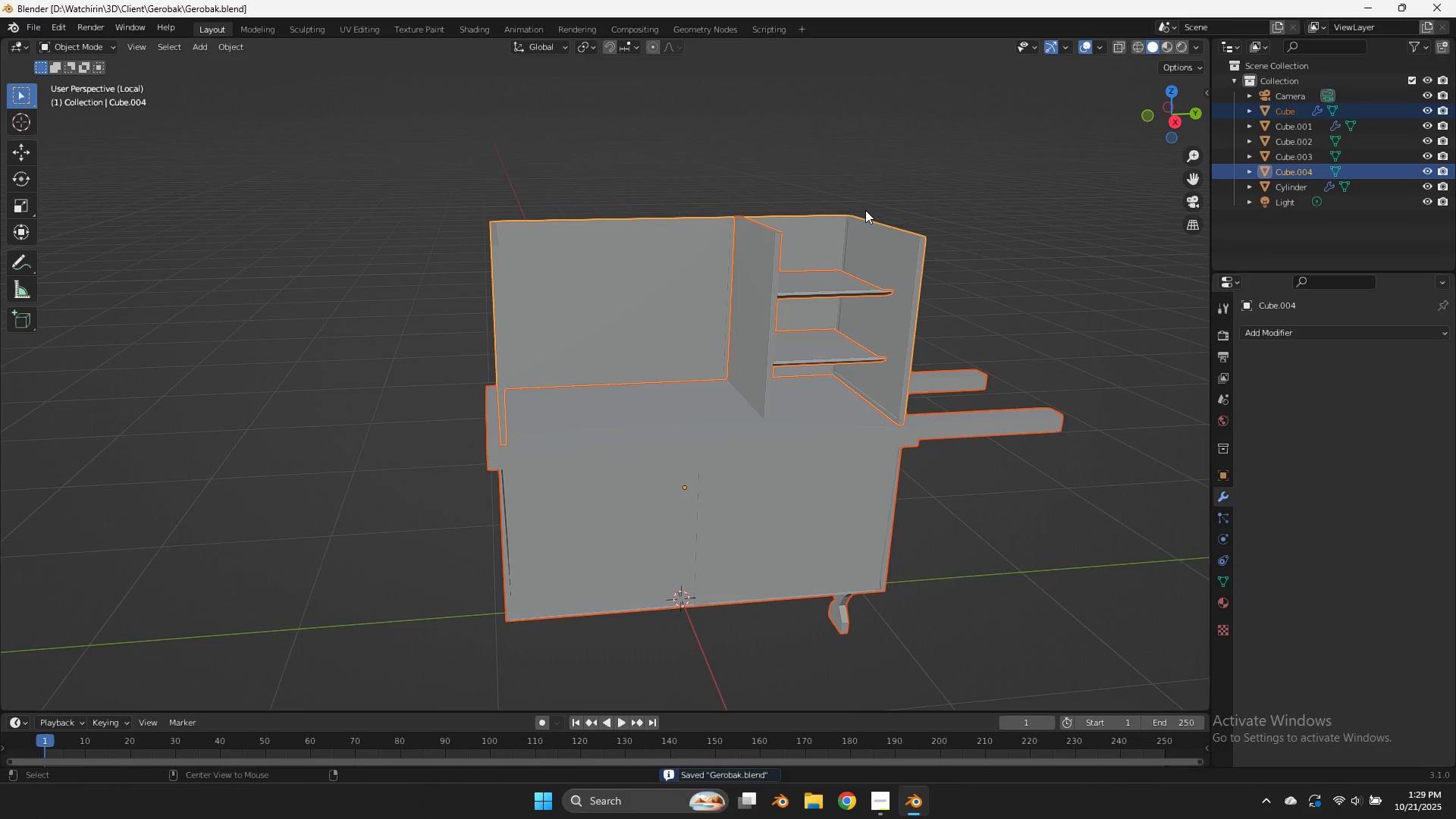 
key(Alt+H)
 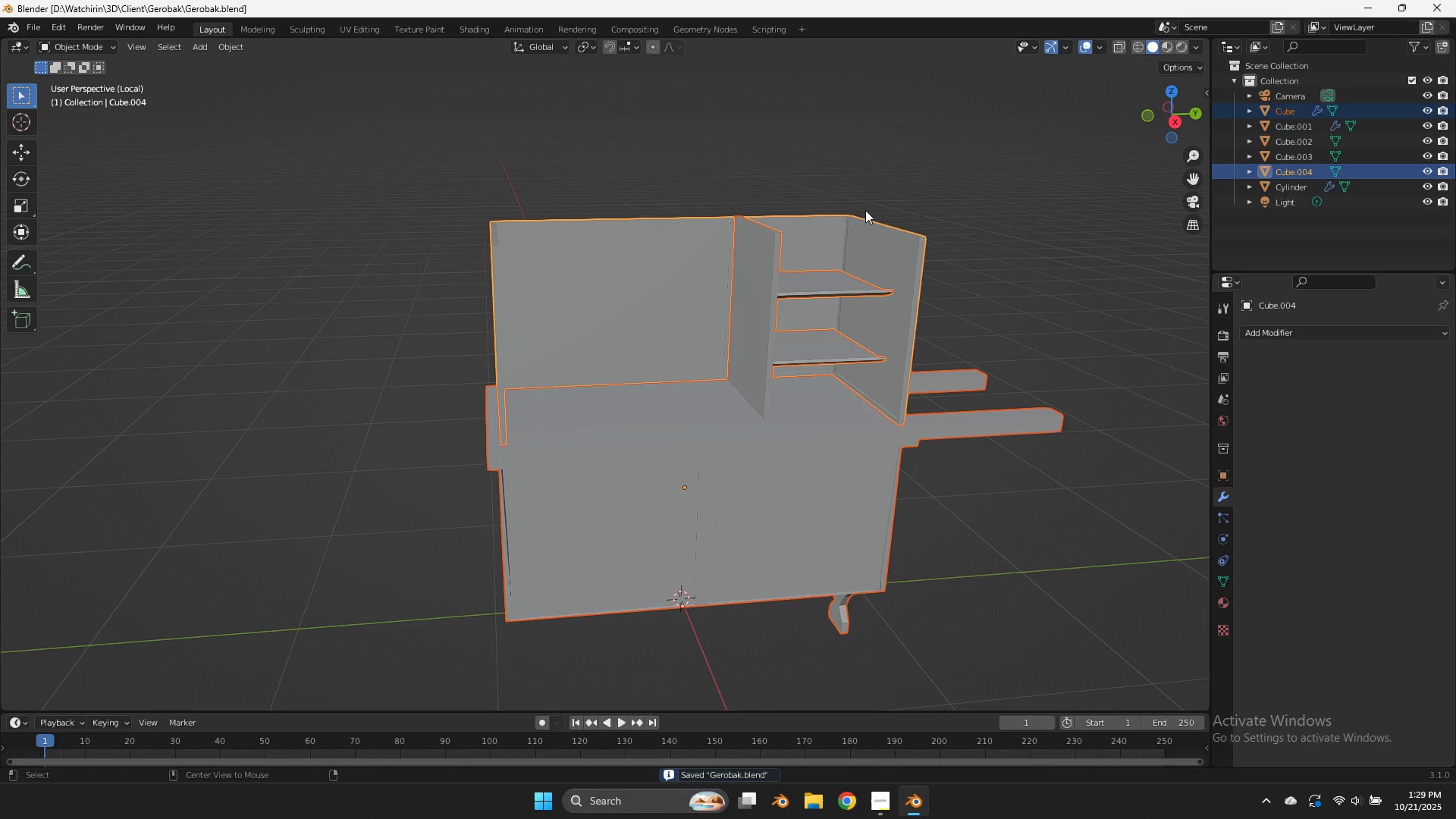 
key(Alt+AltLeft)
 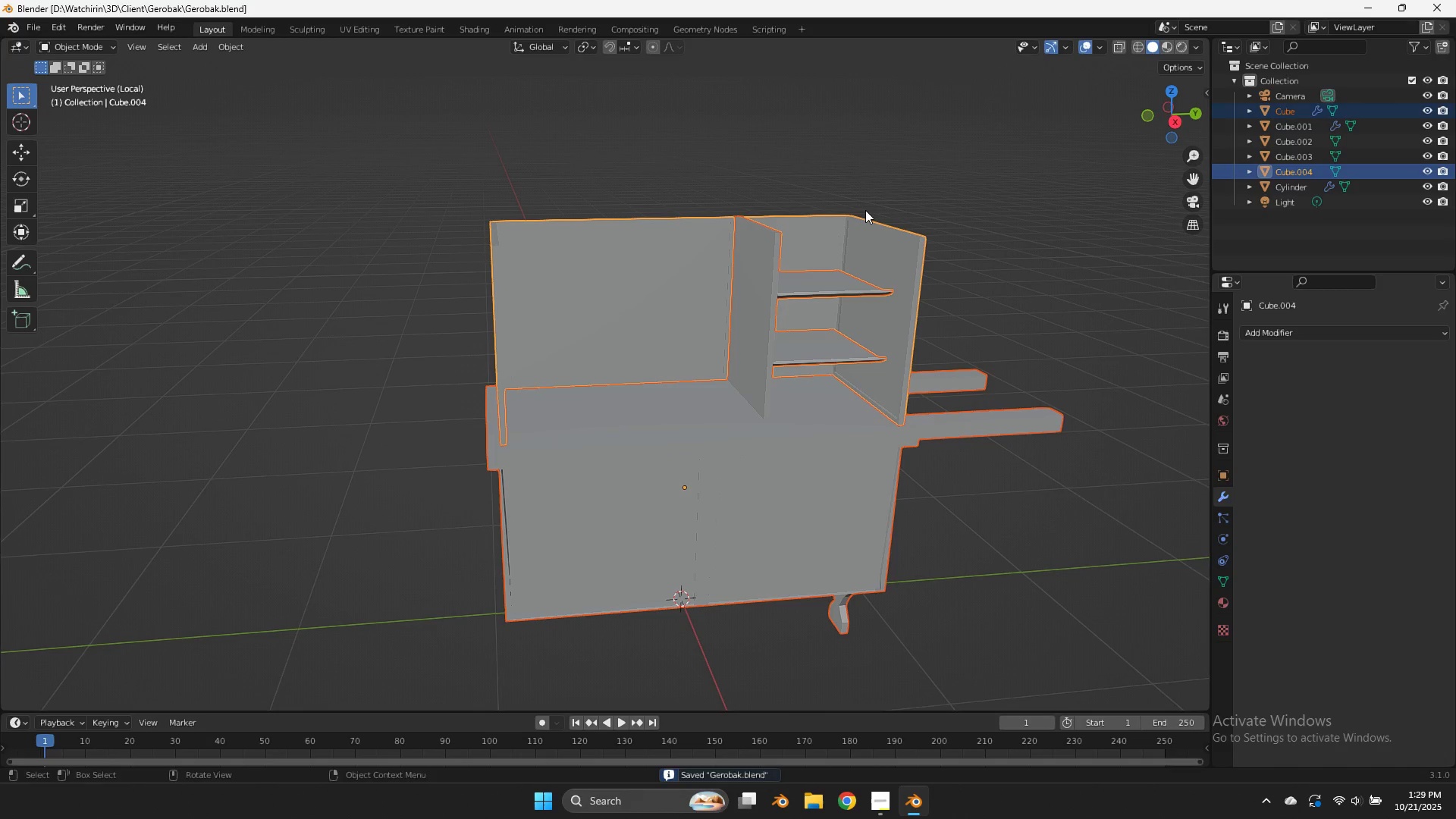 
key(NumpadDivide)
 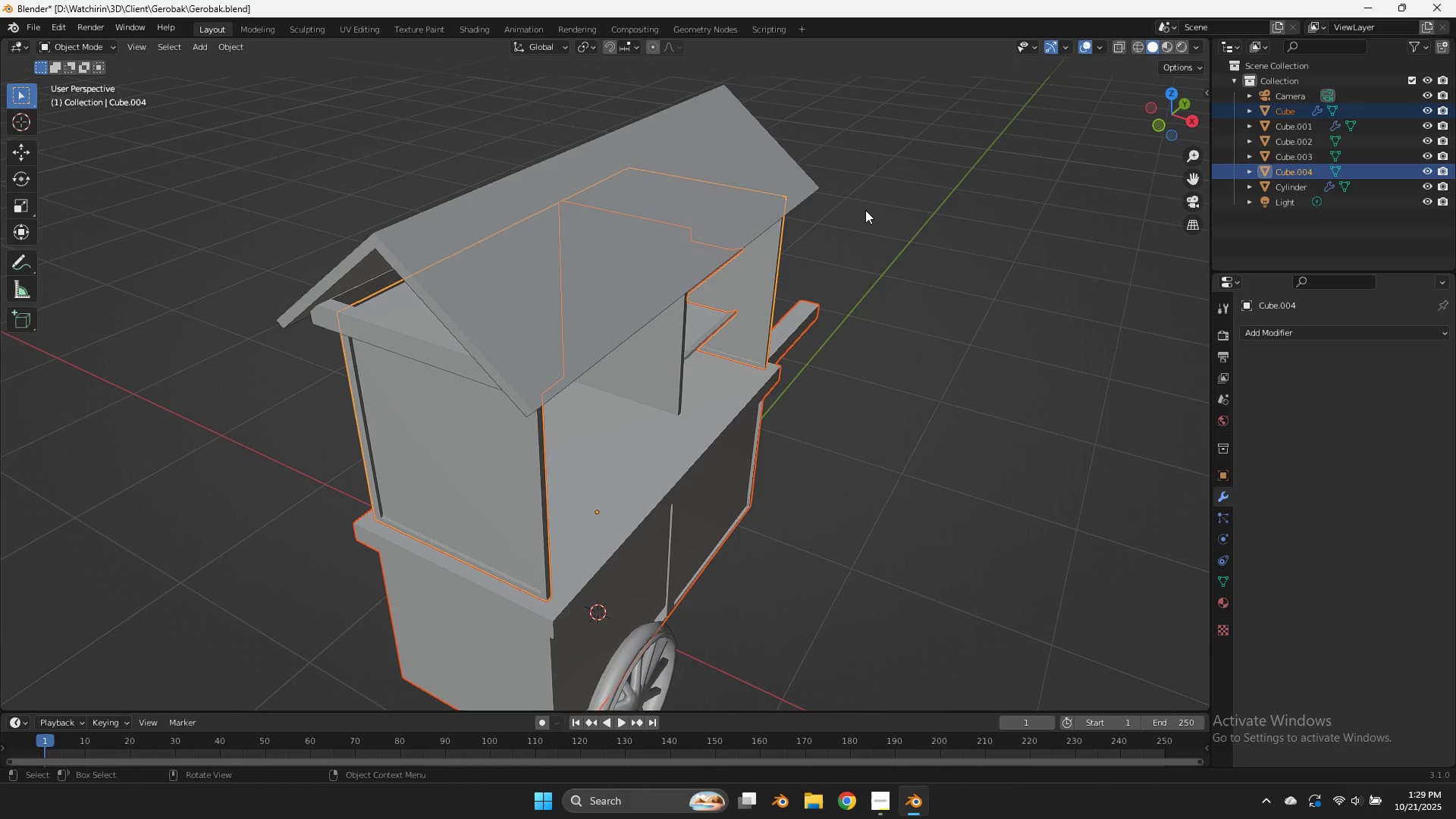 
key(Control+ControlLeft)
 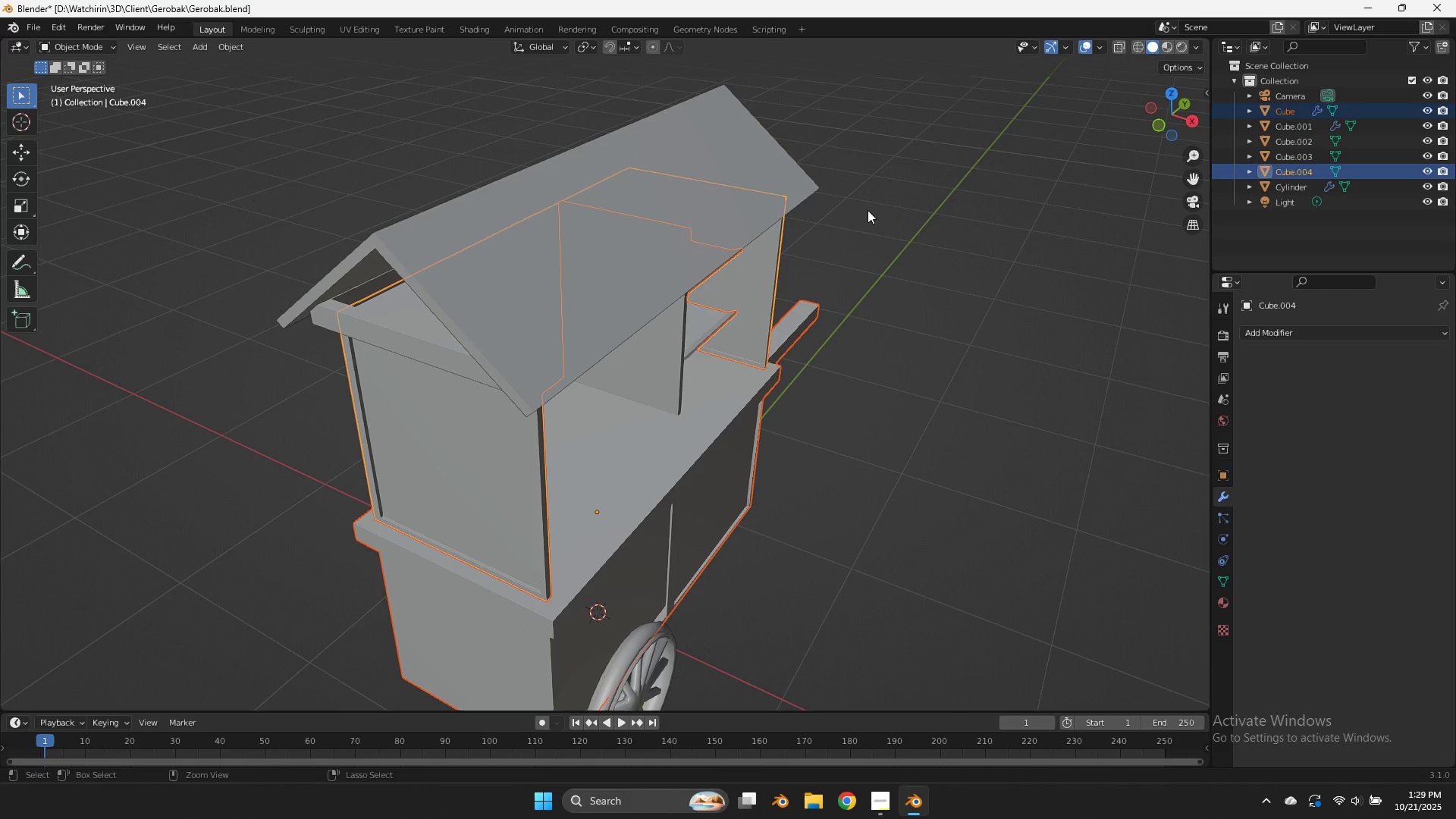 
key(Control+S)
 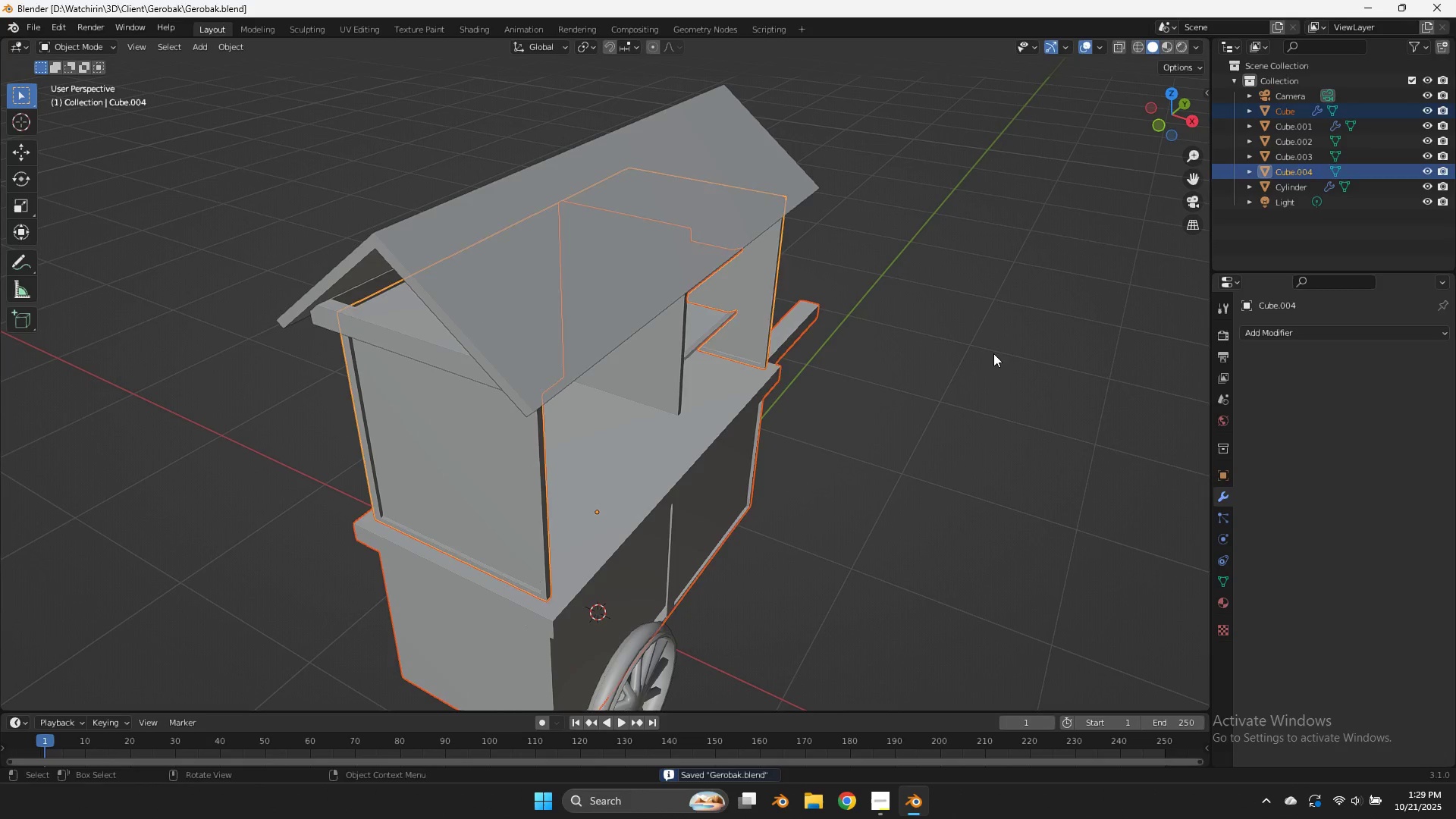 
left_click([993, 353])
 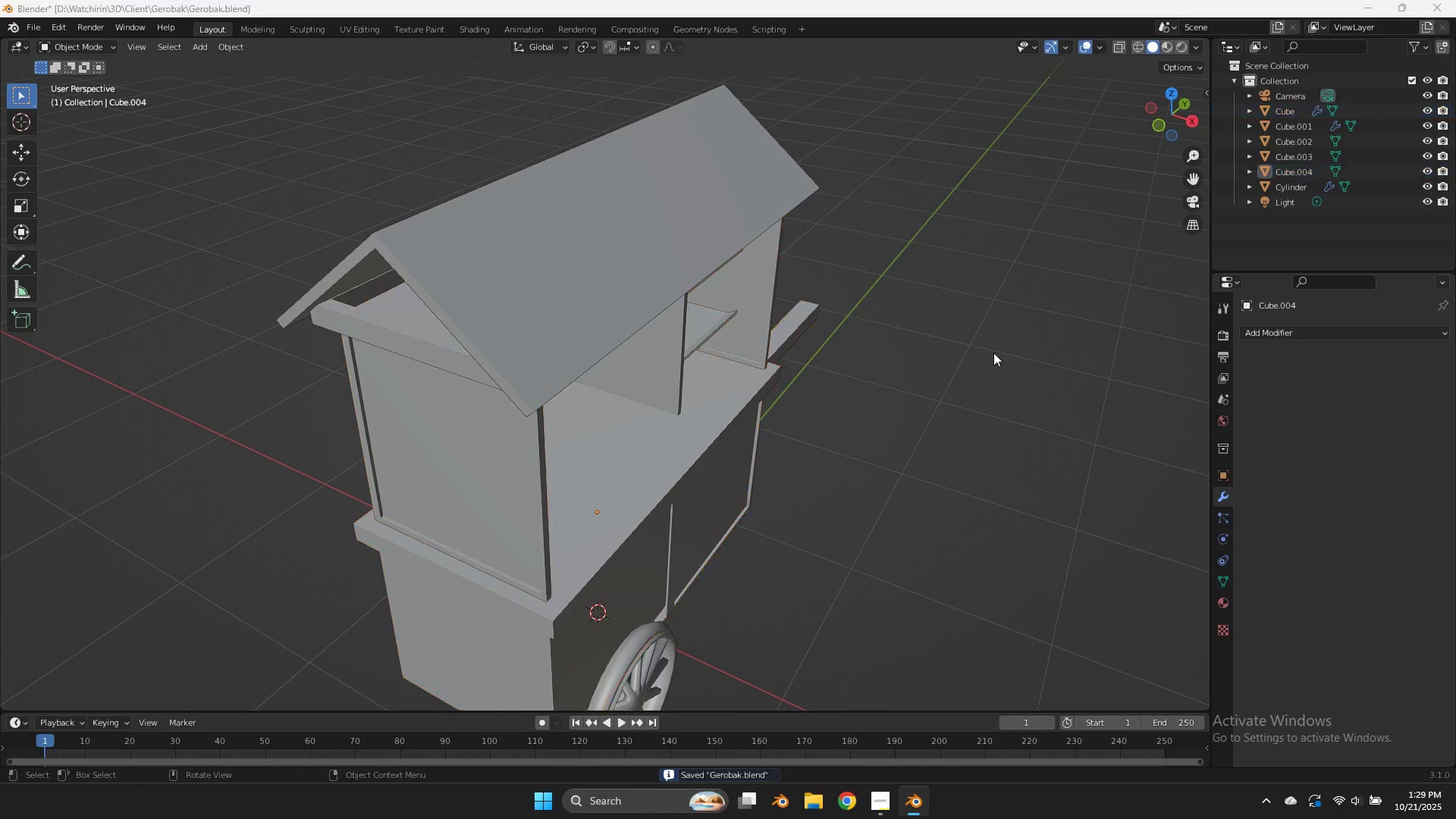 
key(Alt+AltLeft)
 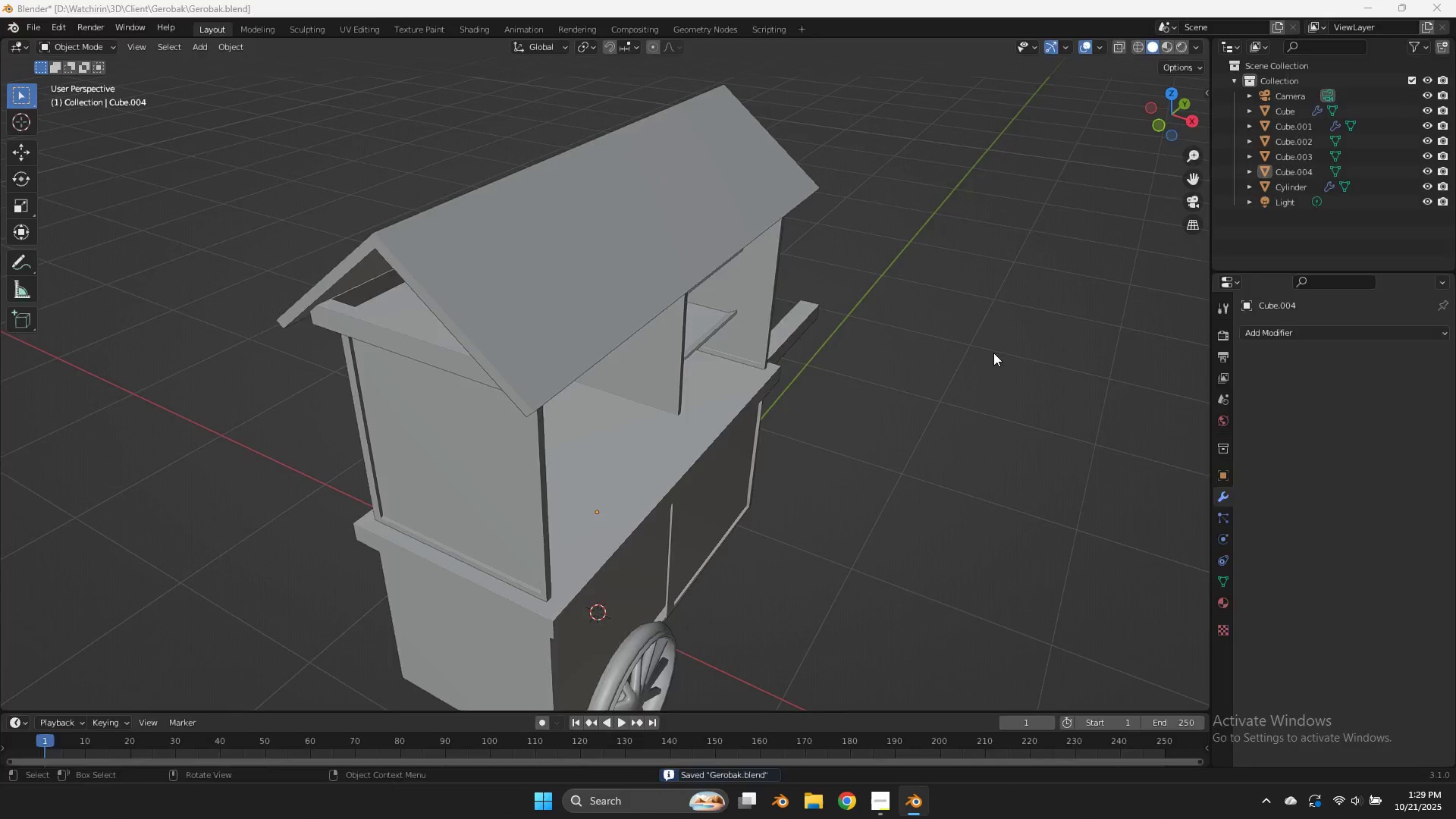 
key(Alt+Tab)